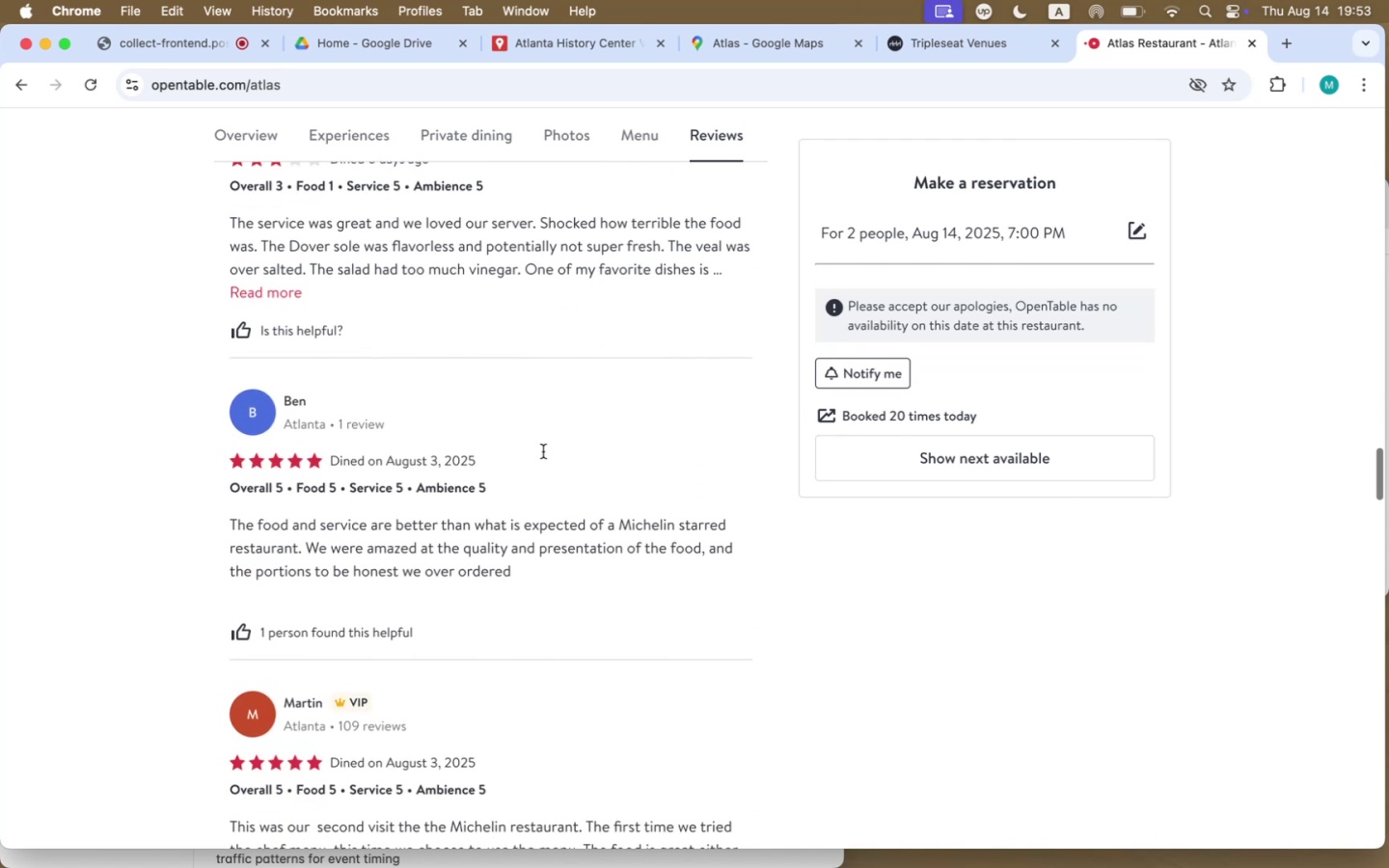 
scroll: coordinate [340, 188], scroll_direction: up, amount: 694.0
 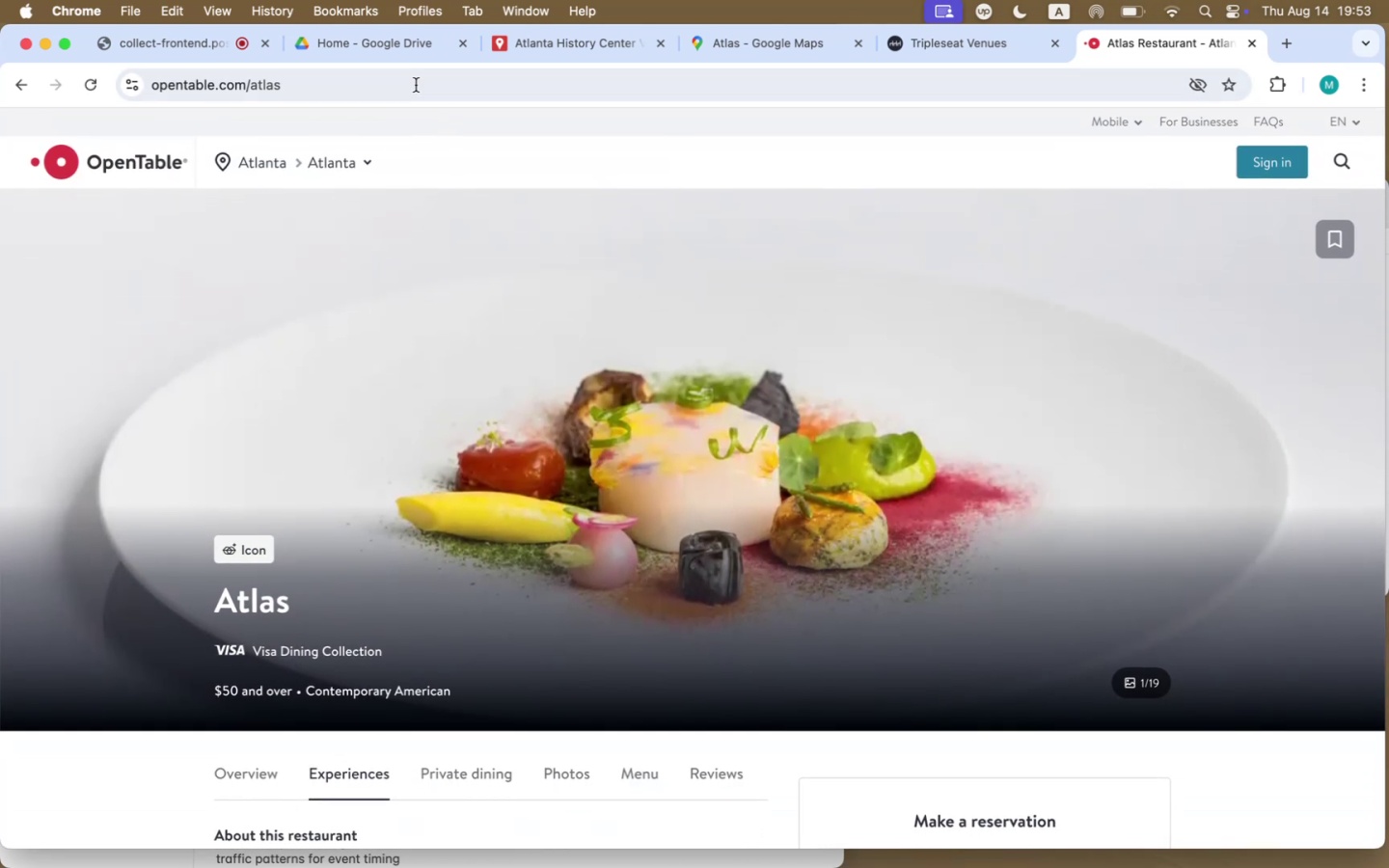 
left_click([412, 82])
 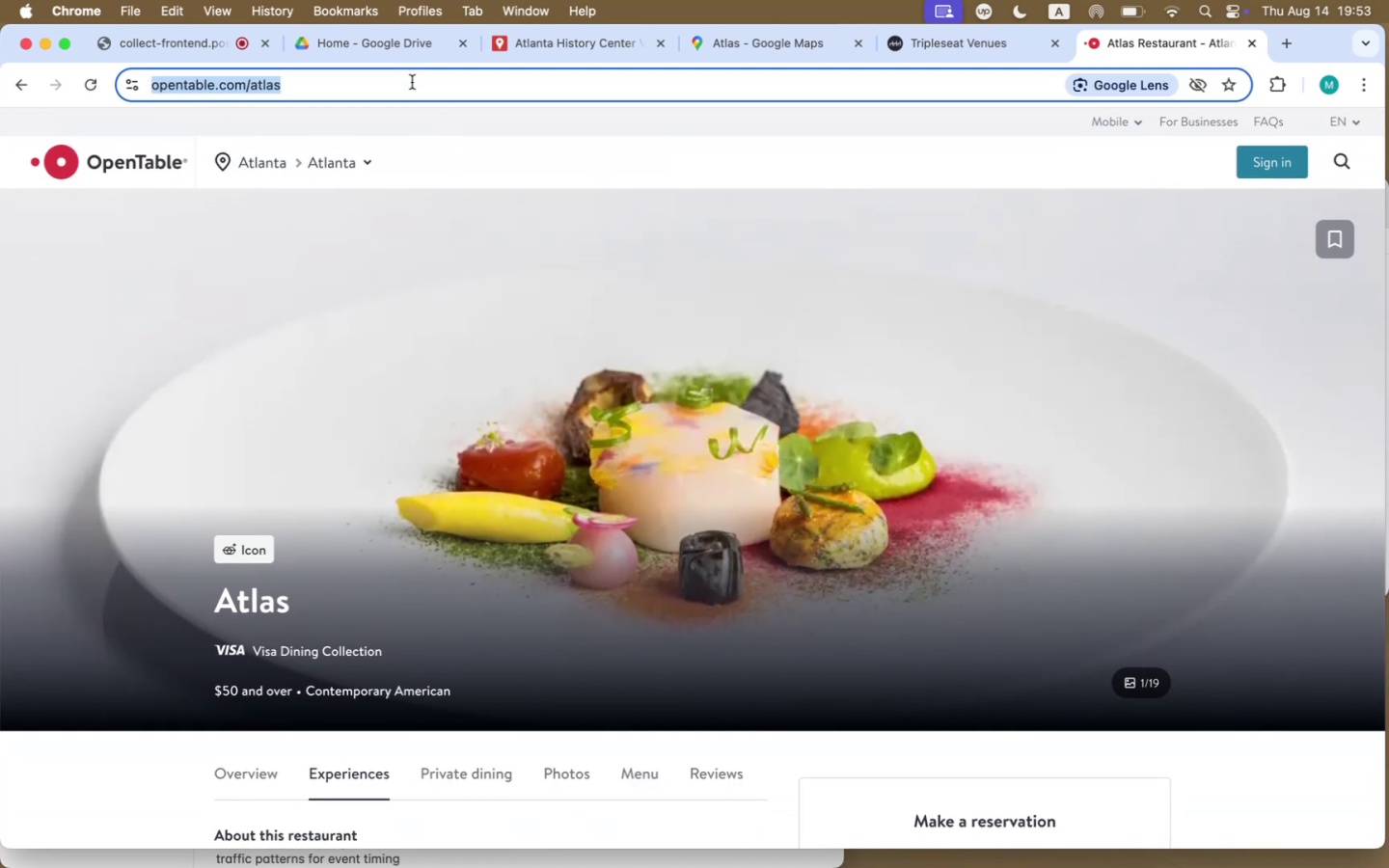 
key(Meta+C)
 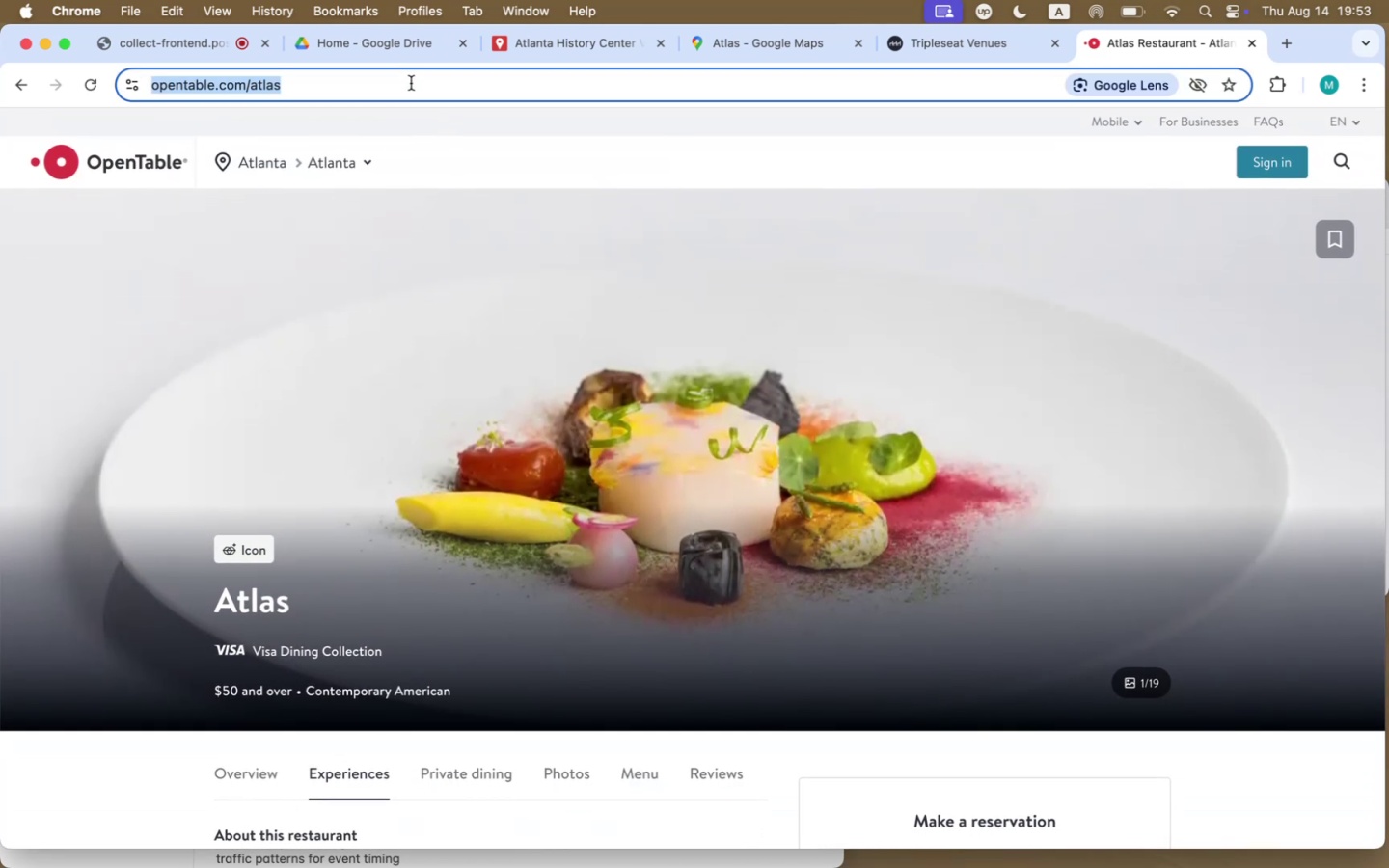 
mouse_move([797, 53])
 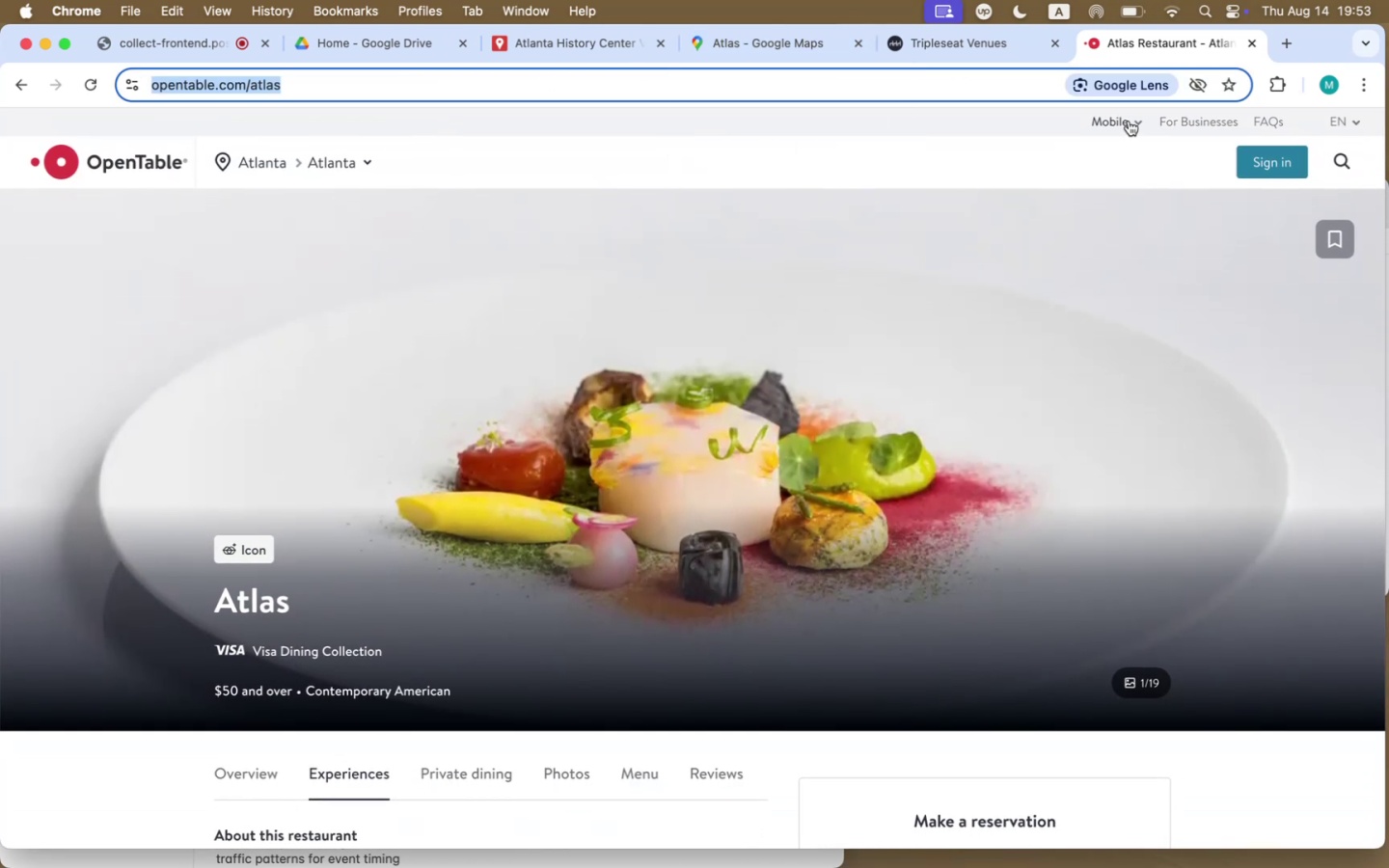 
left_click([1133, 119])
 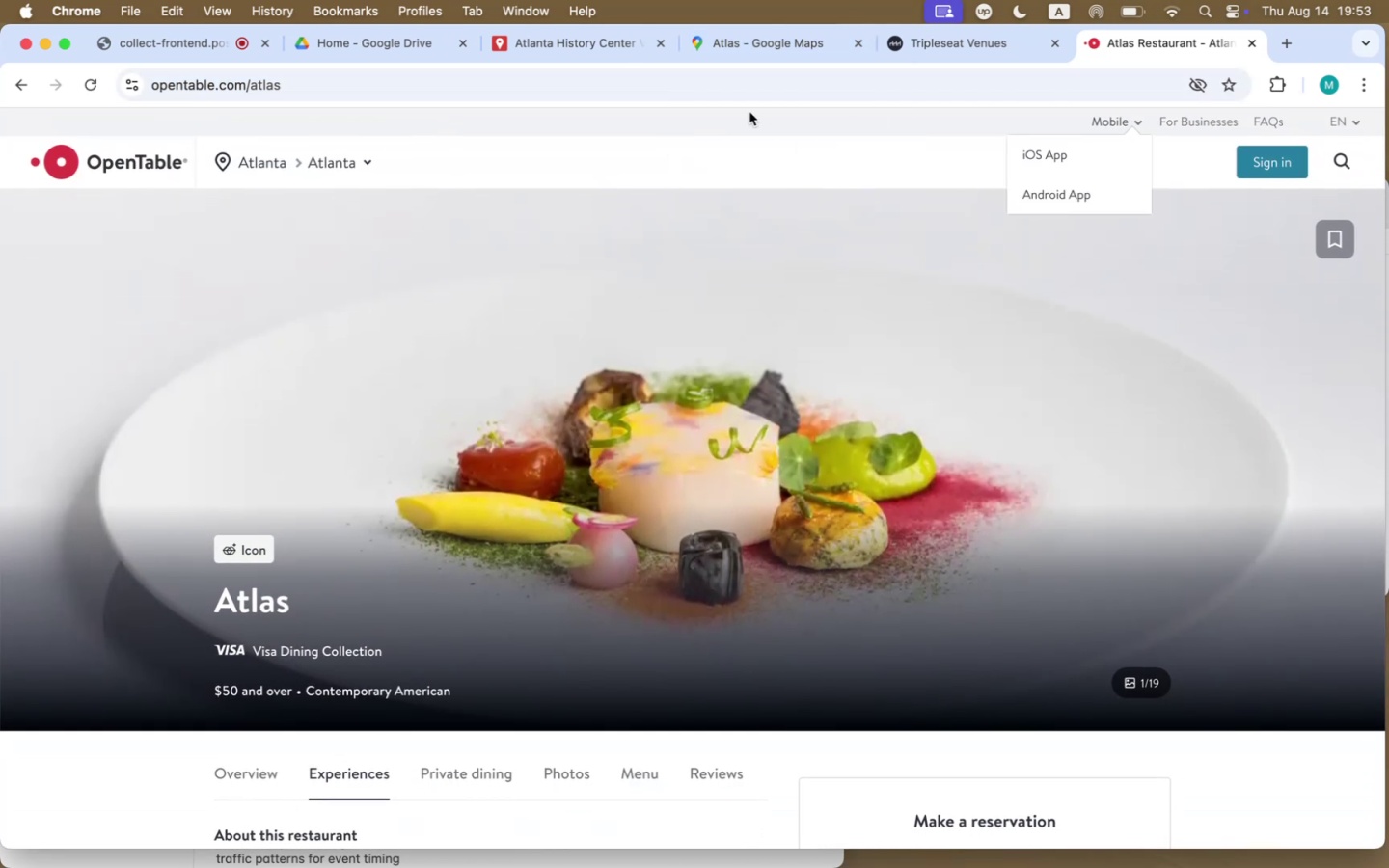 
left_click([755, 83])
 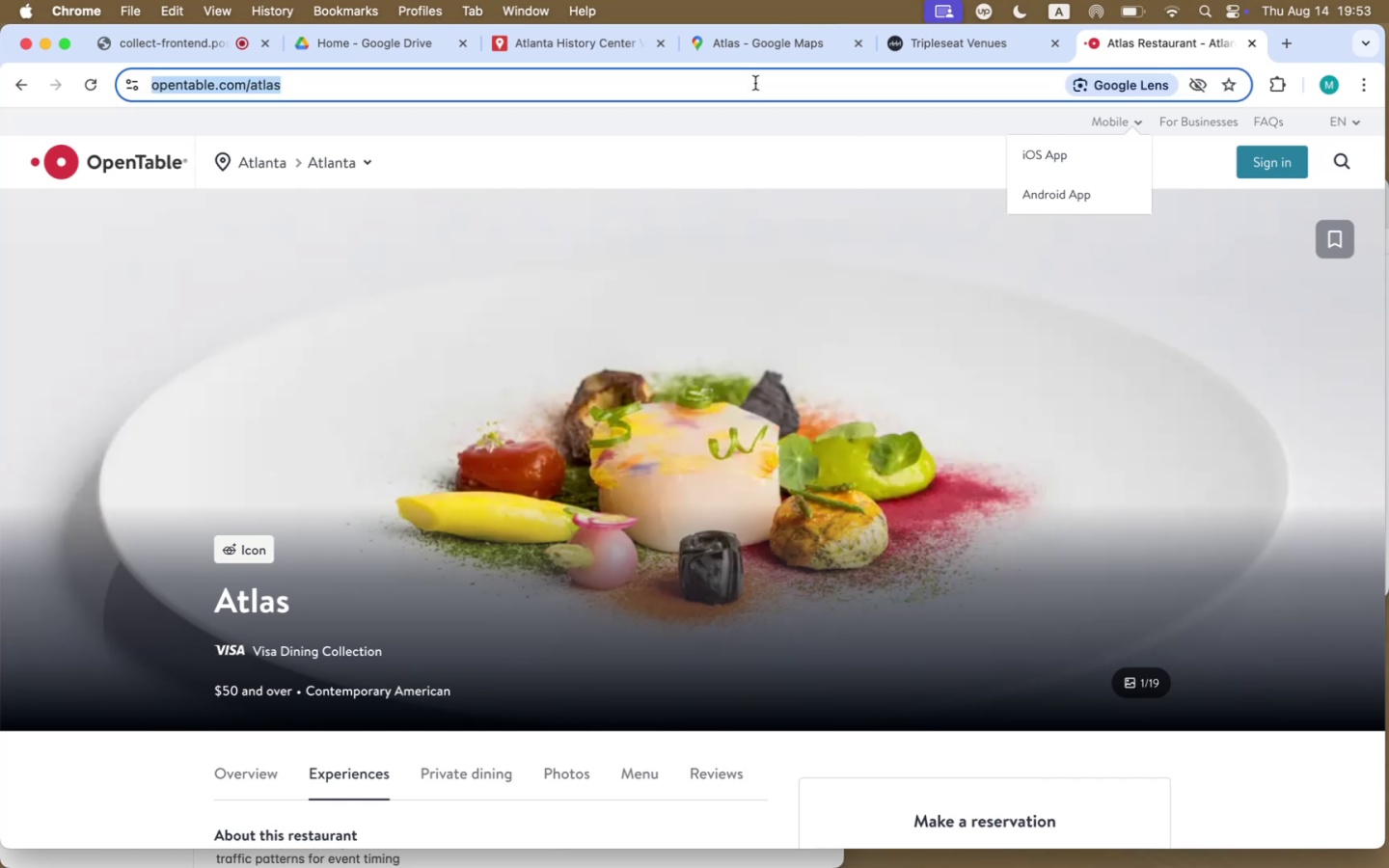 
key(Meta+CommandLeft)
 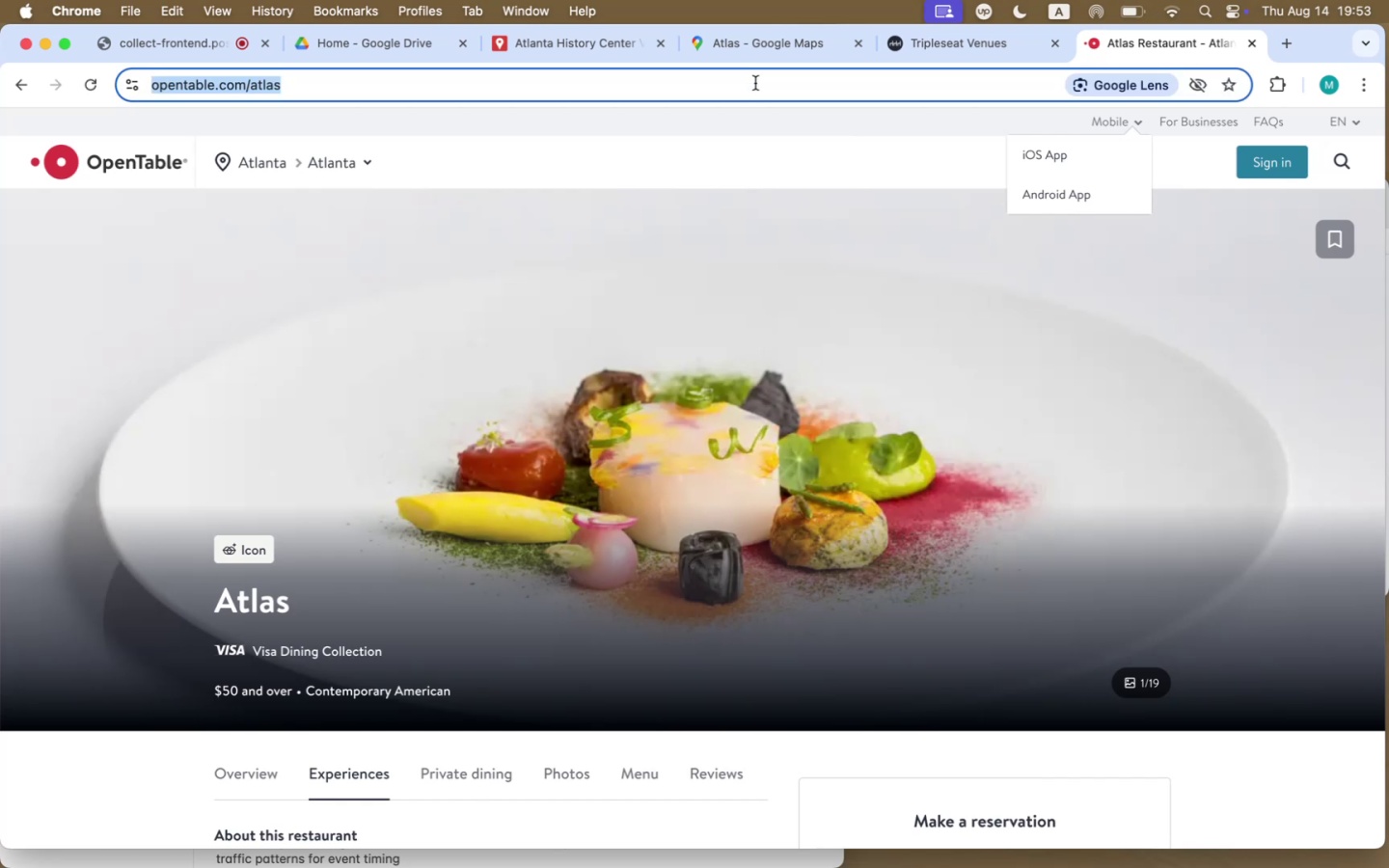 
key(Meta+C)
 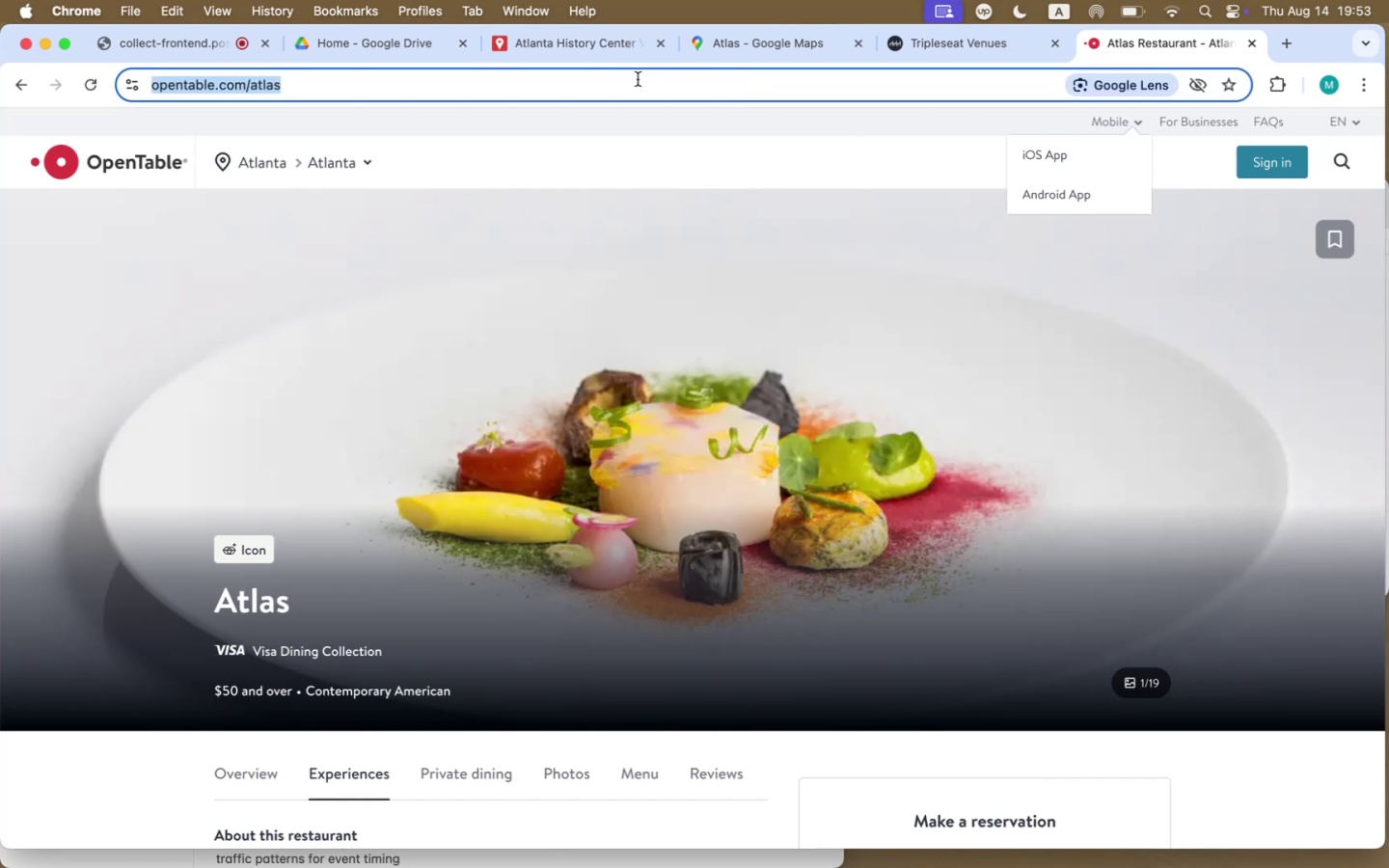 
left_click([603, 48])
 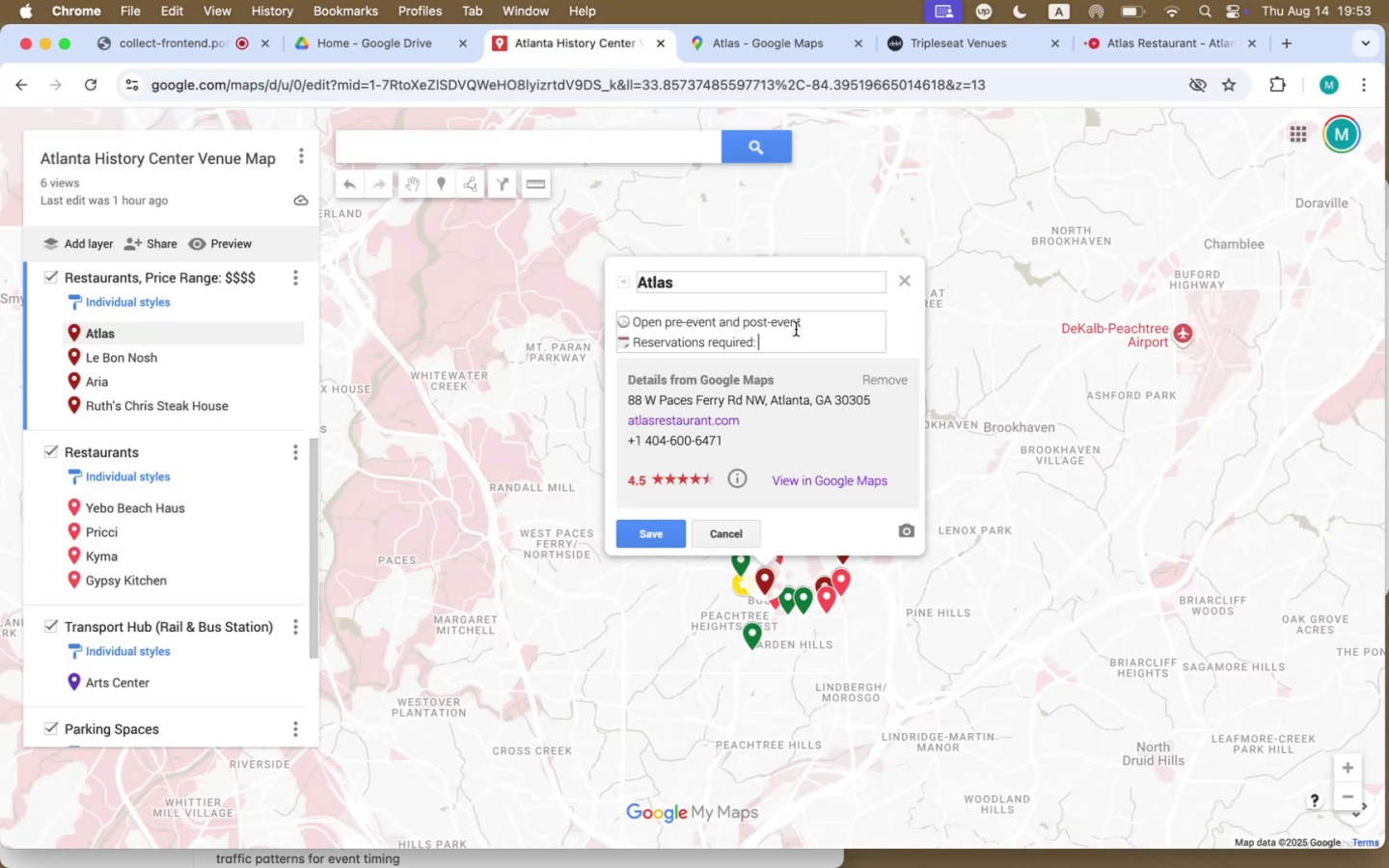 
key(Meta+CommandLeft)
 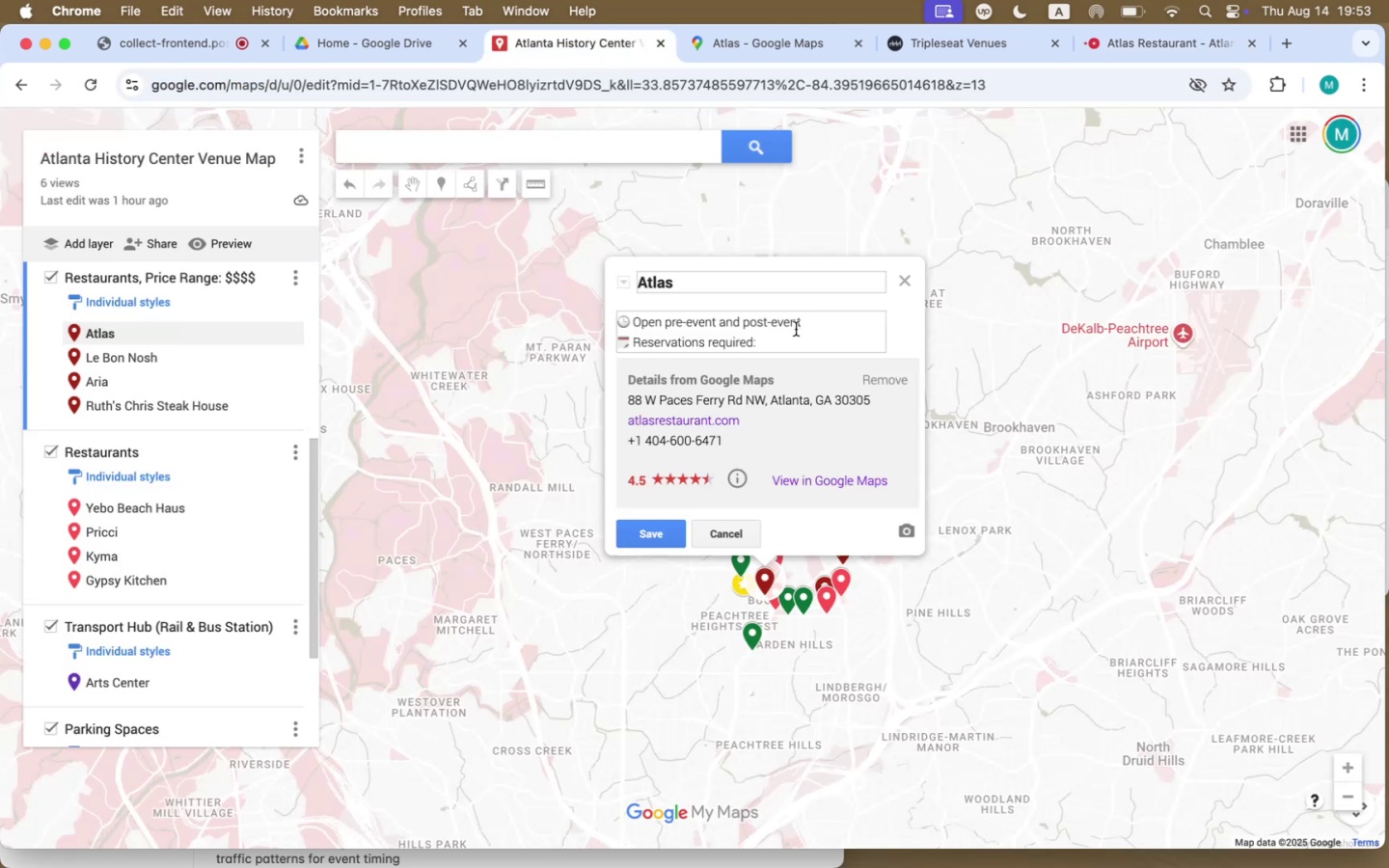 
key(Meta+V)
 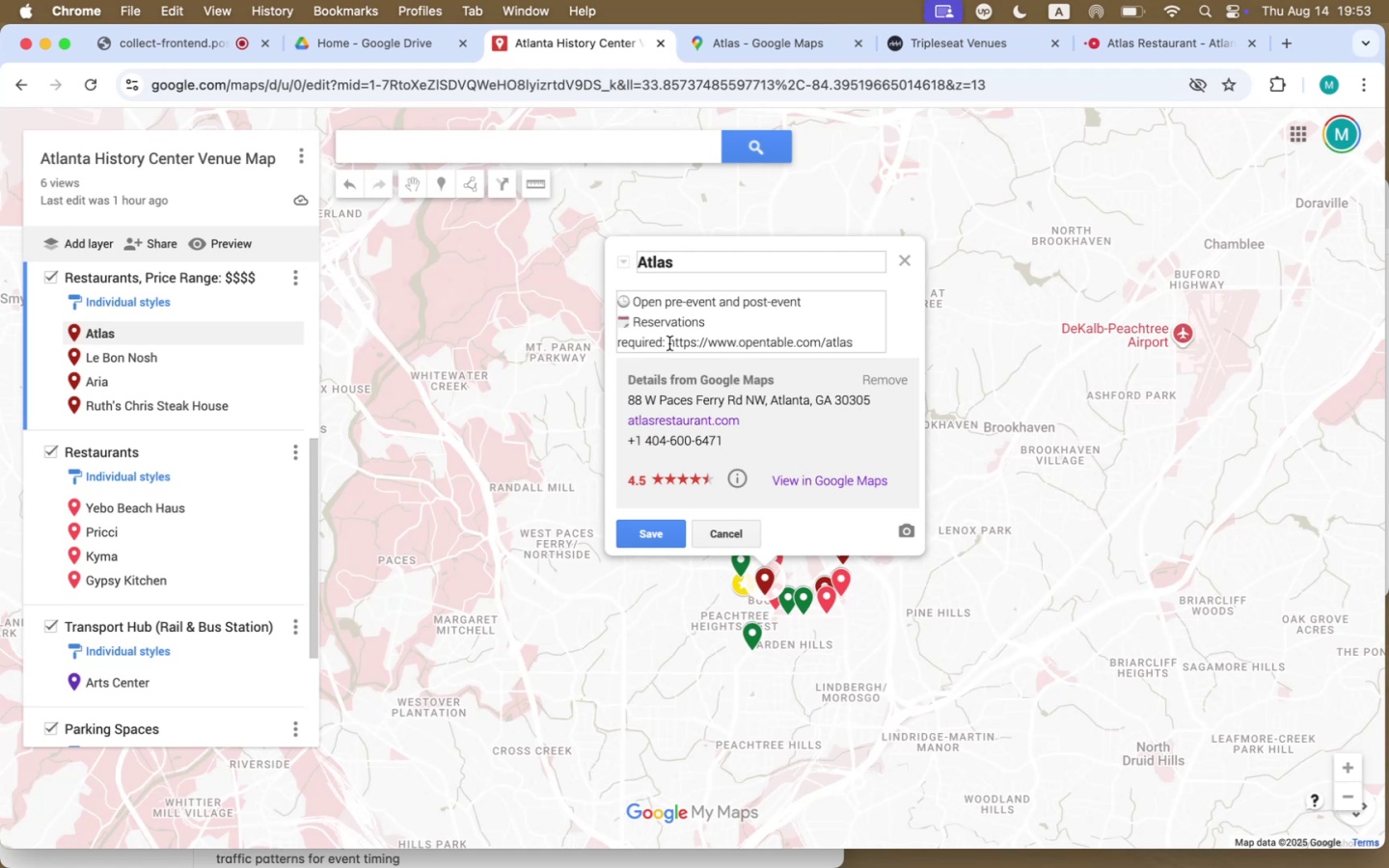 
wait(10.95)
 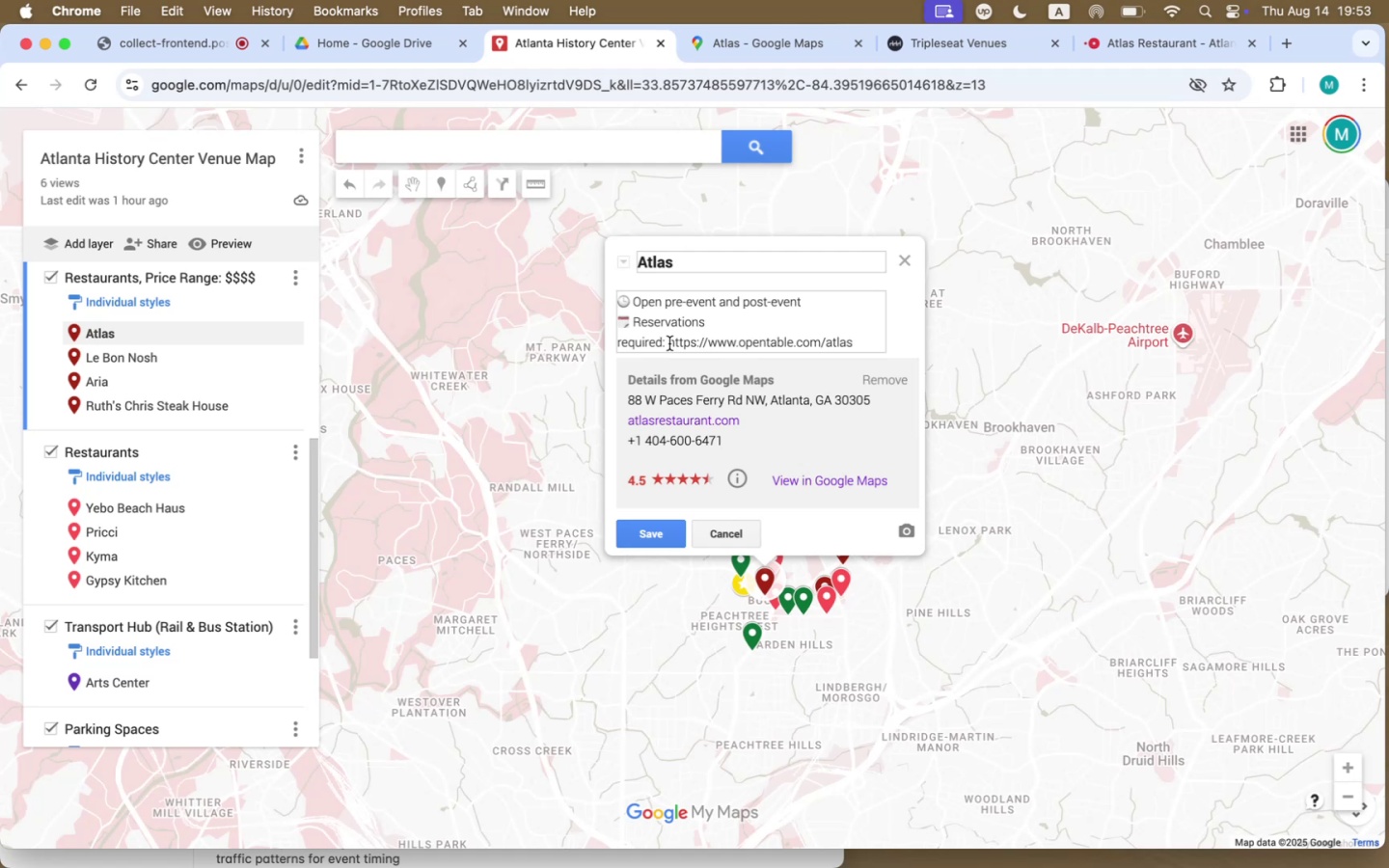 
left_click([749, 49])
 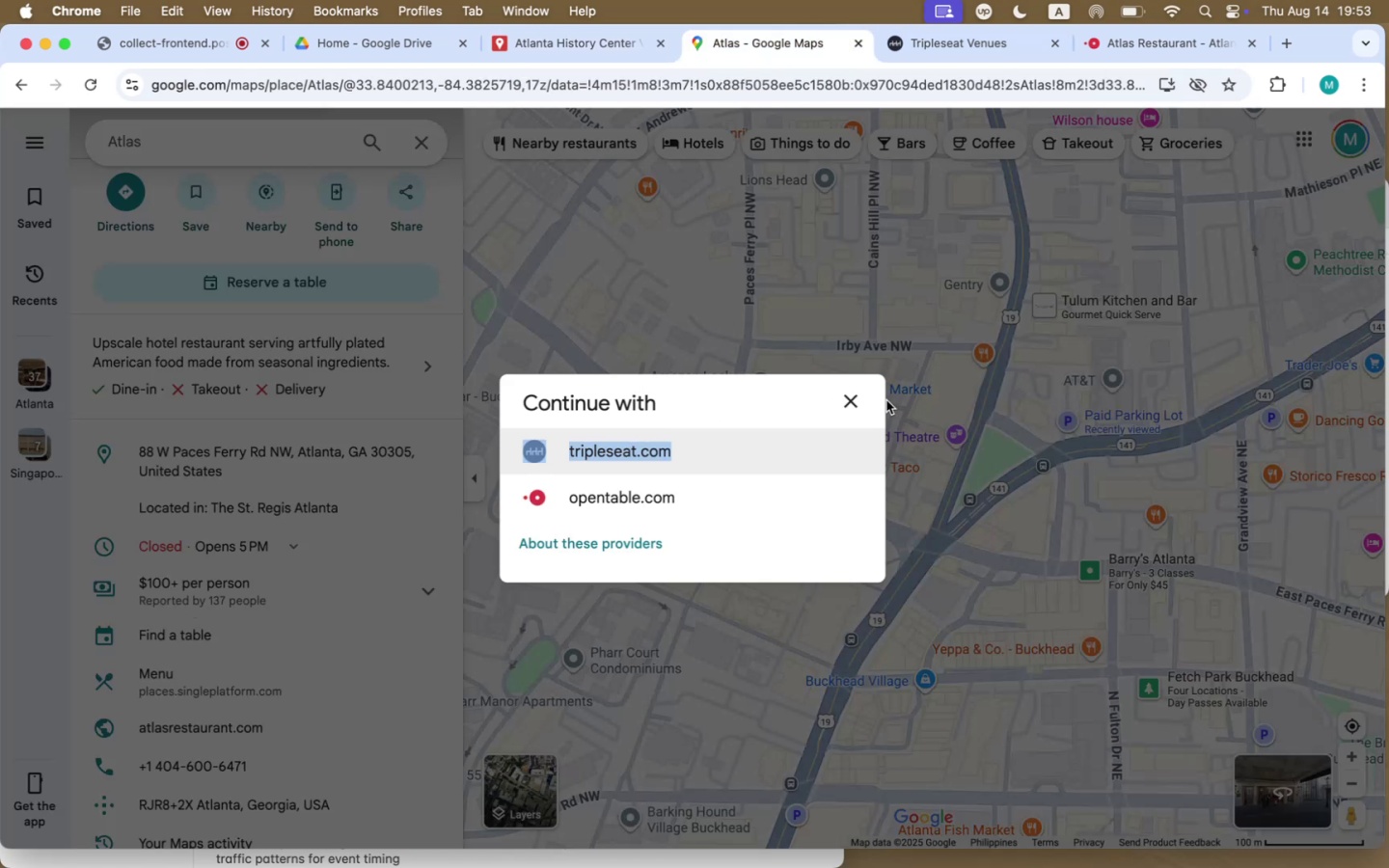 
left_click([846, 399])
 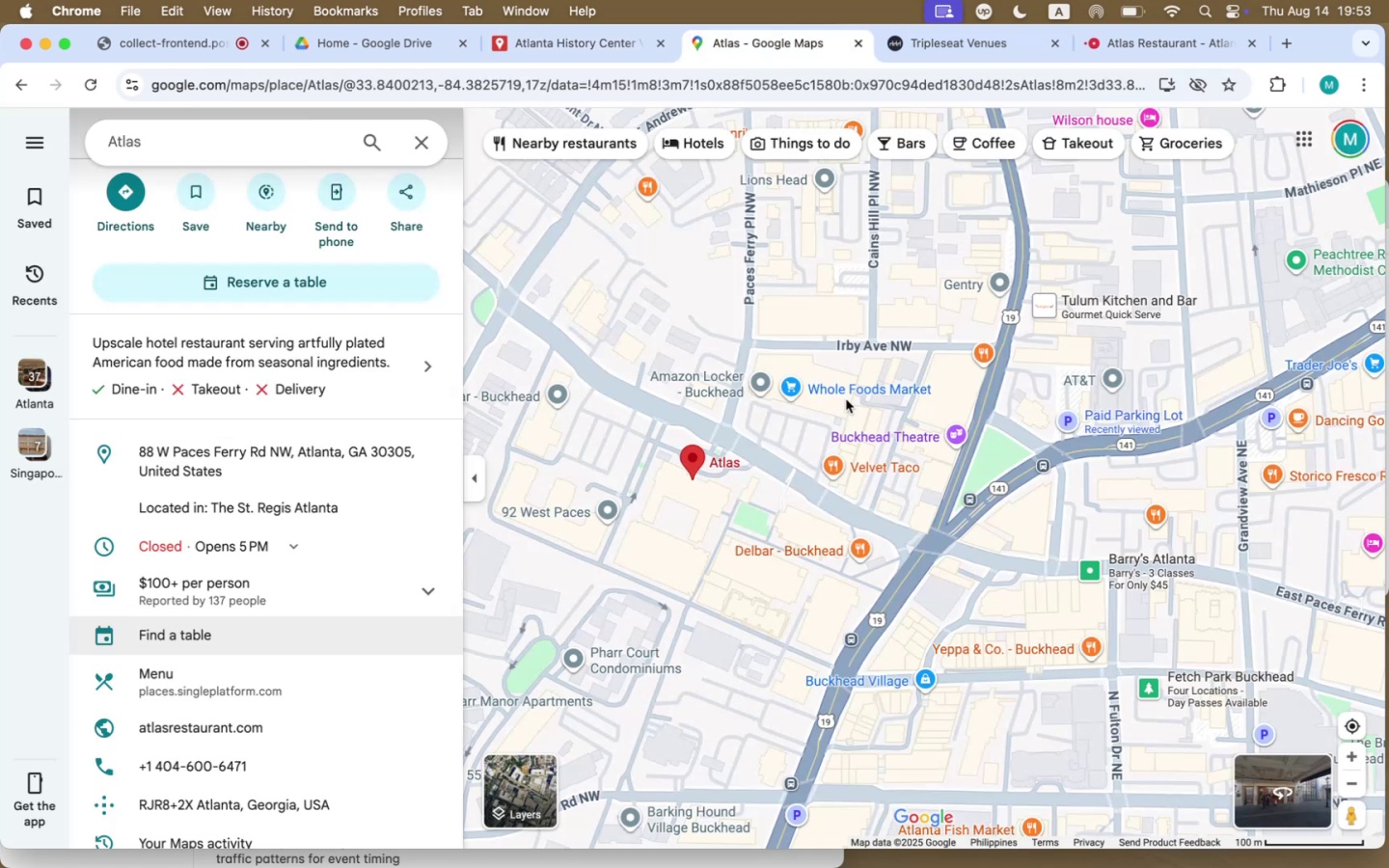 
mouse_move([280, 468])
 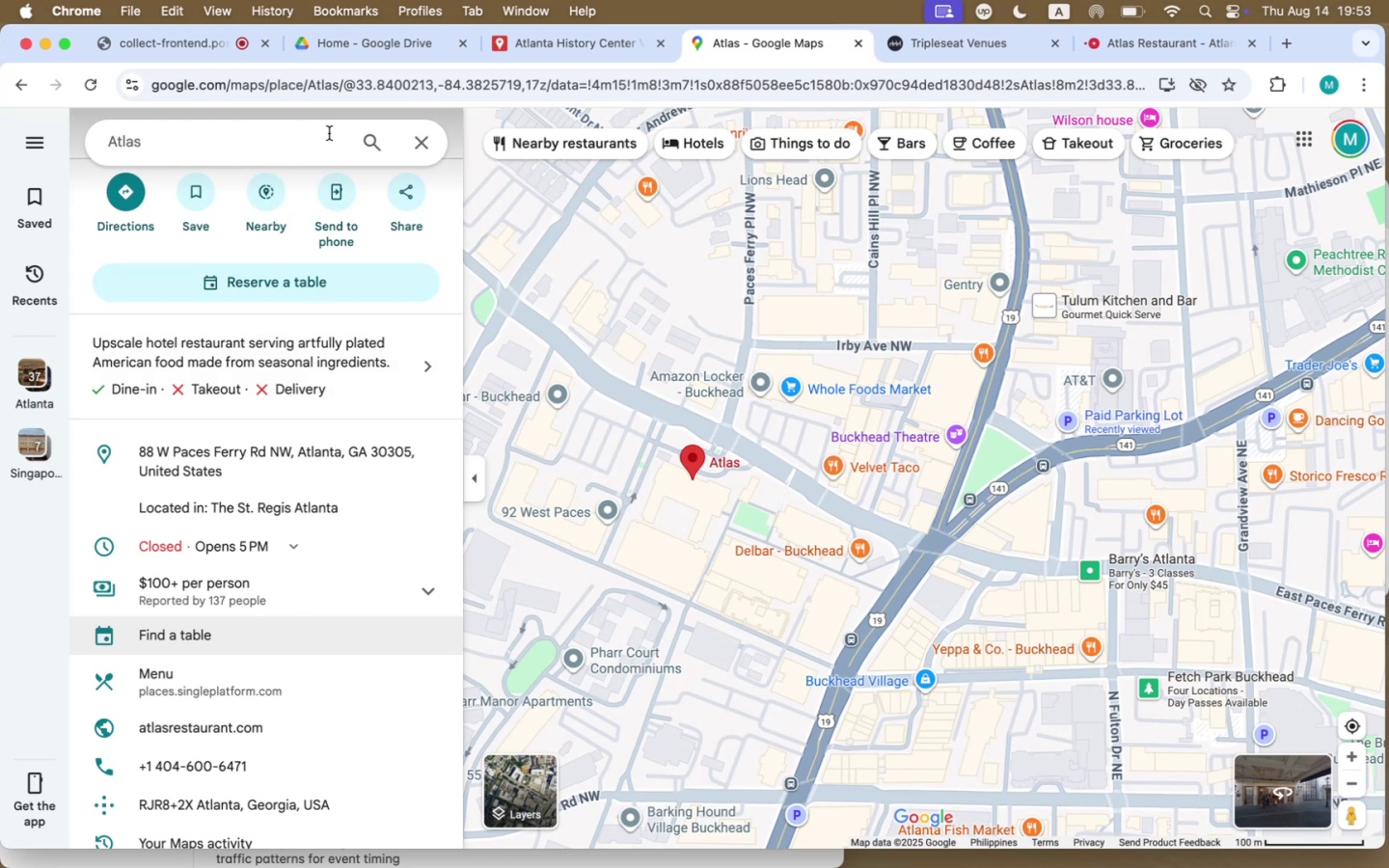 
left_click([586, 39])
 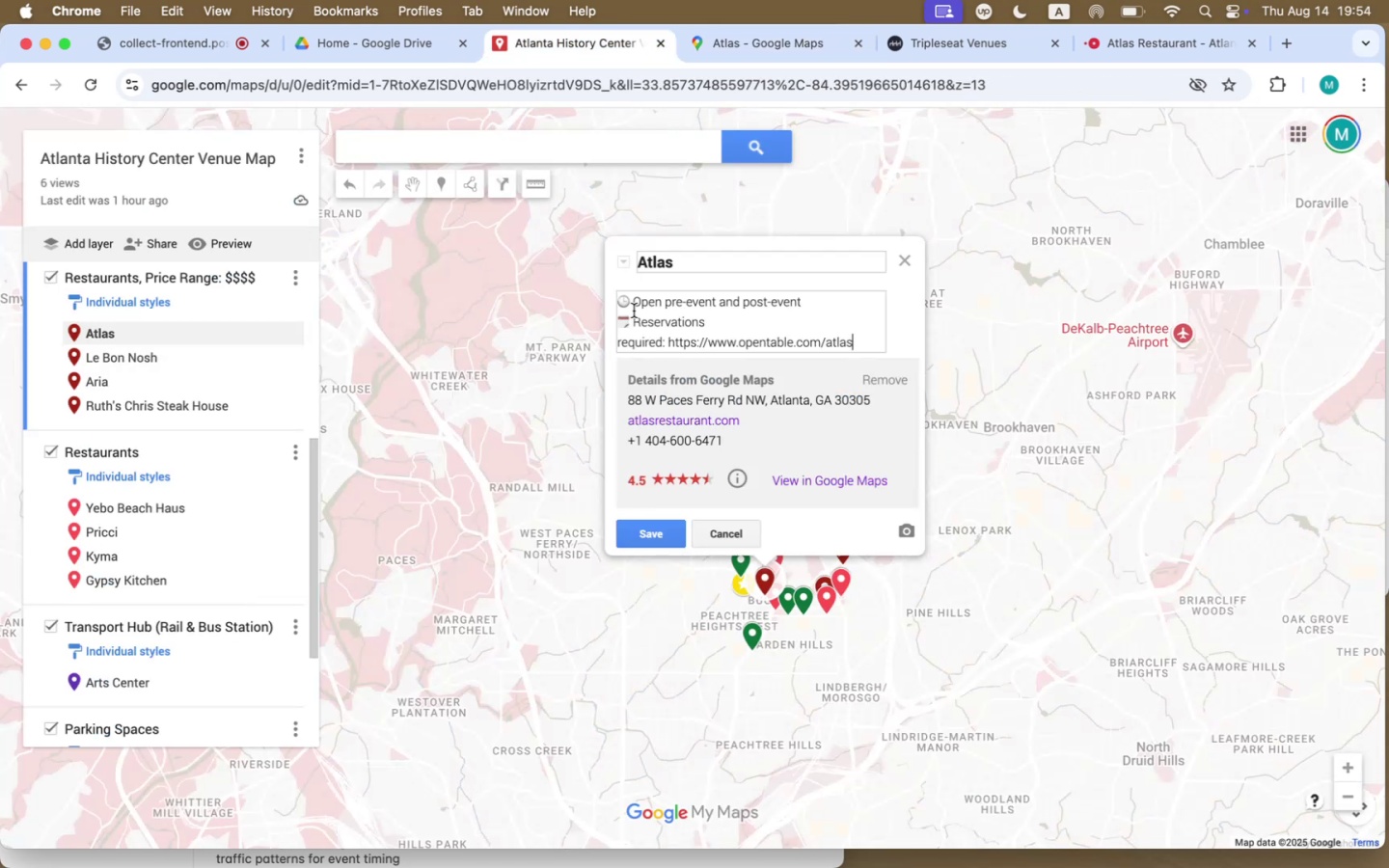 
left_click([626, 303])
 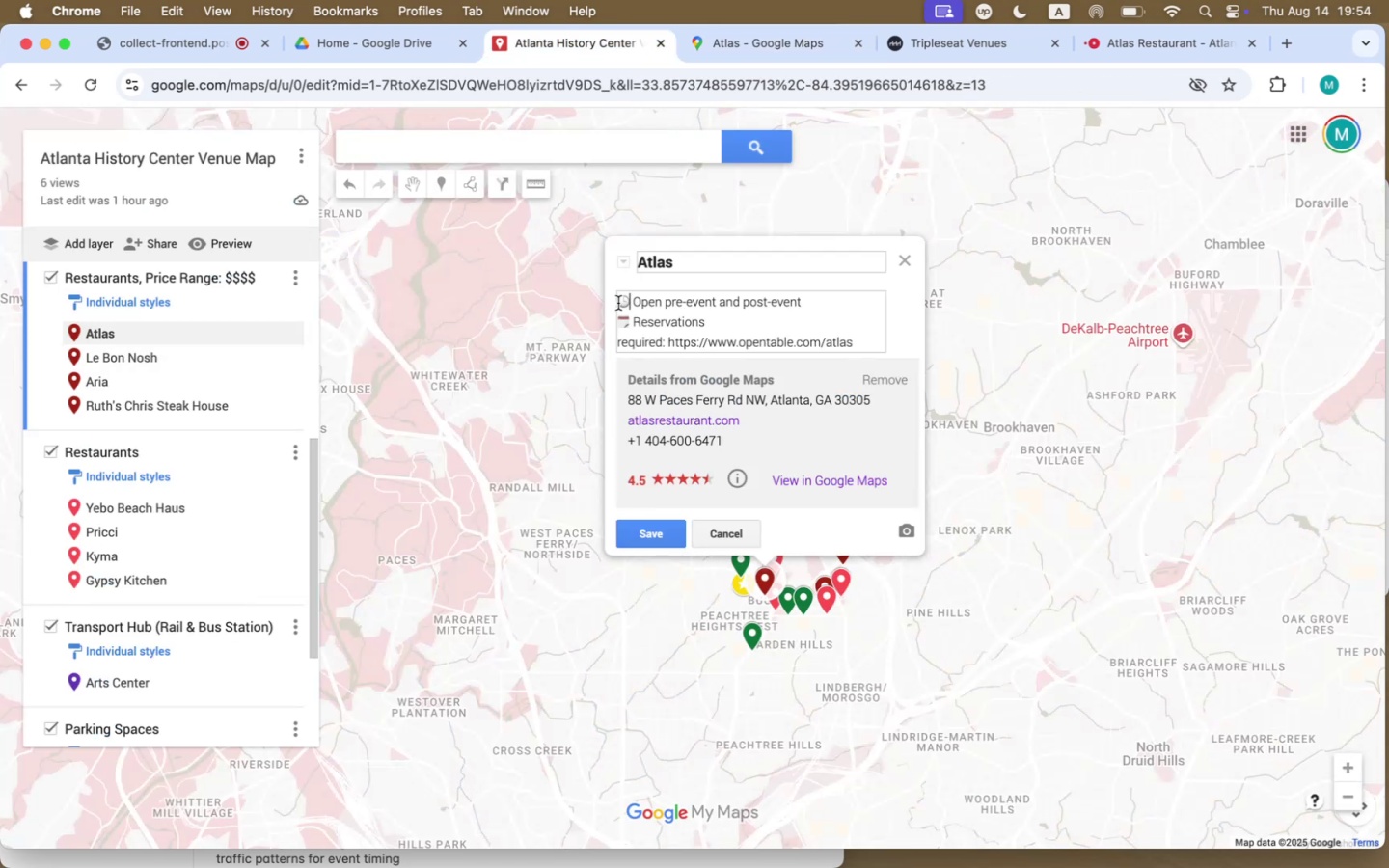 
left_click([618, 302])
 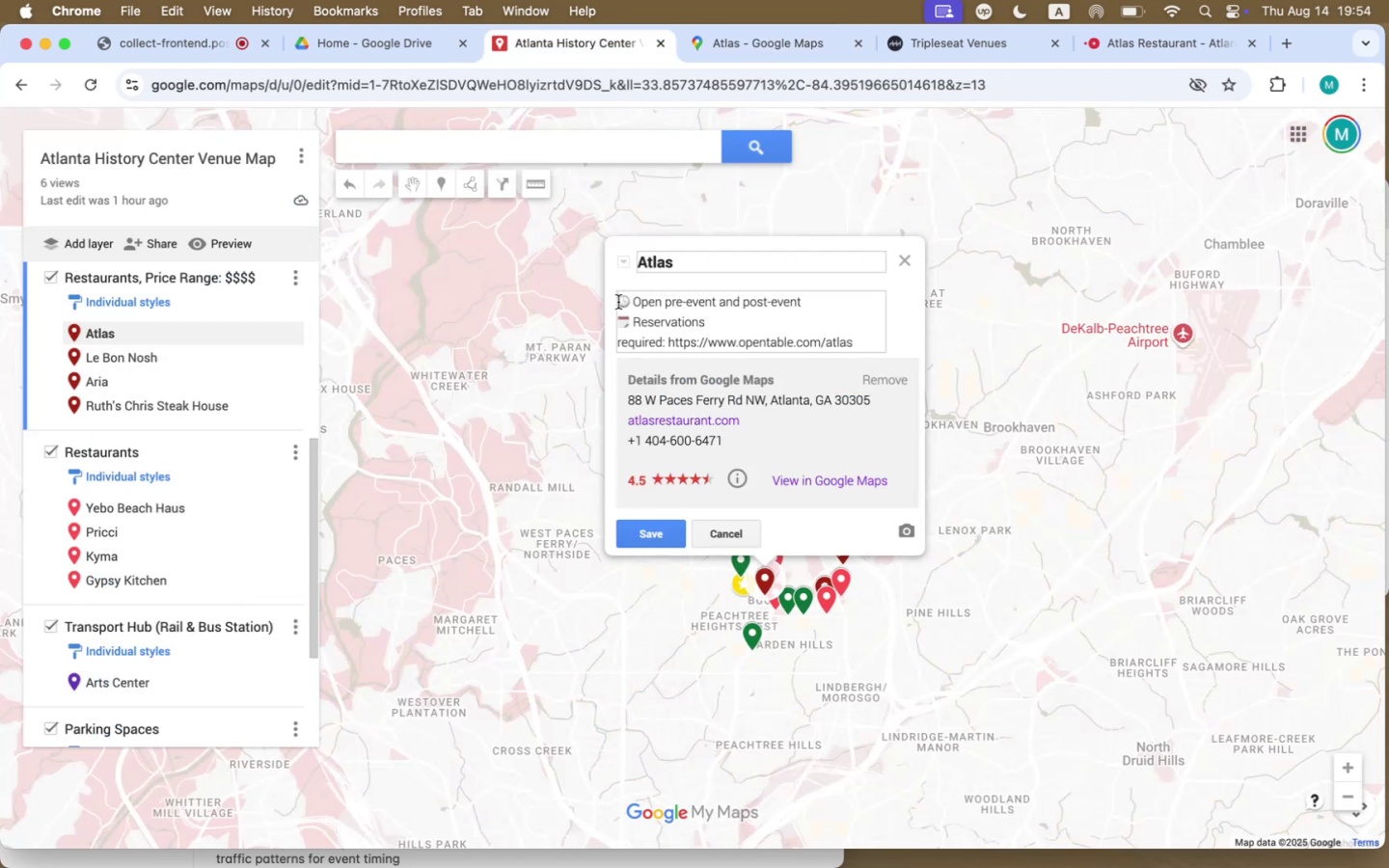 
hold_key(key=Fn, duration=16.2)
 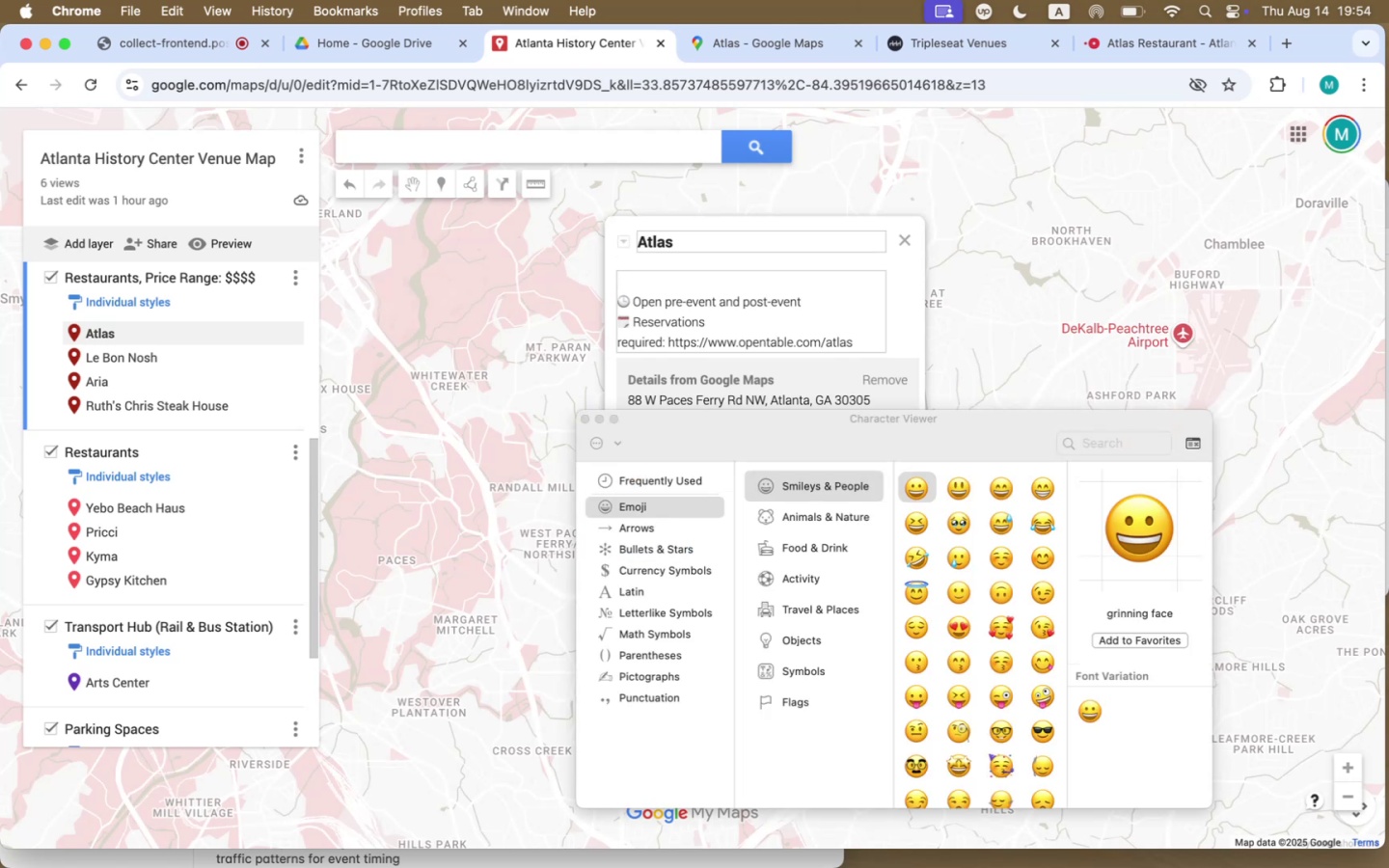 
type(food)
 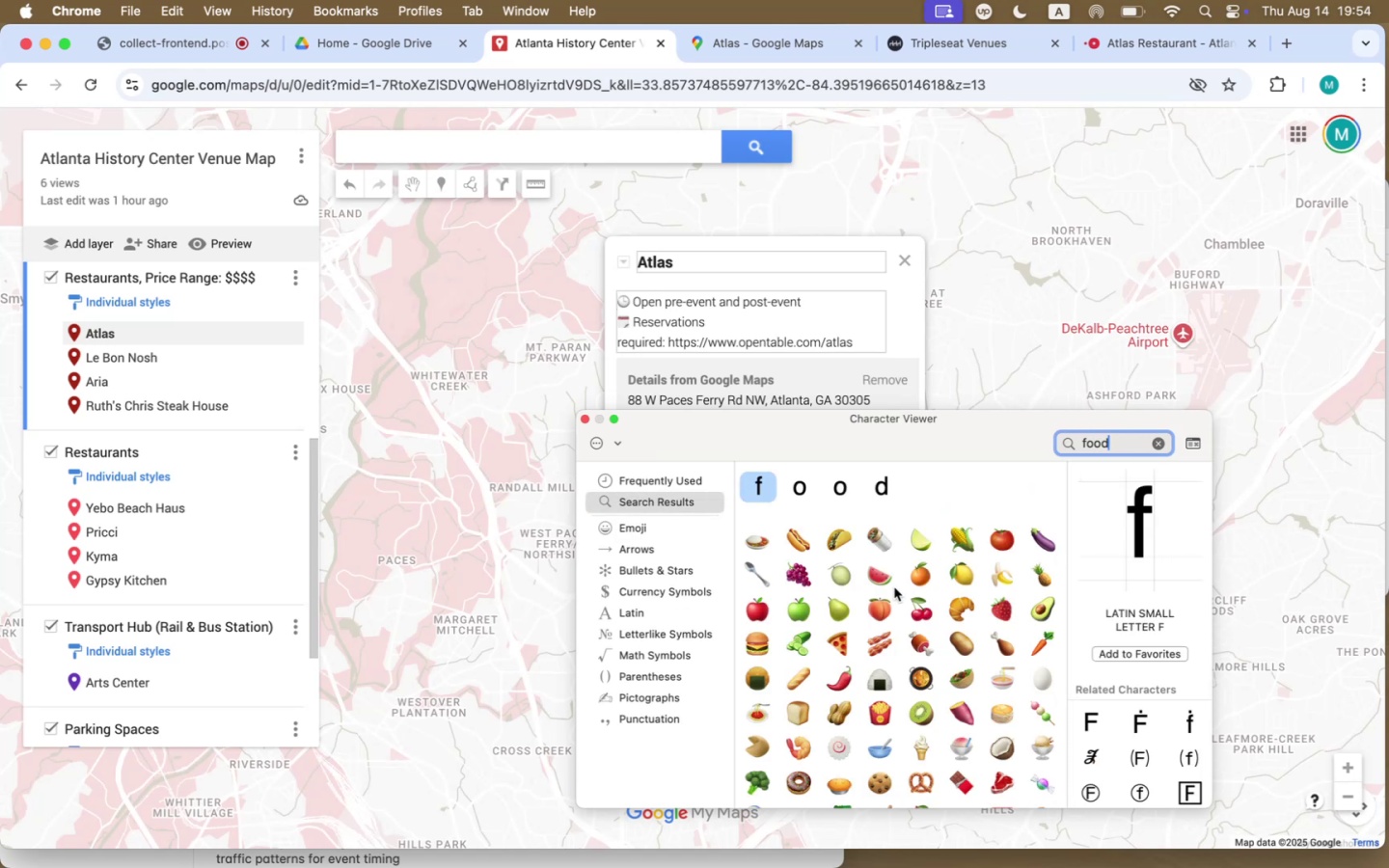 
scroll: coordinate [862, 627], scroll_direction: down, amount: 18.0
 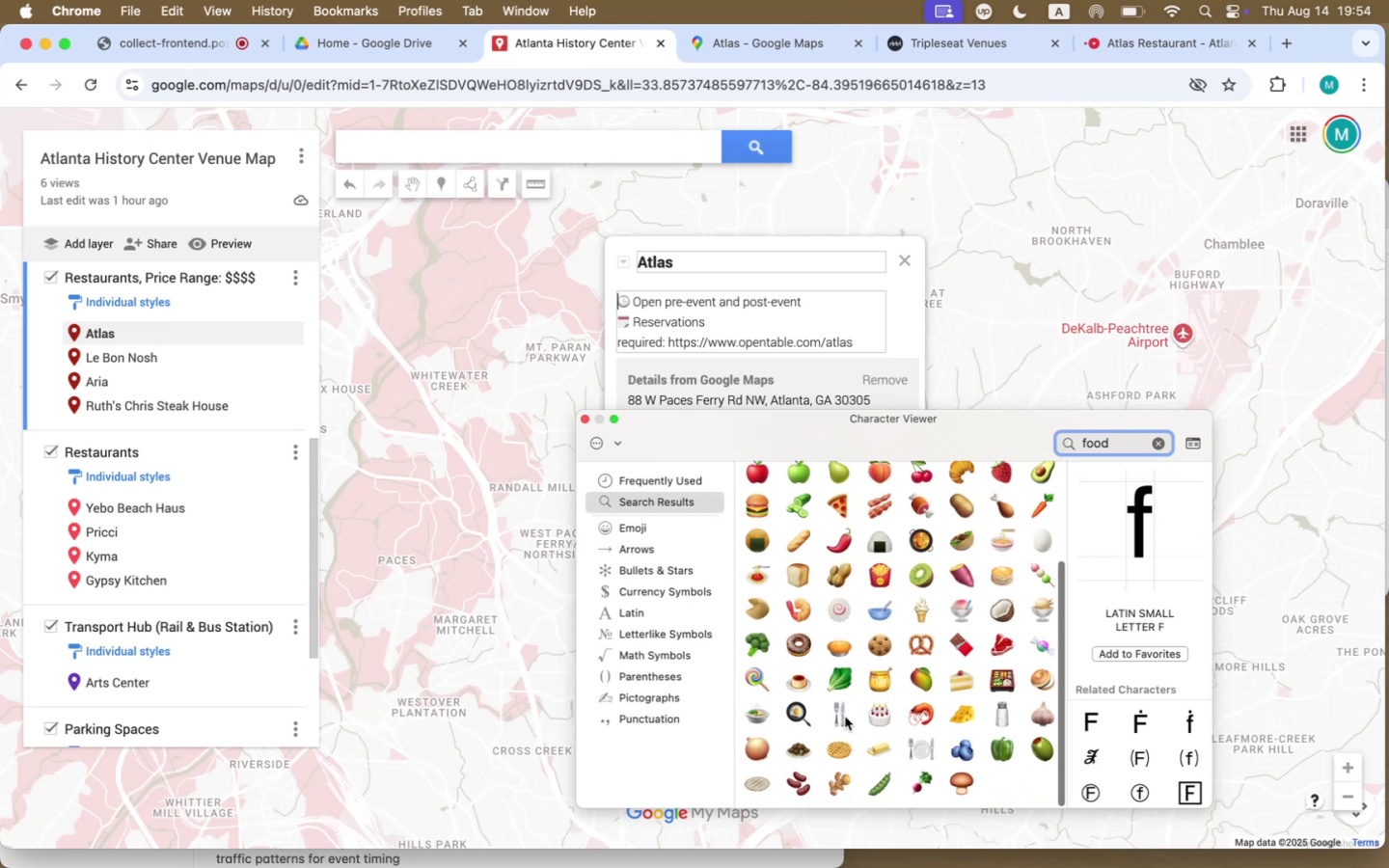 
double_click([841, 717])
 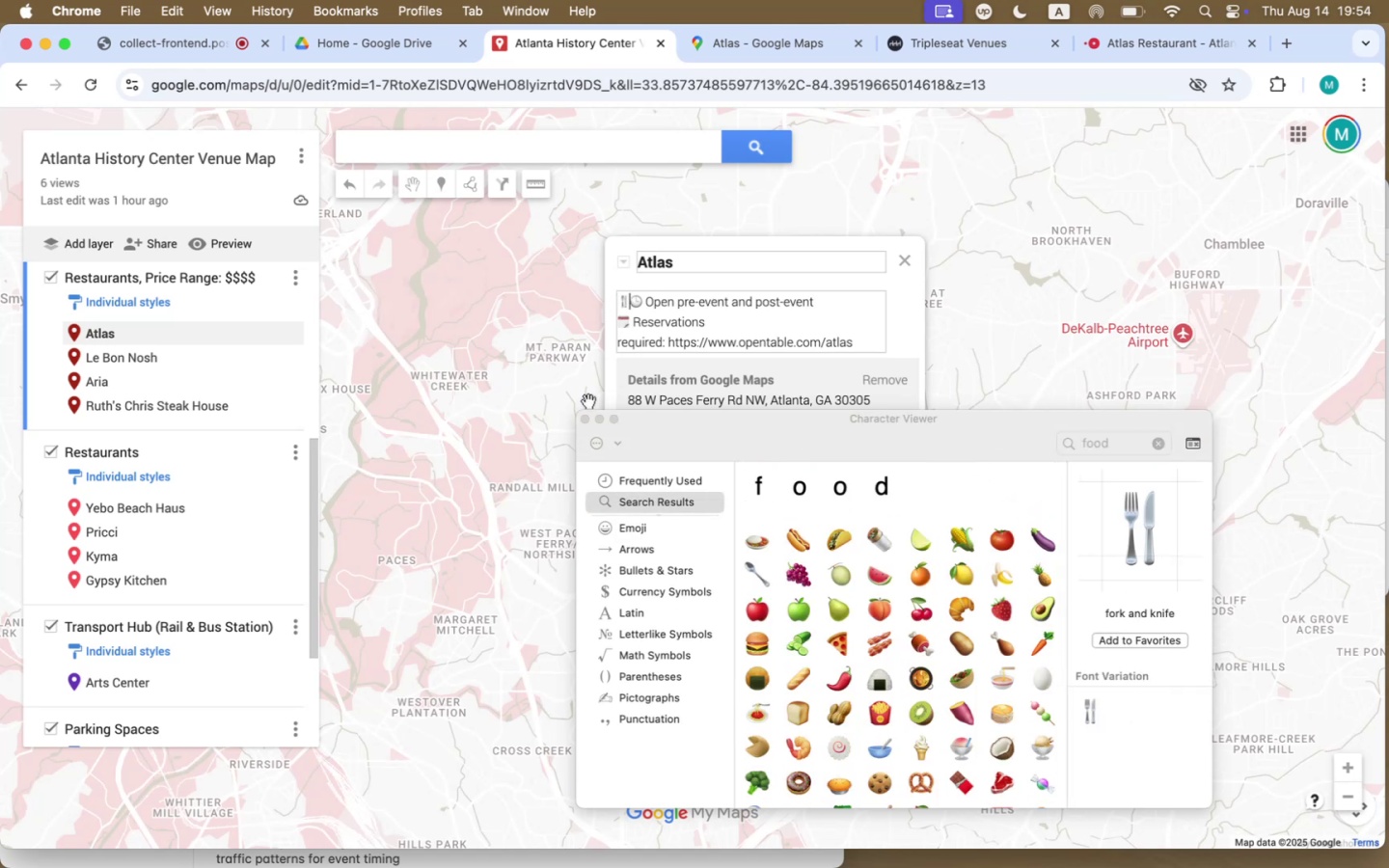 
left_click_drag(start_coordinate=[587, 419], to_coordinate=[591, 414])
 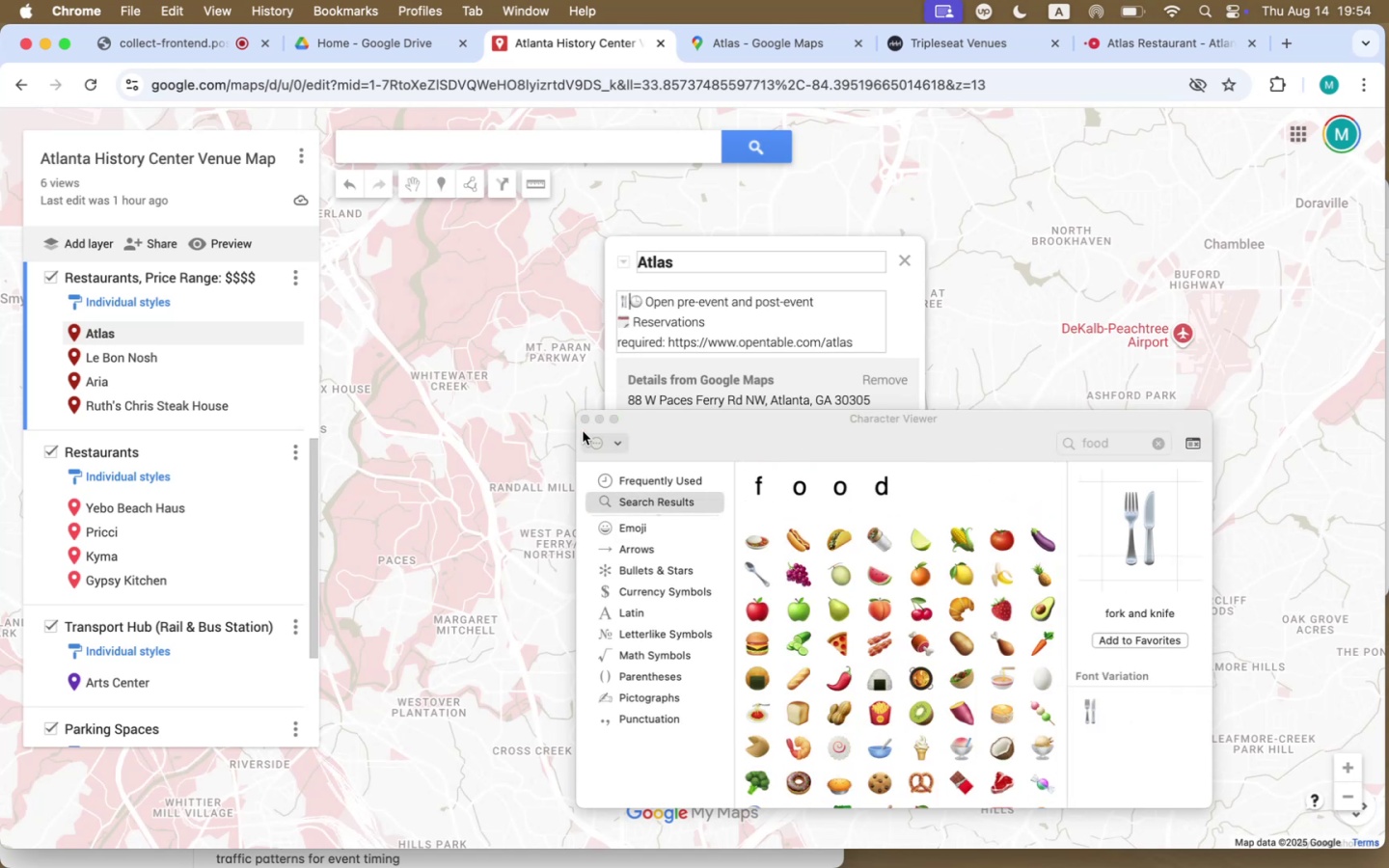 
left_click([583, 421])
 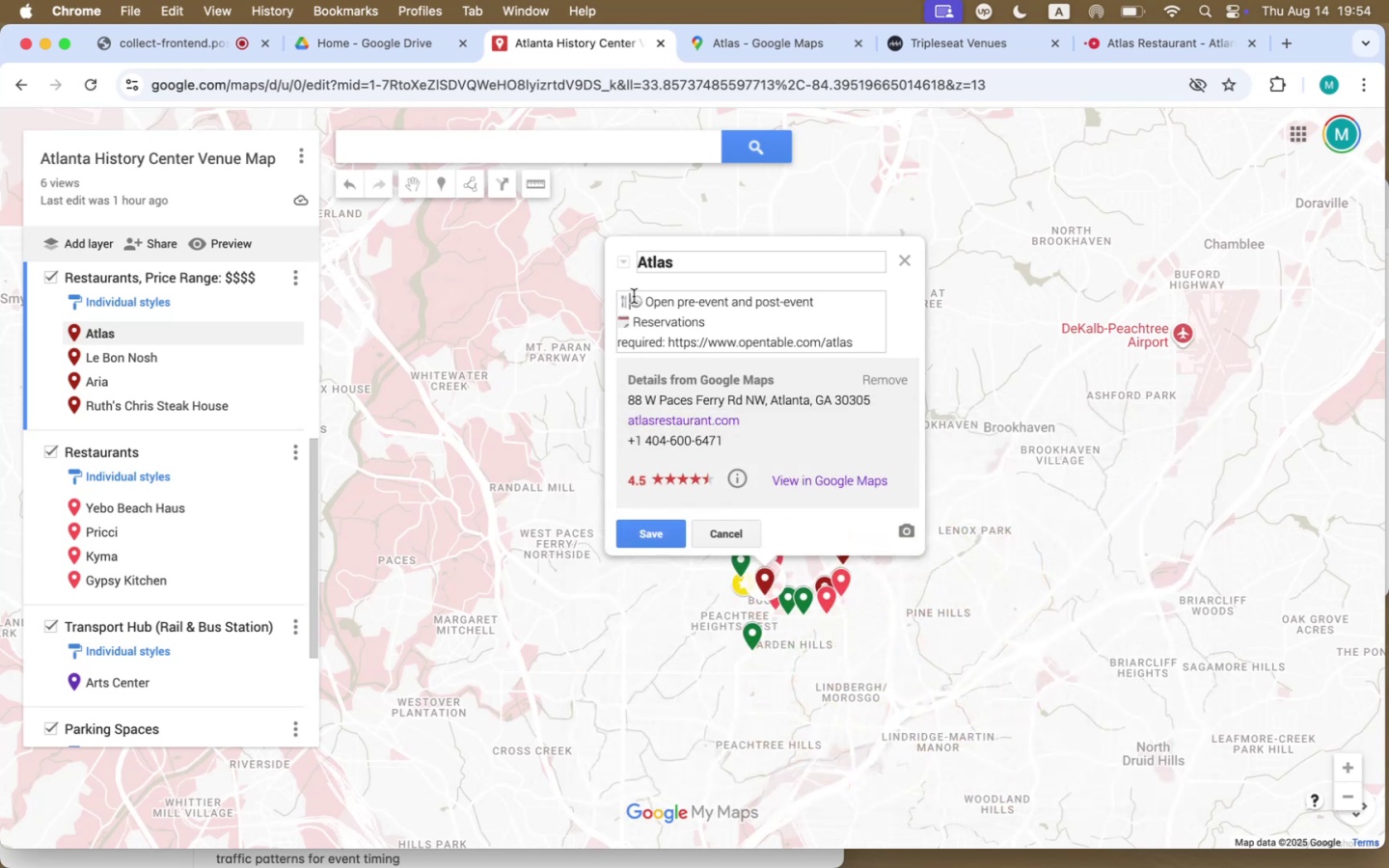 
left_click([631, 298])
 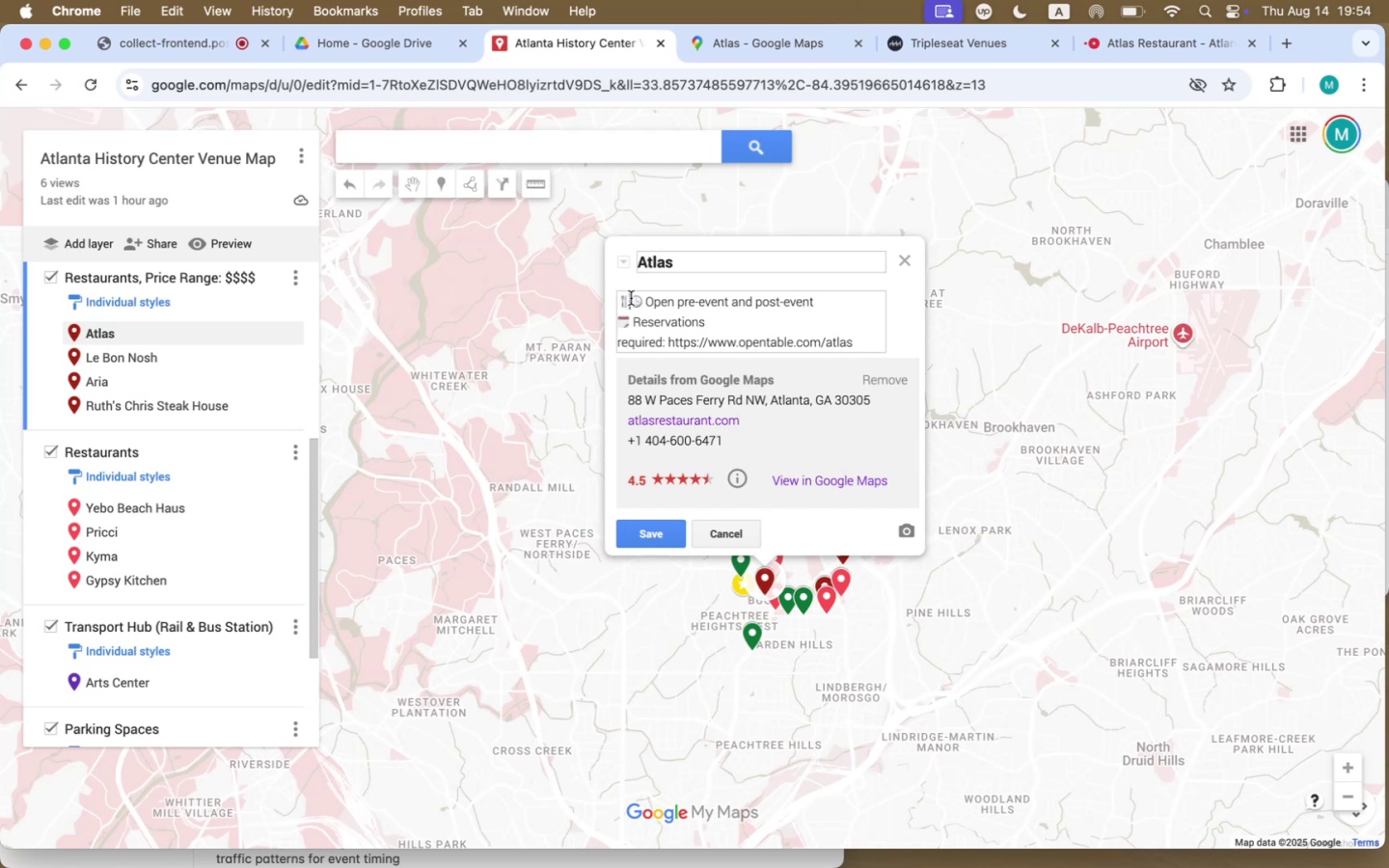 
key(Shift+Enter)
 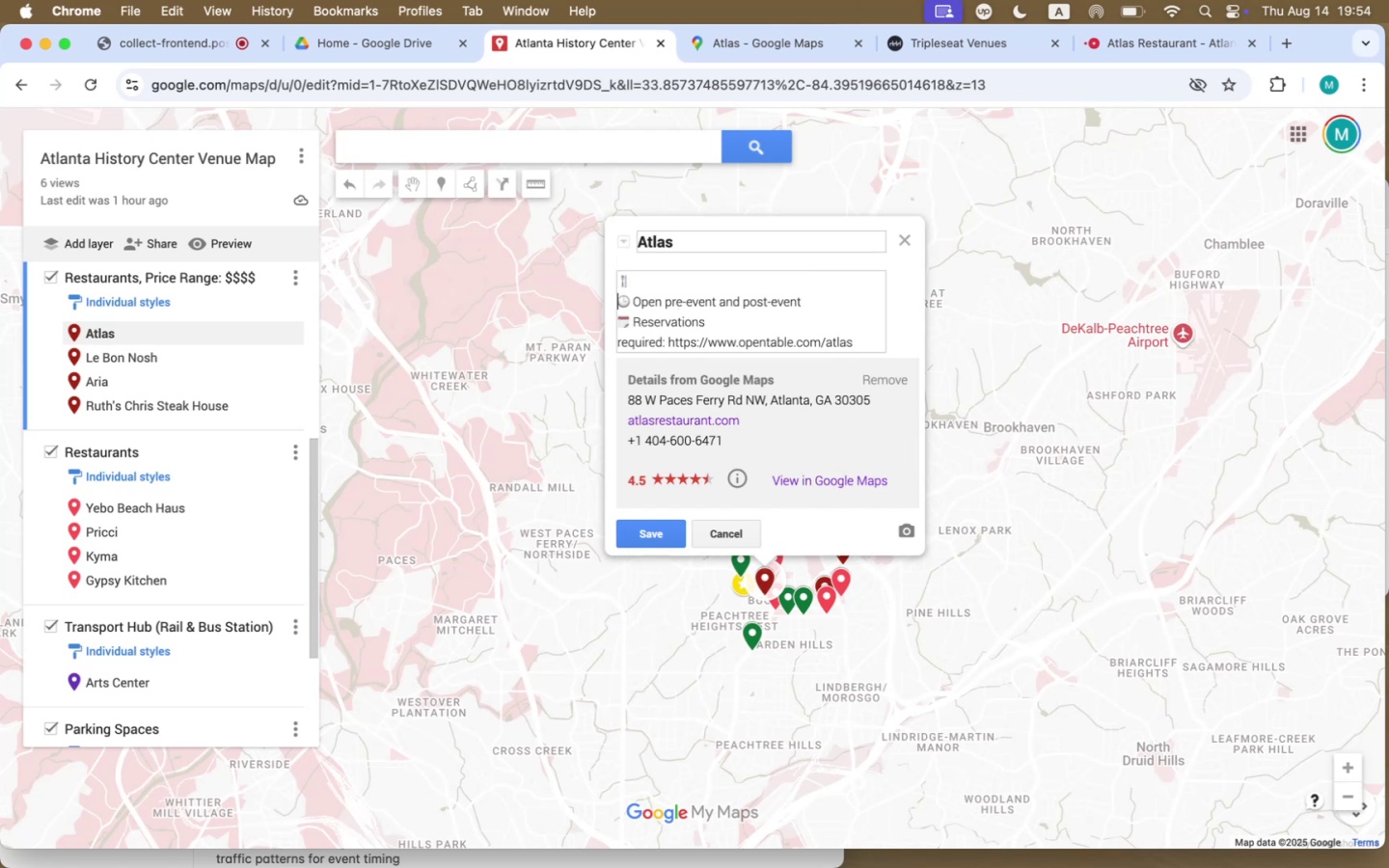 
key(ArrowLeft)
 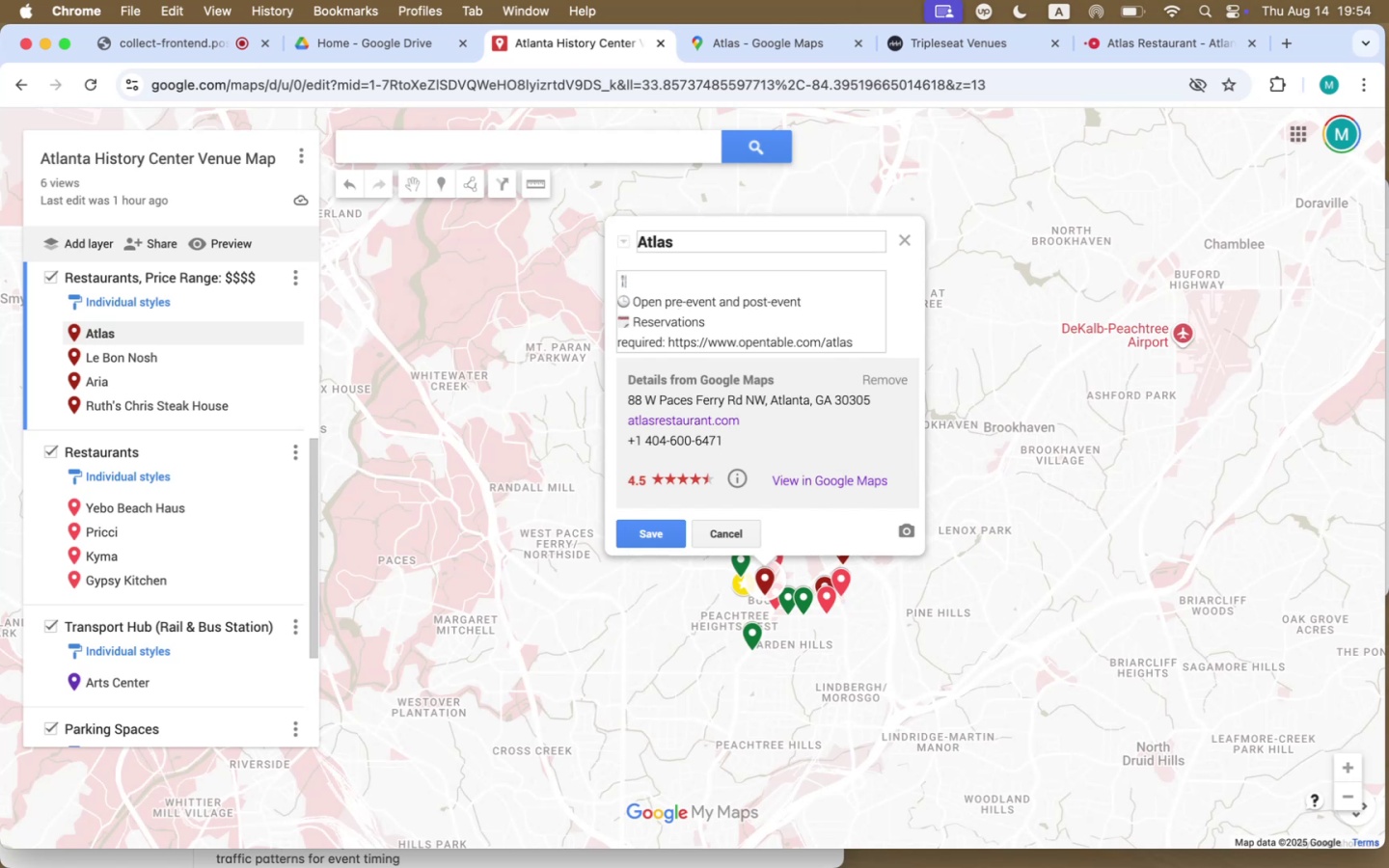 
key(Backspace)
 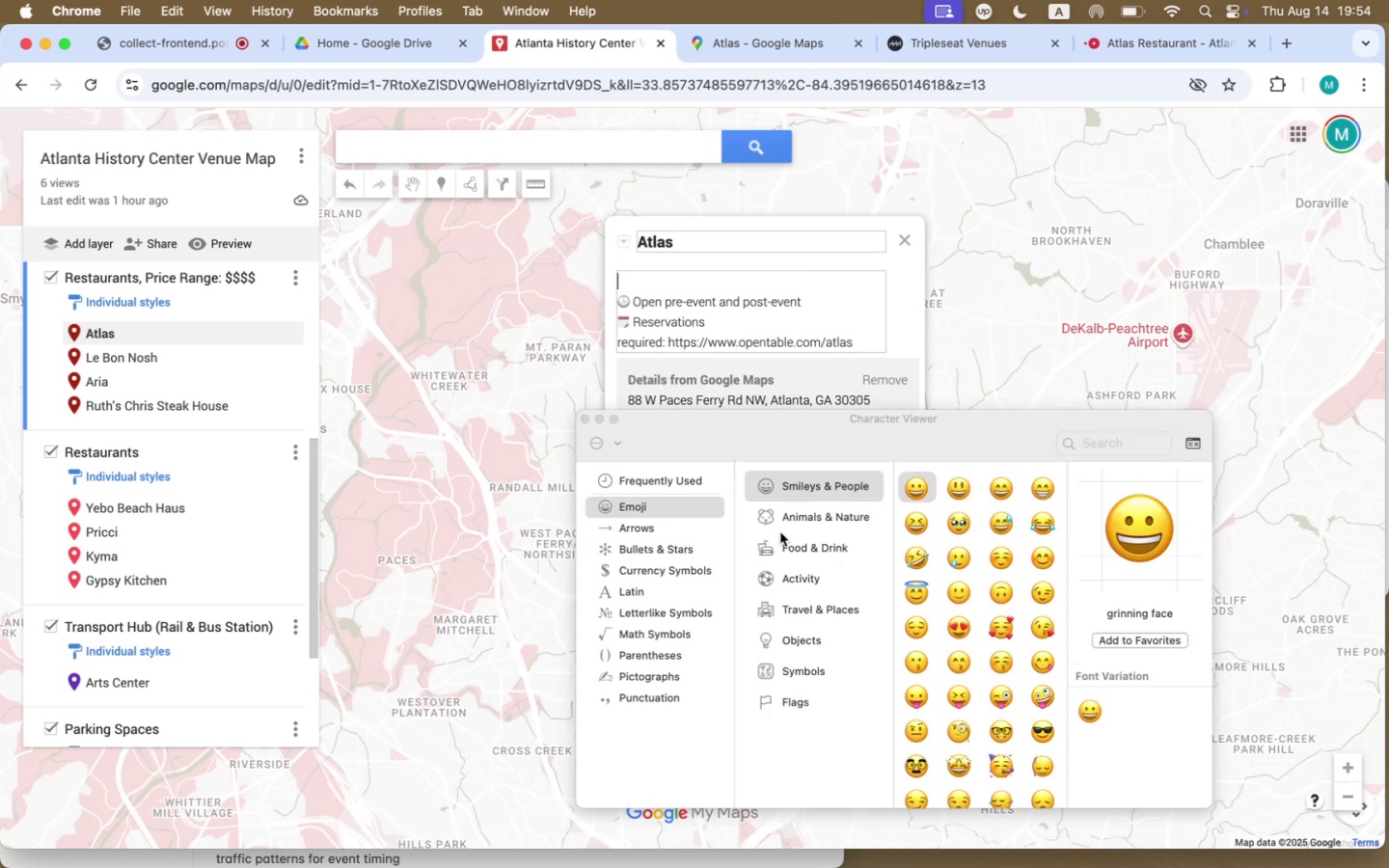 
left_click([659, 479])
 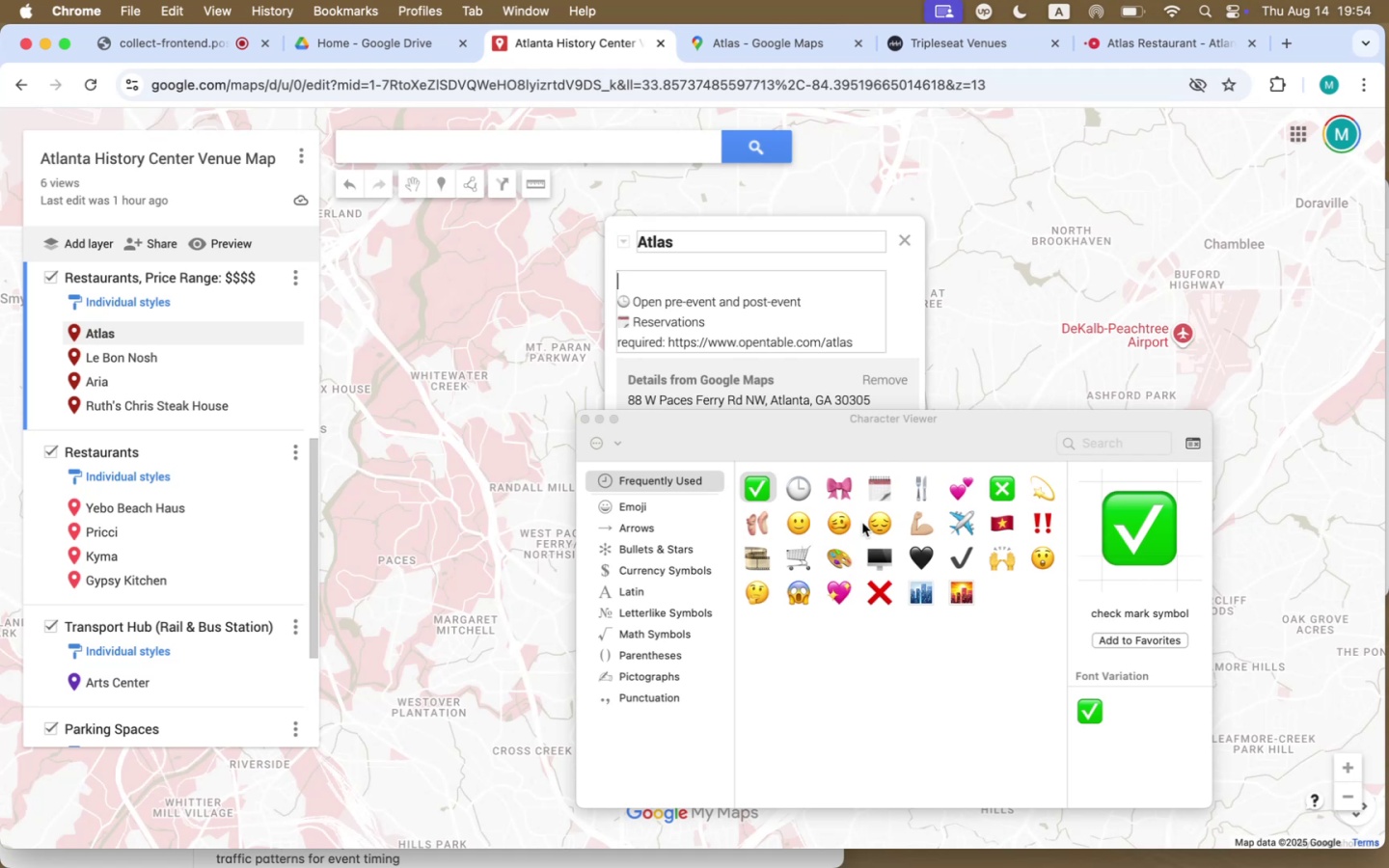 
double_click([912, 491])
 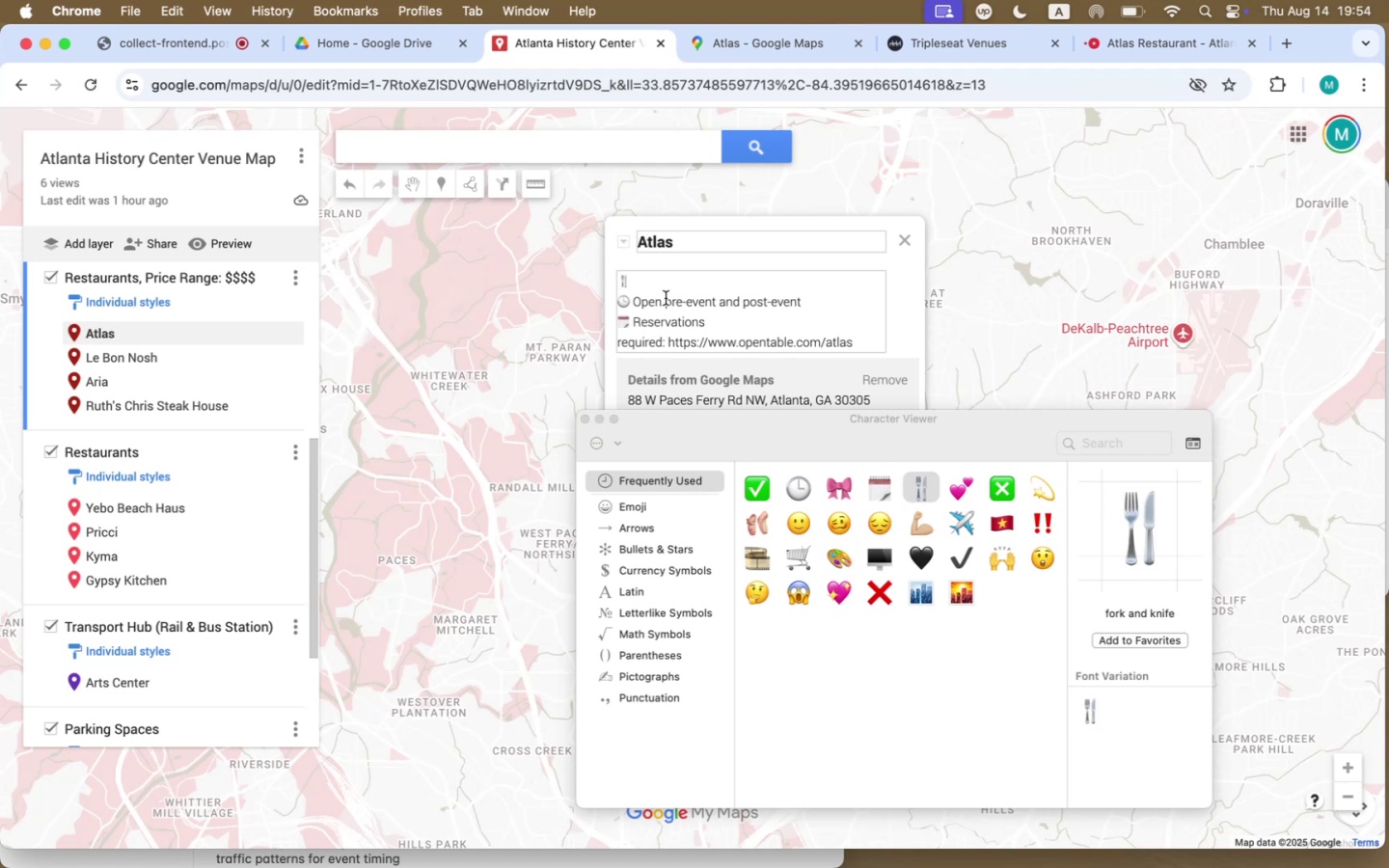 
left_click([665, 277])
 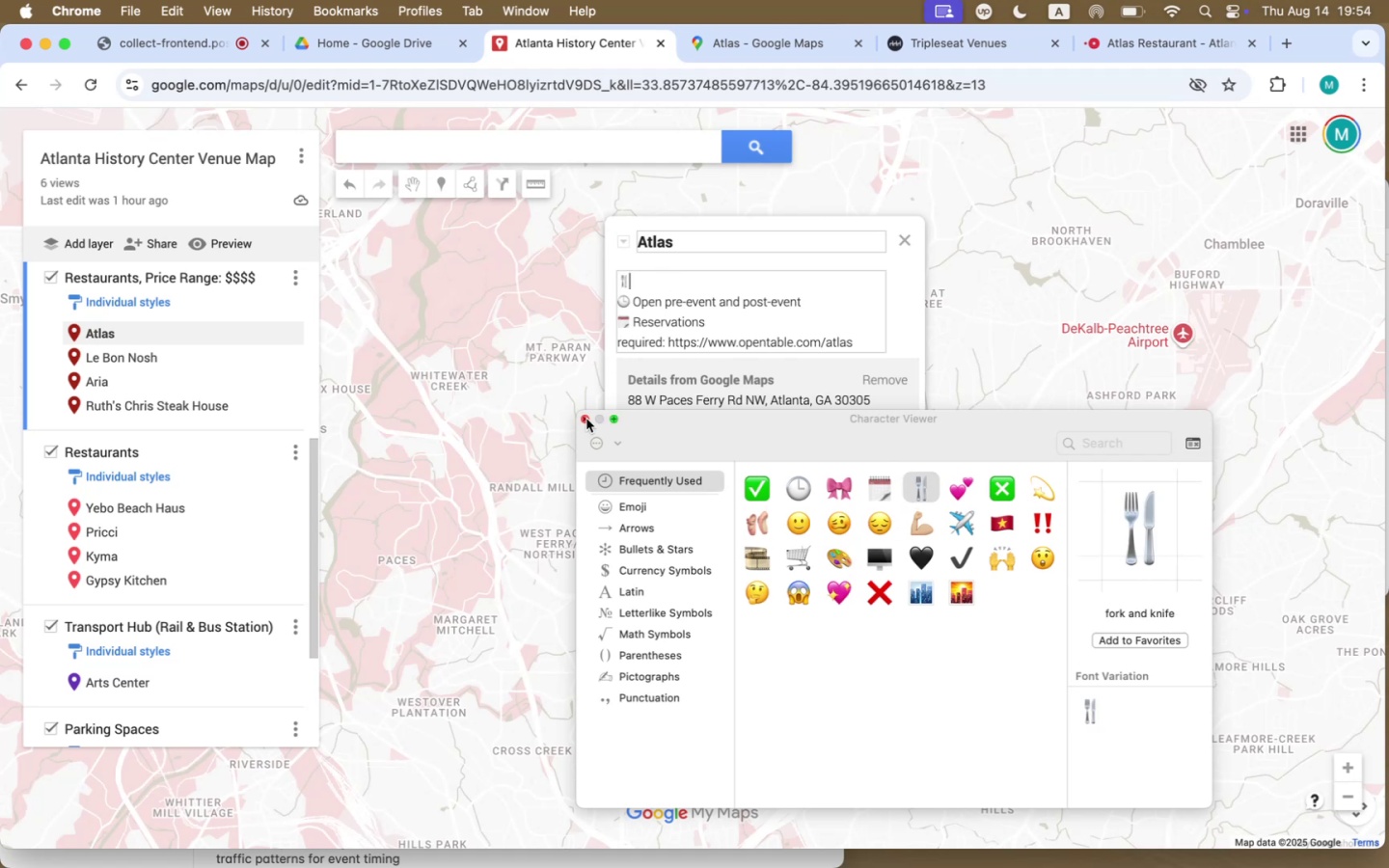 
type(American cuisine ()
 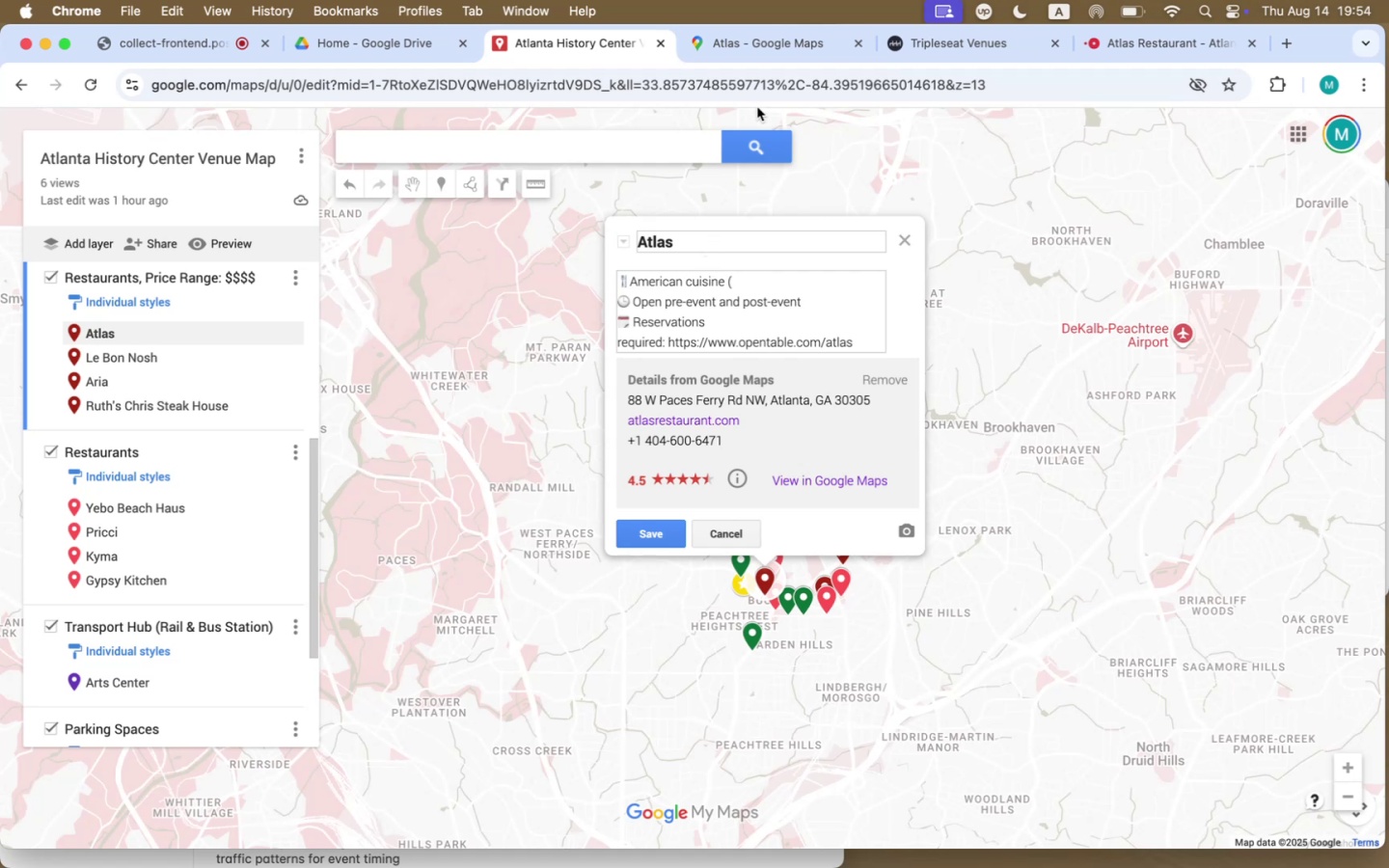 
left_click([813, 40])
 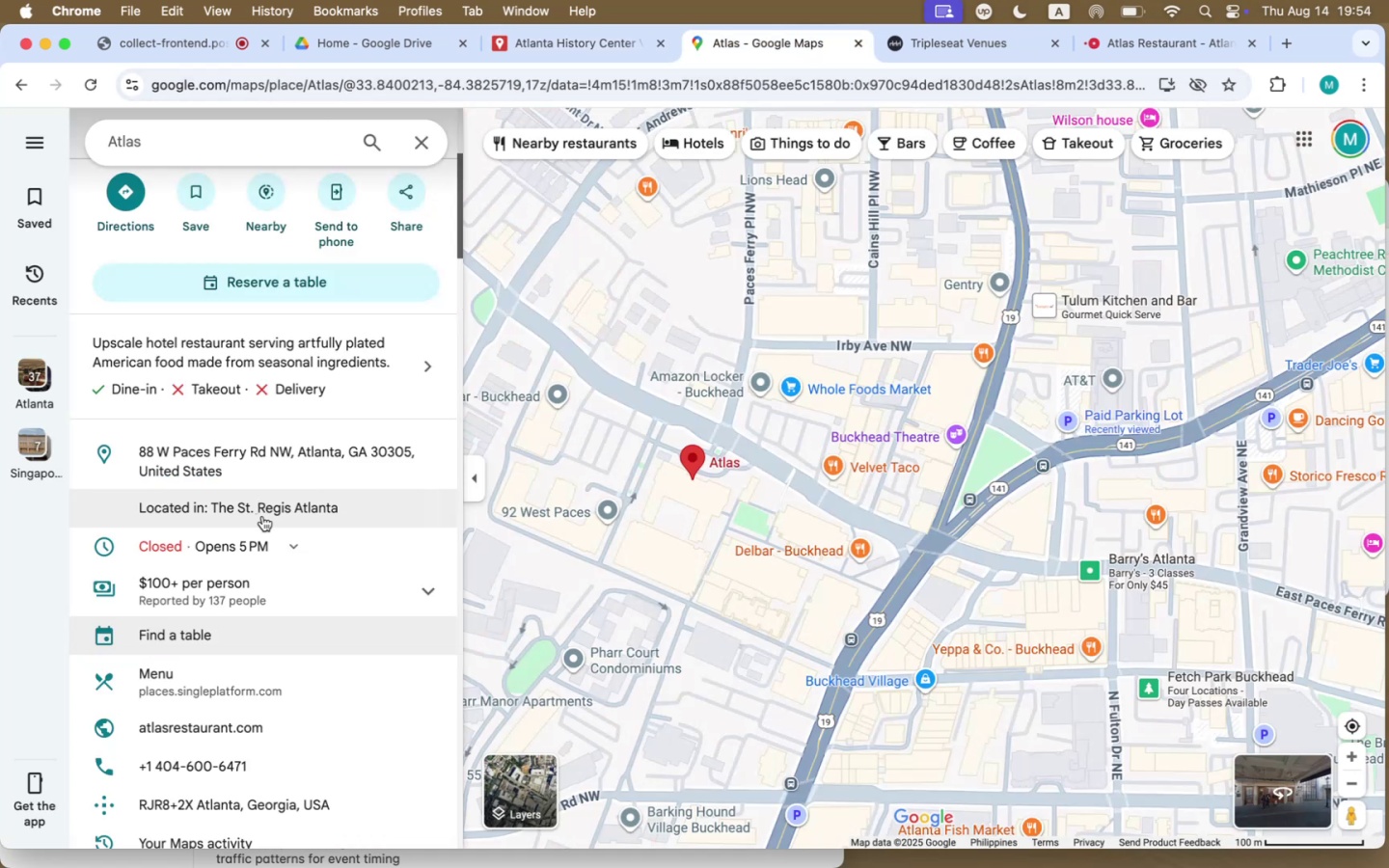 
scroll: coordinate [262, 516], scroll_direction: down, amount: 159.0
 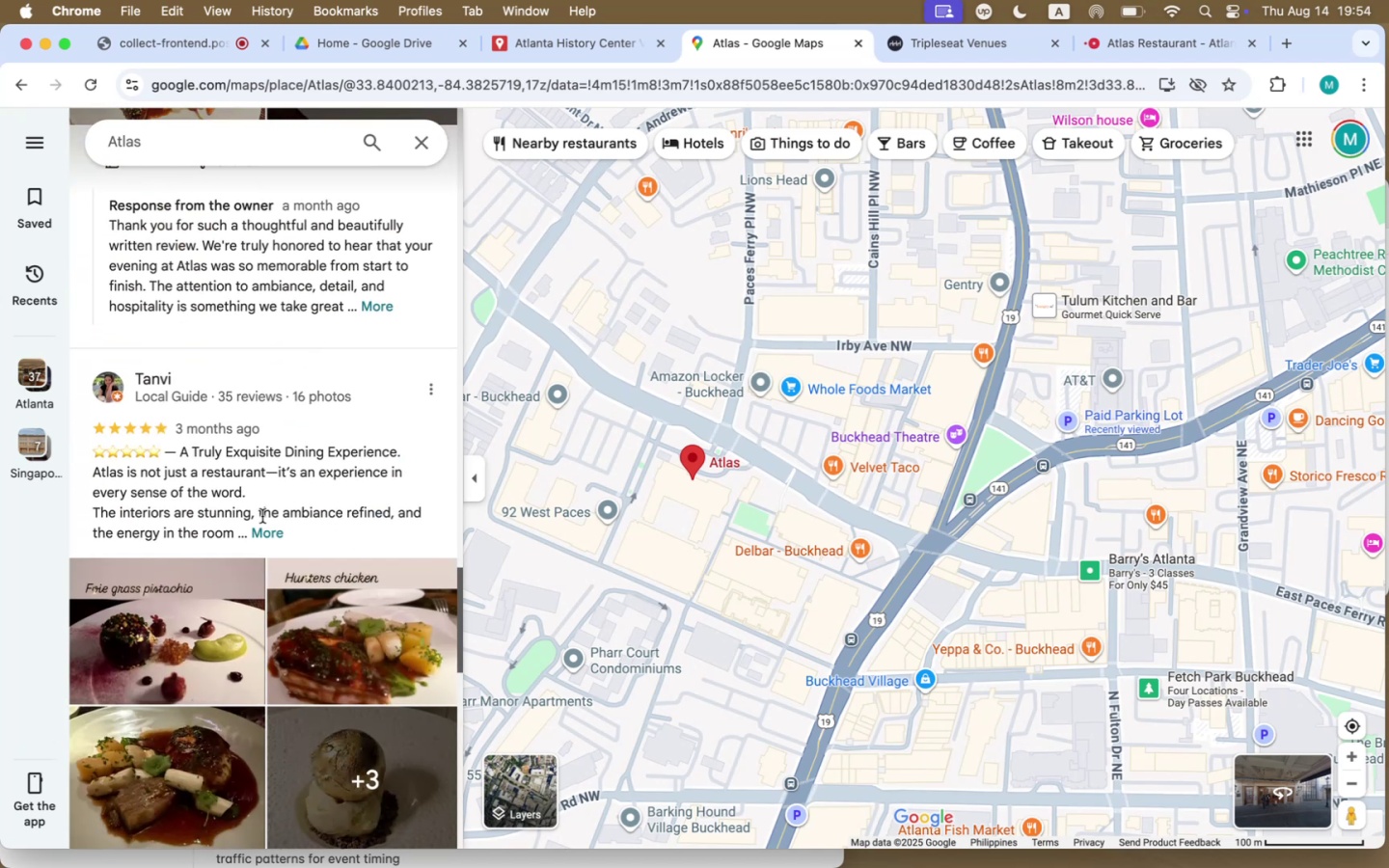 
scroll: coordinate [249, 519], scroll_direction: up, amount: 442.0
 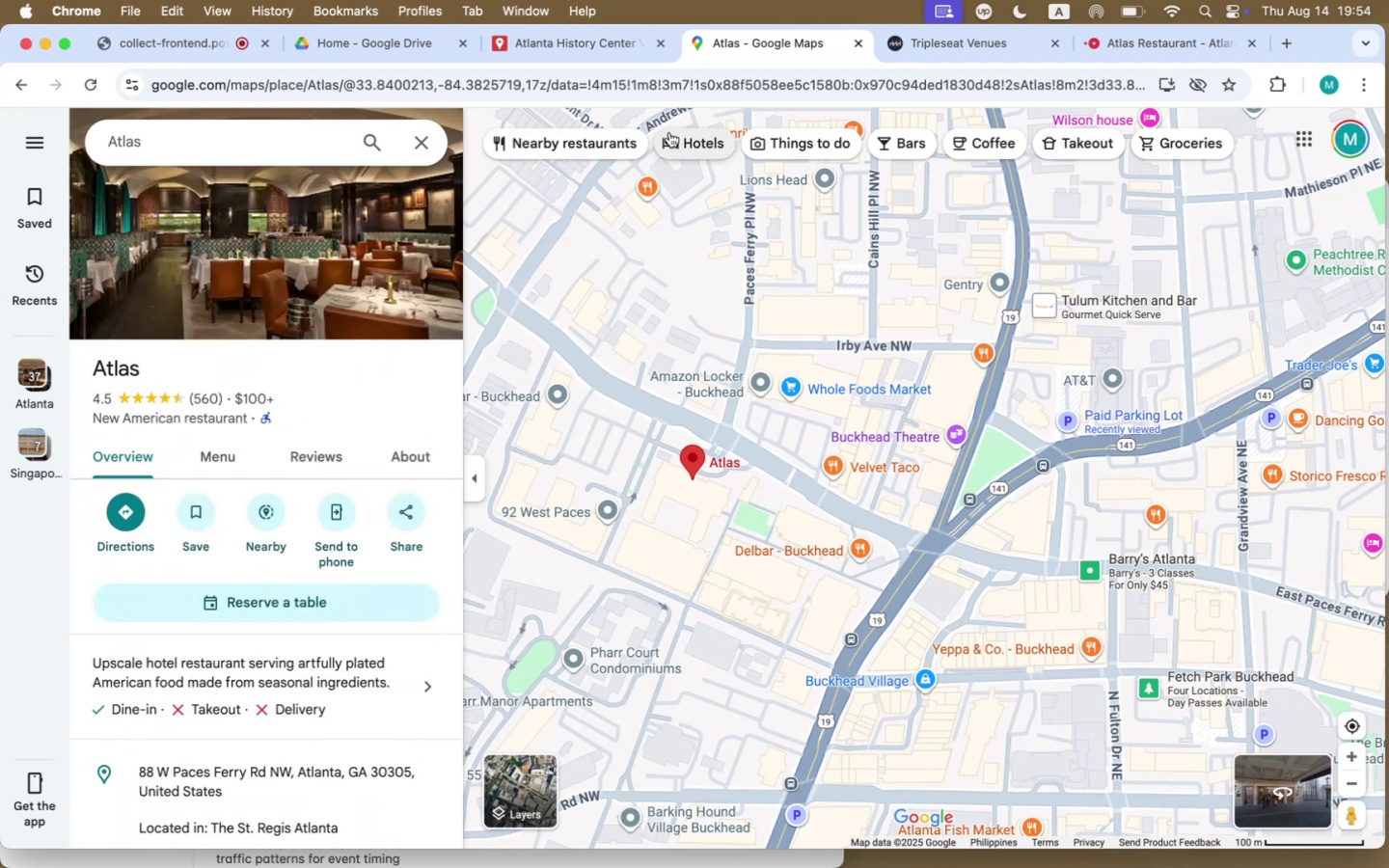 
left_click([603, 139])
 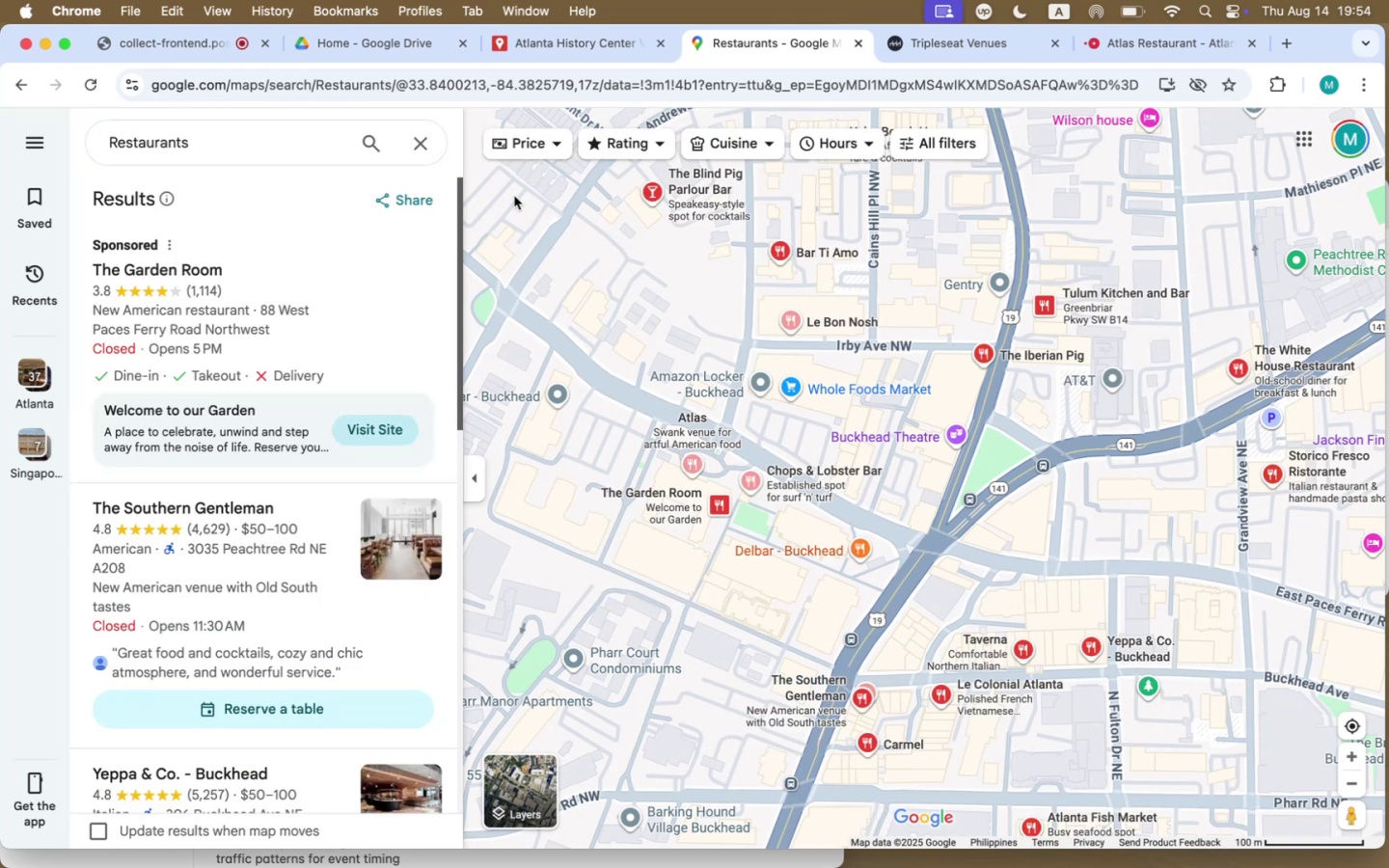 
left_click([781, 150])
 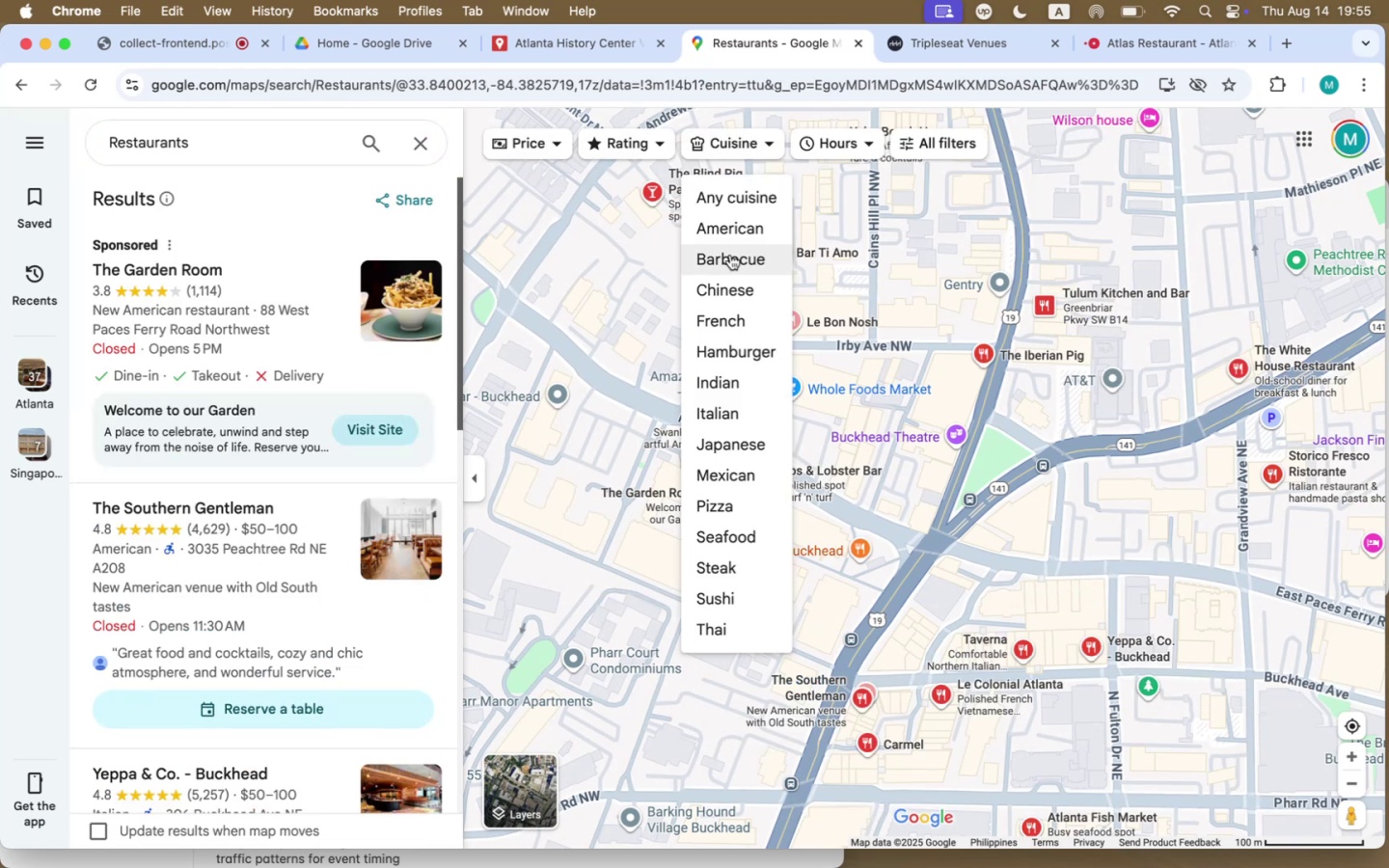 
left_click([731, 226])
 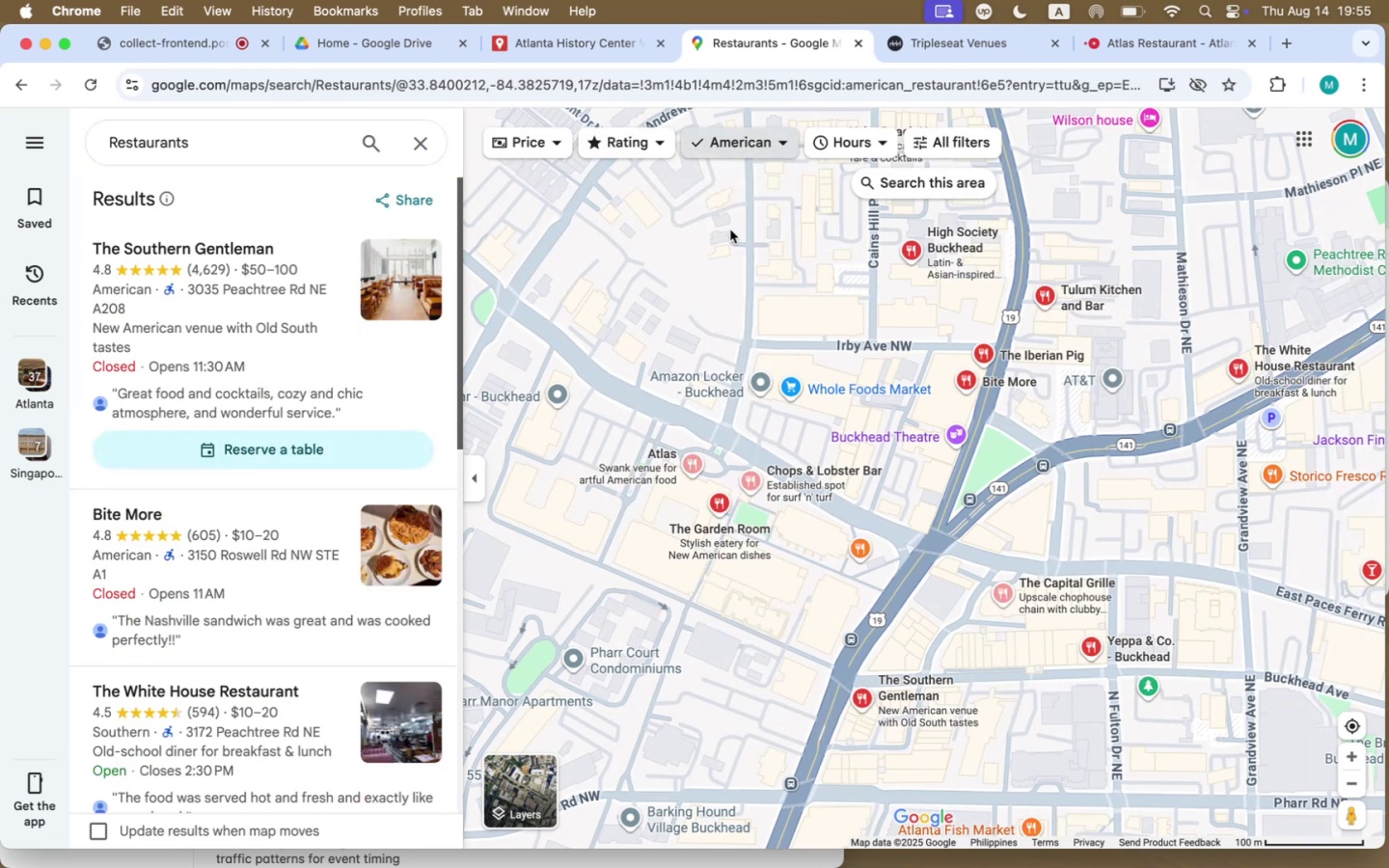 
left_click([590, 32])
 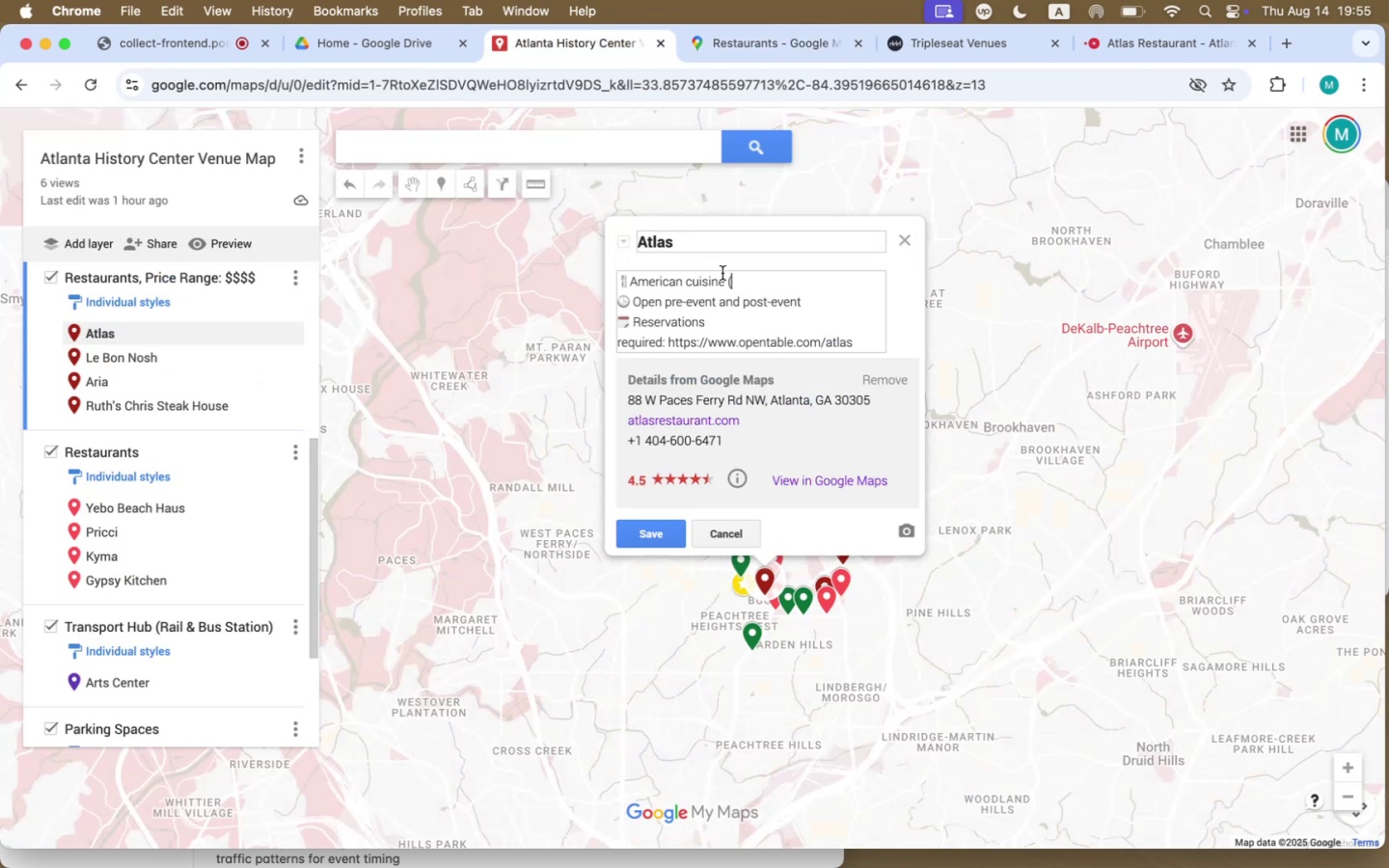 
key(Backspace)
 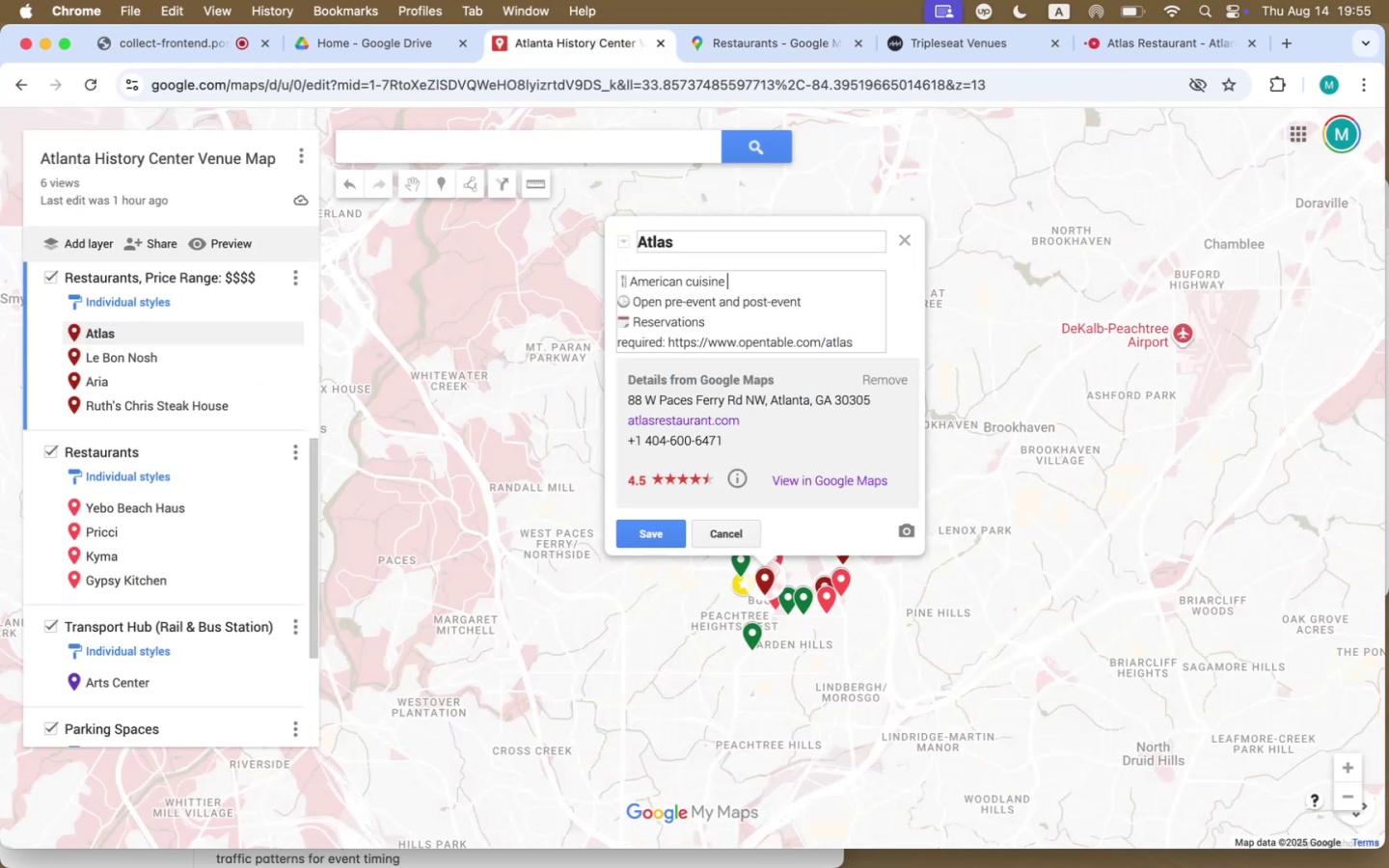 
key(Backspace)
 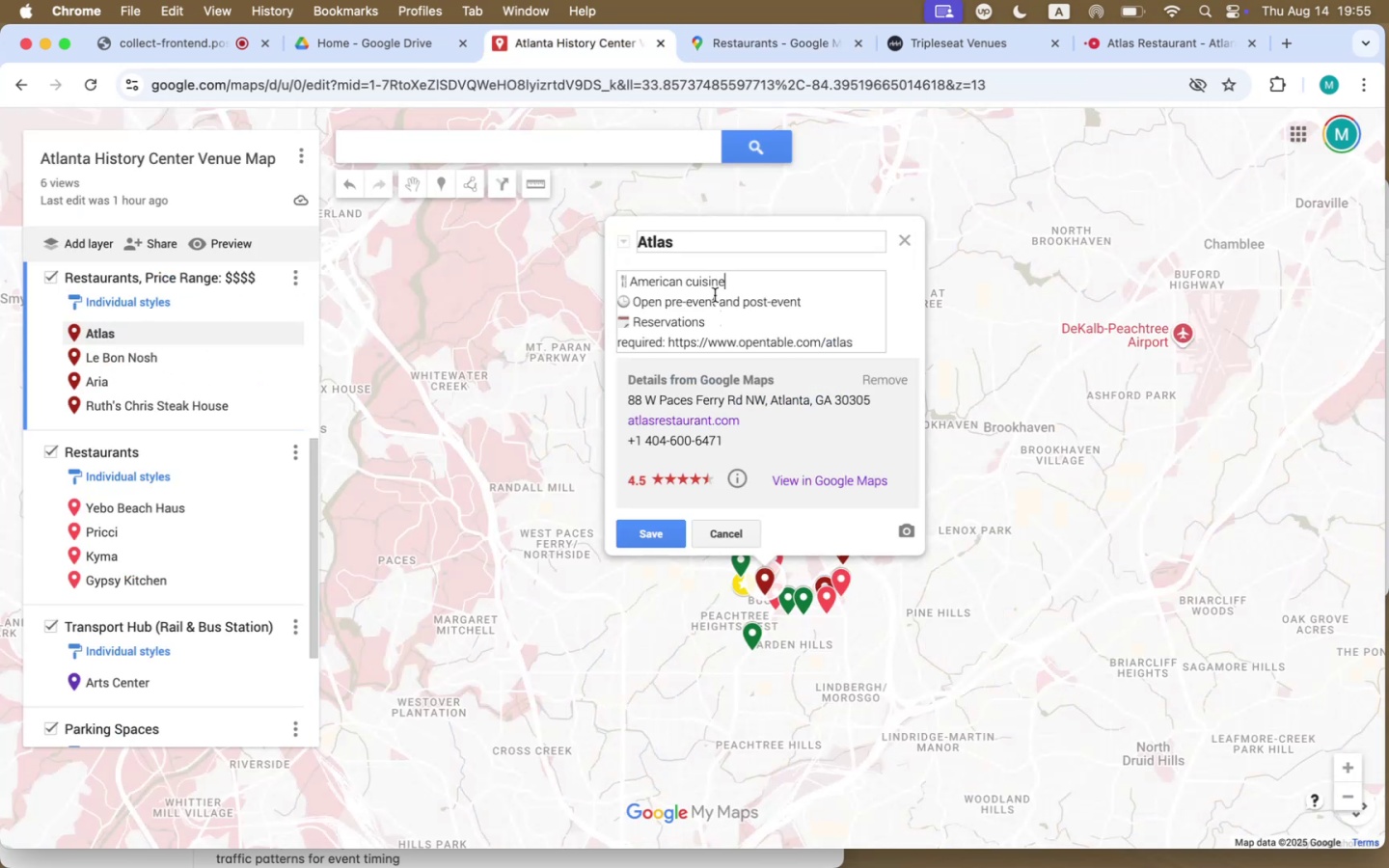 
left_click([715, 299])
 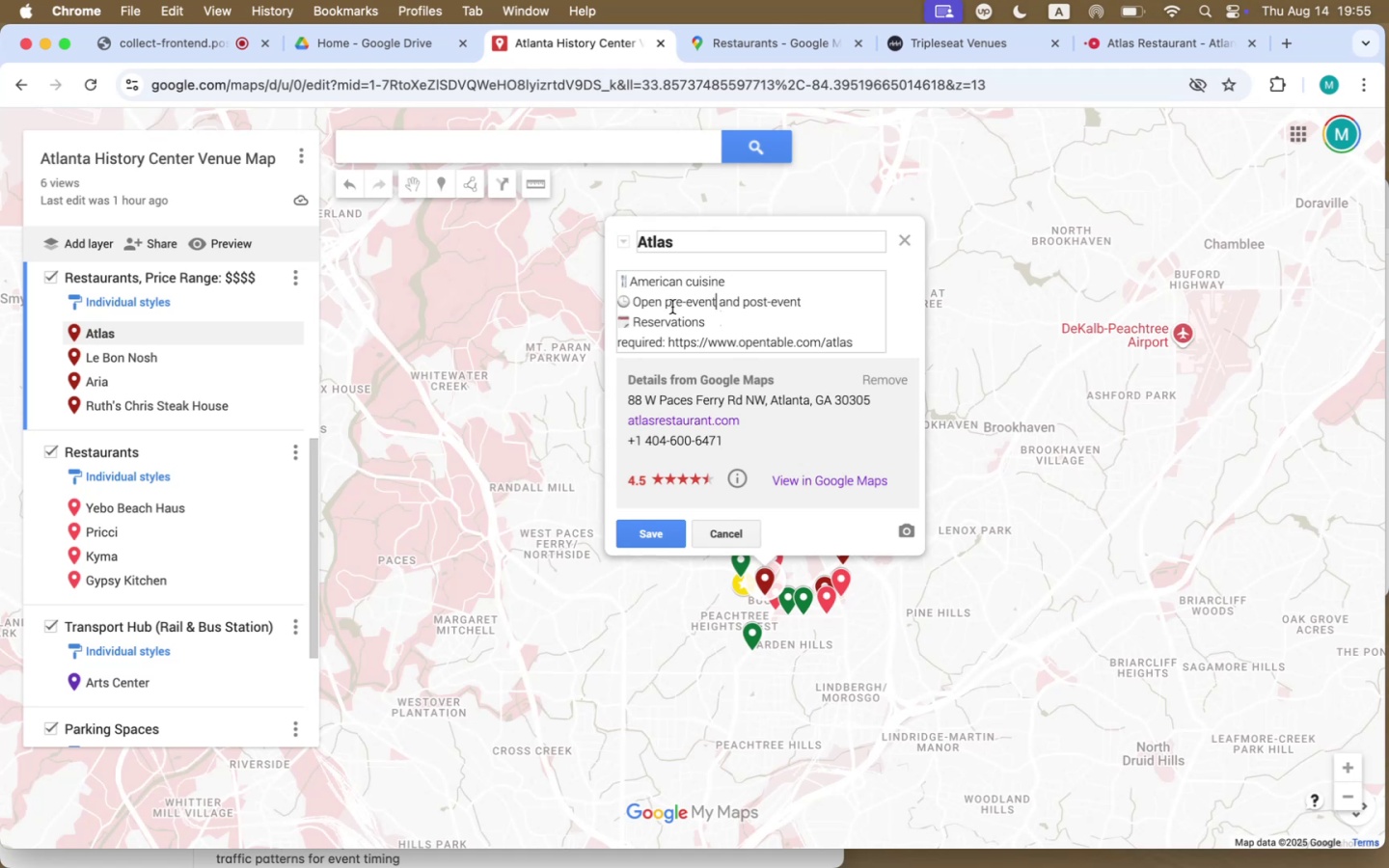 
left_click([695, 315])
 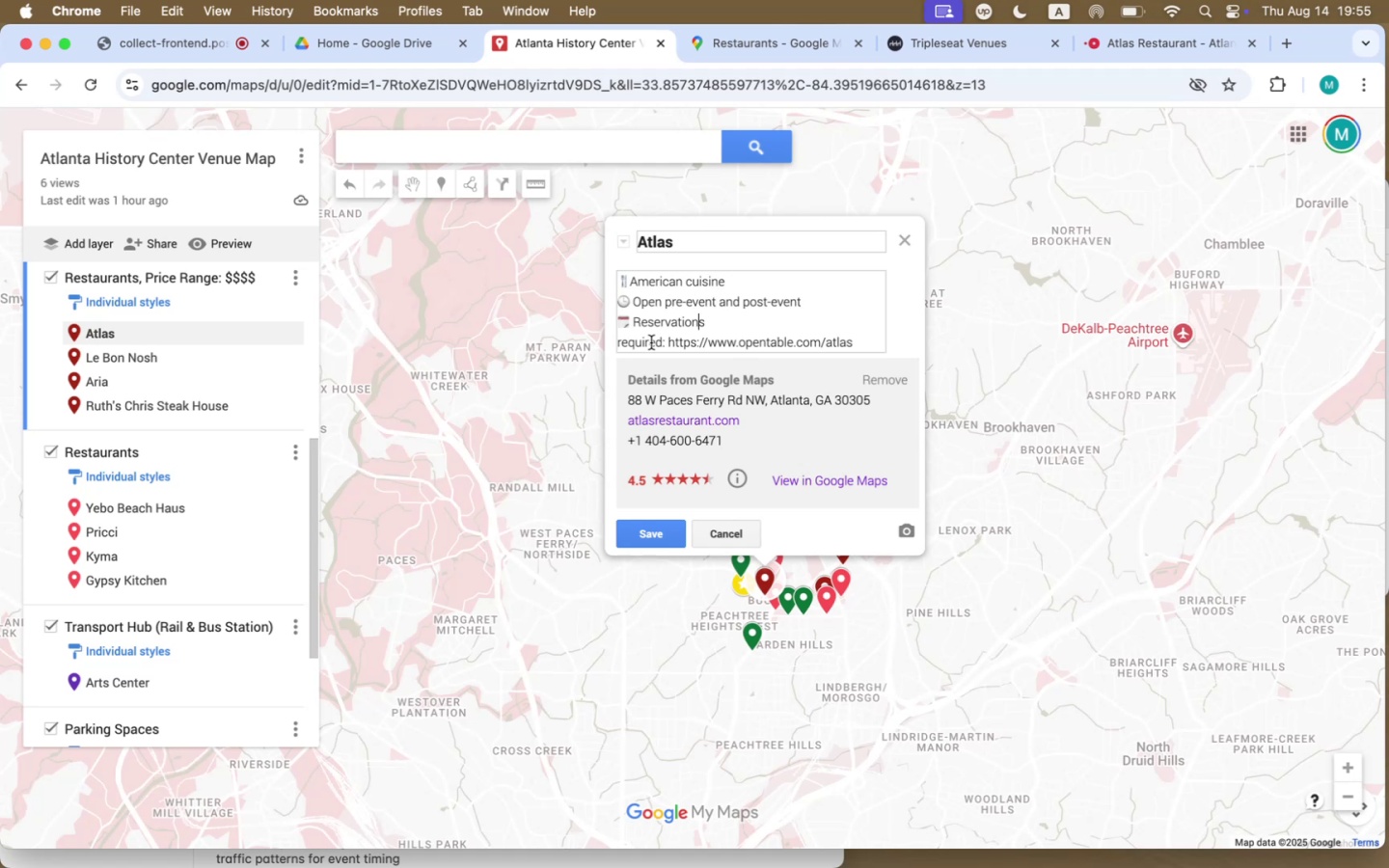 
left_click([658, 535])
 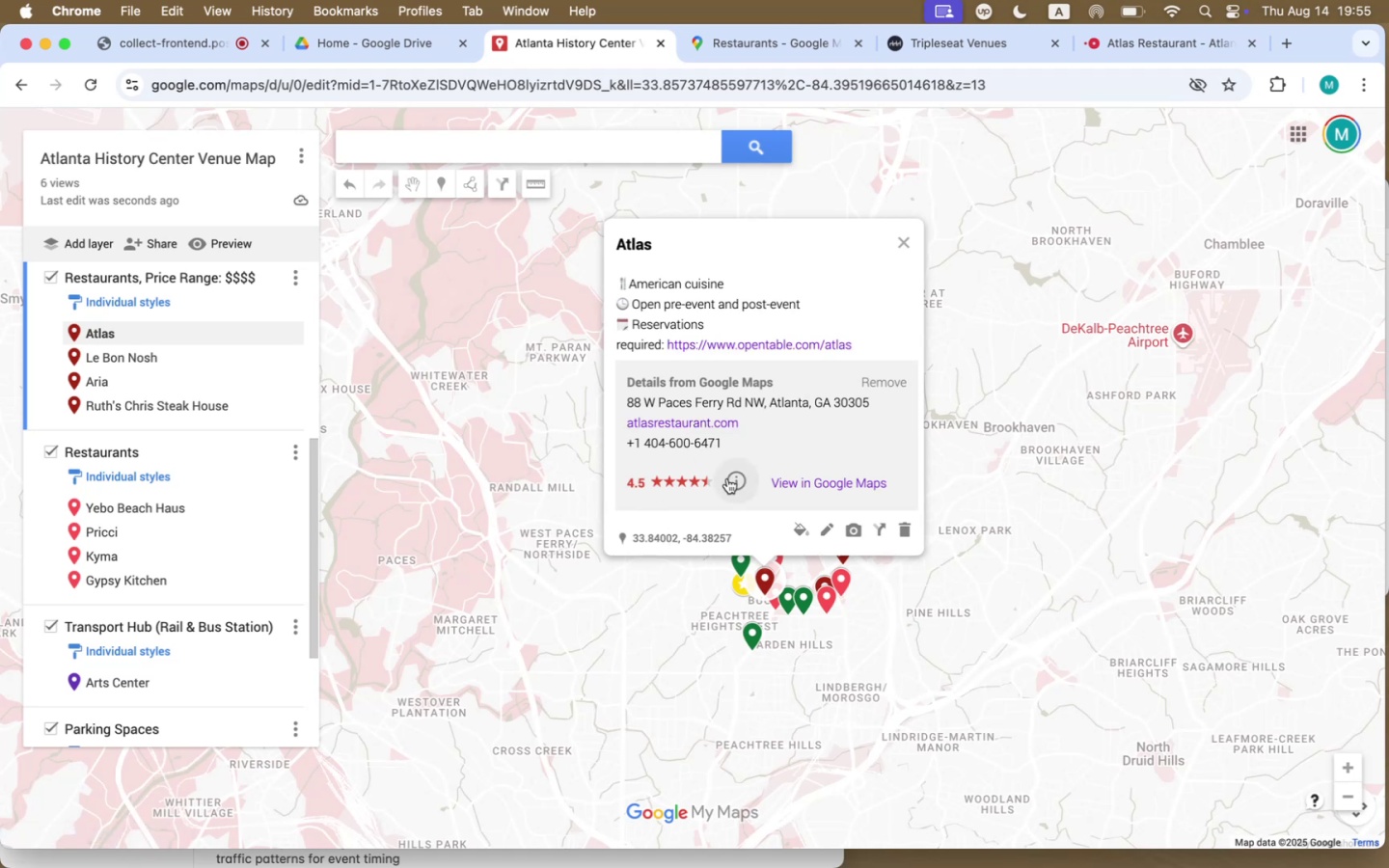 
wait(7.17)
 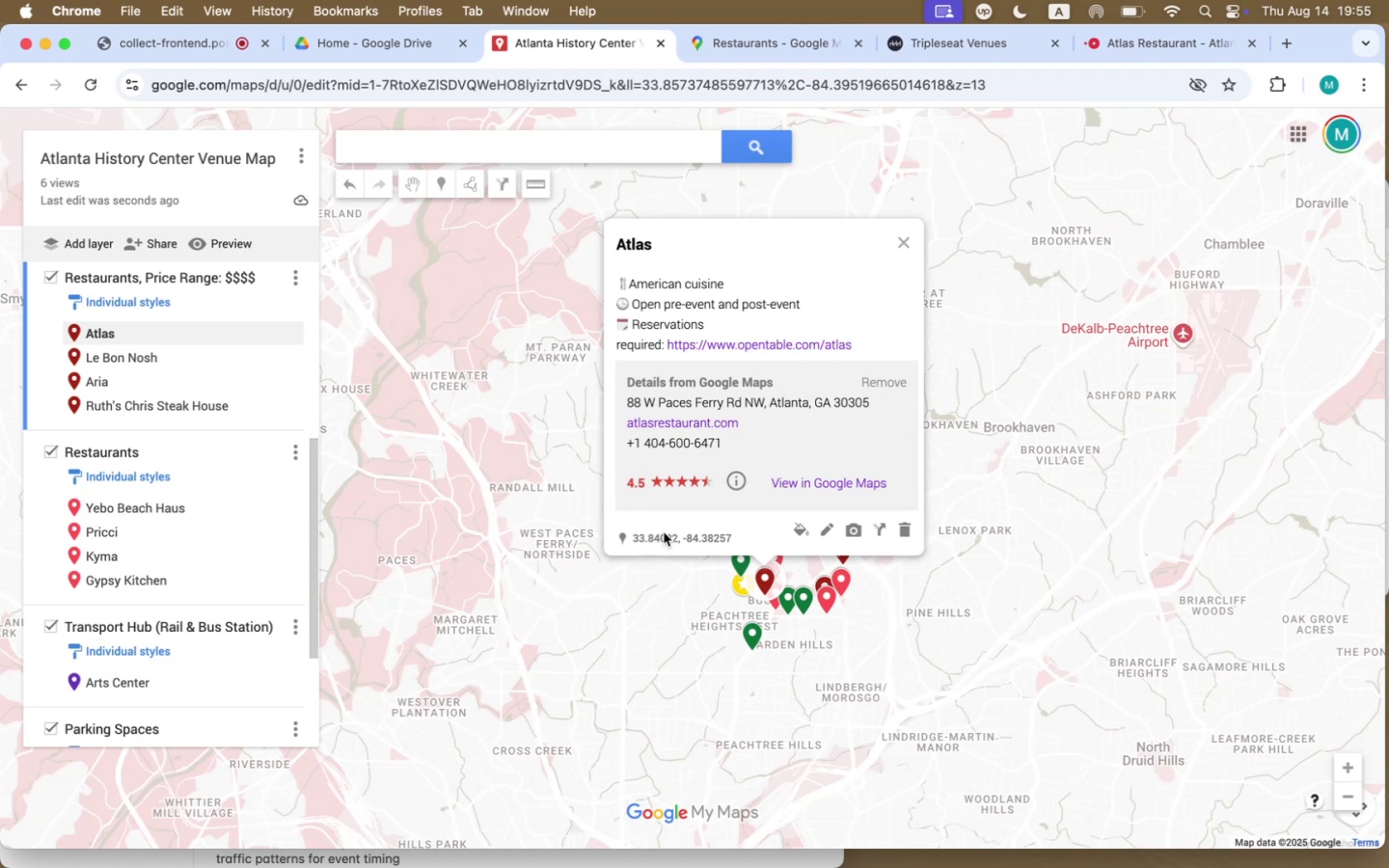 
left_click([727, 478])
 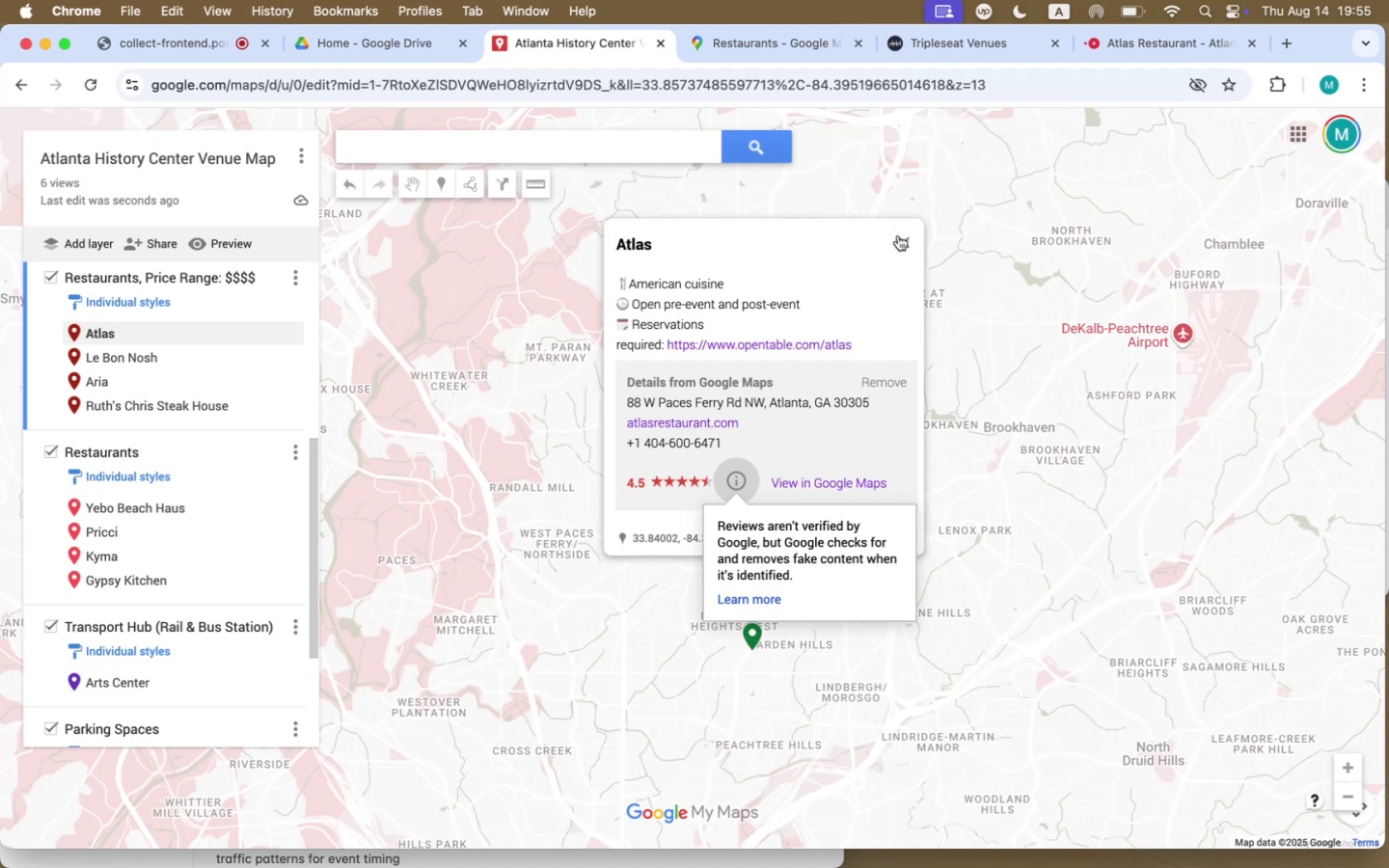 
wait(6.9)
 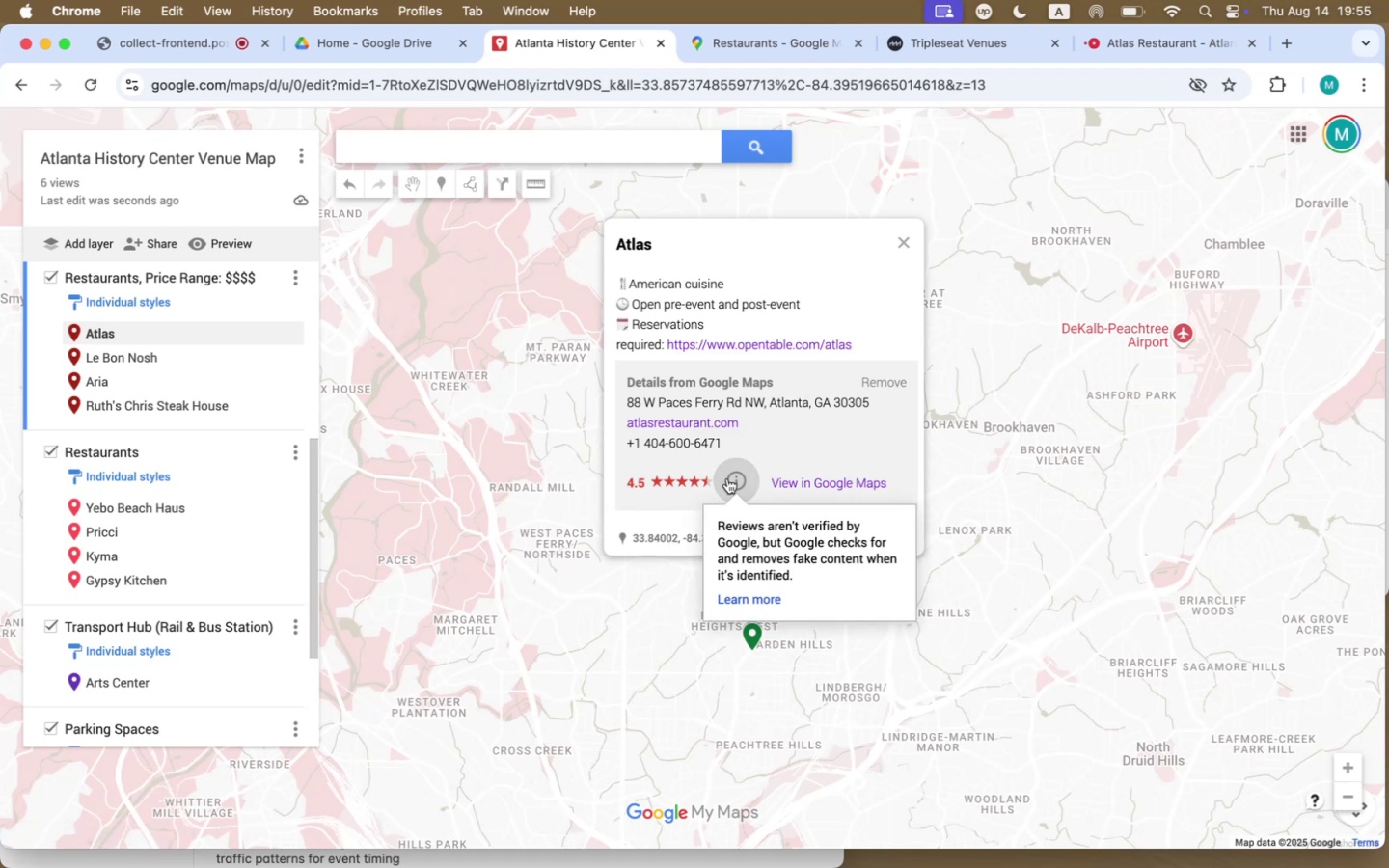 
left_click([901, 237])
 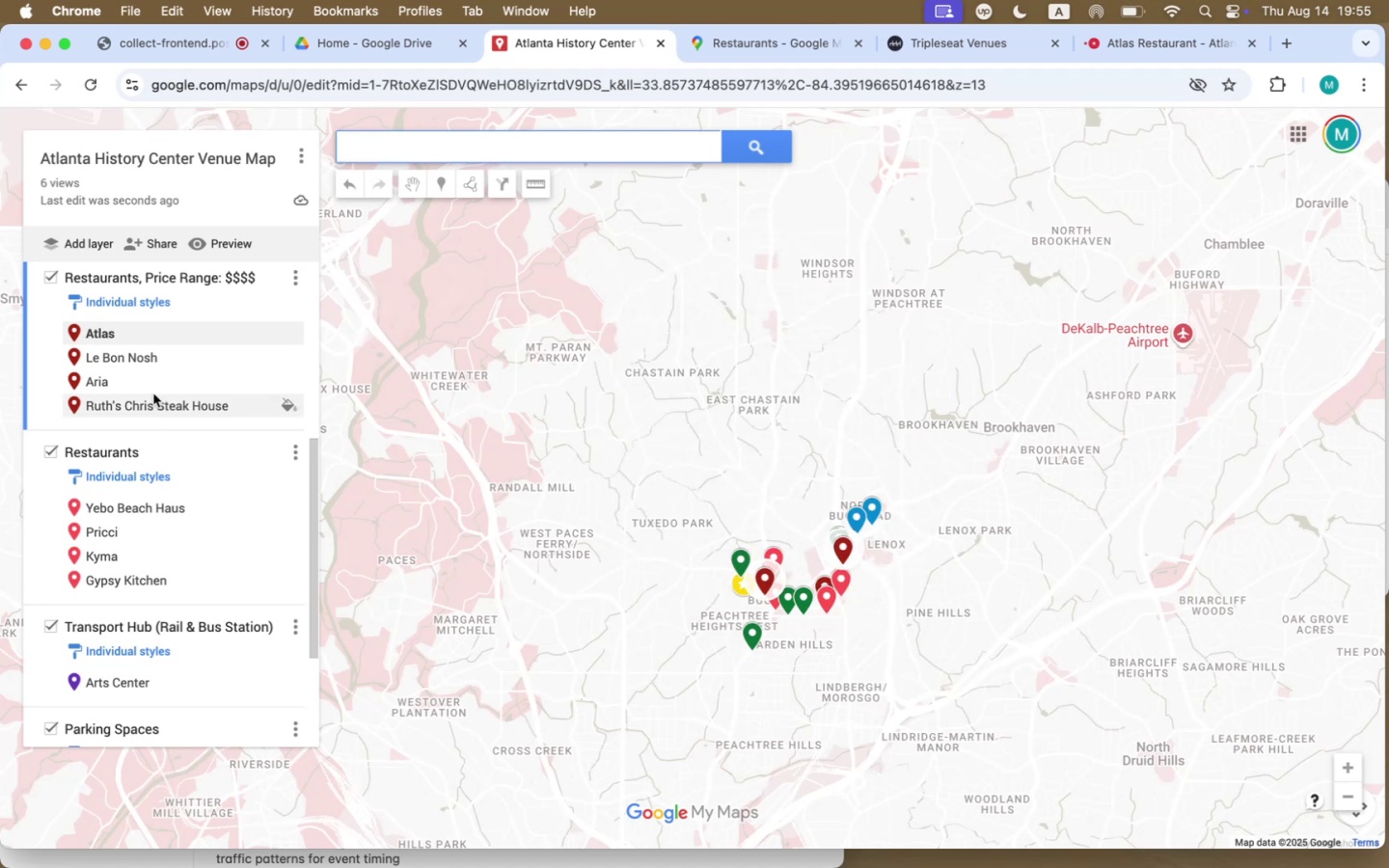 
left_click([154, 367])
 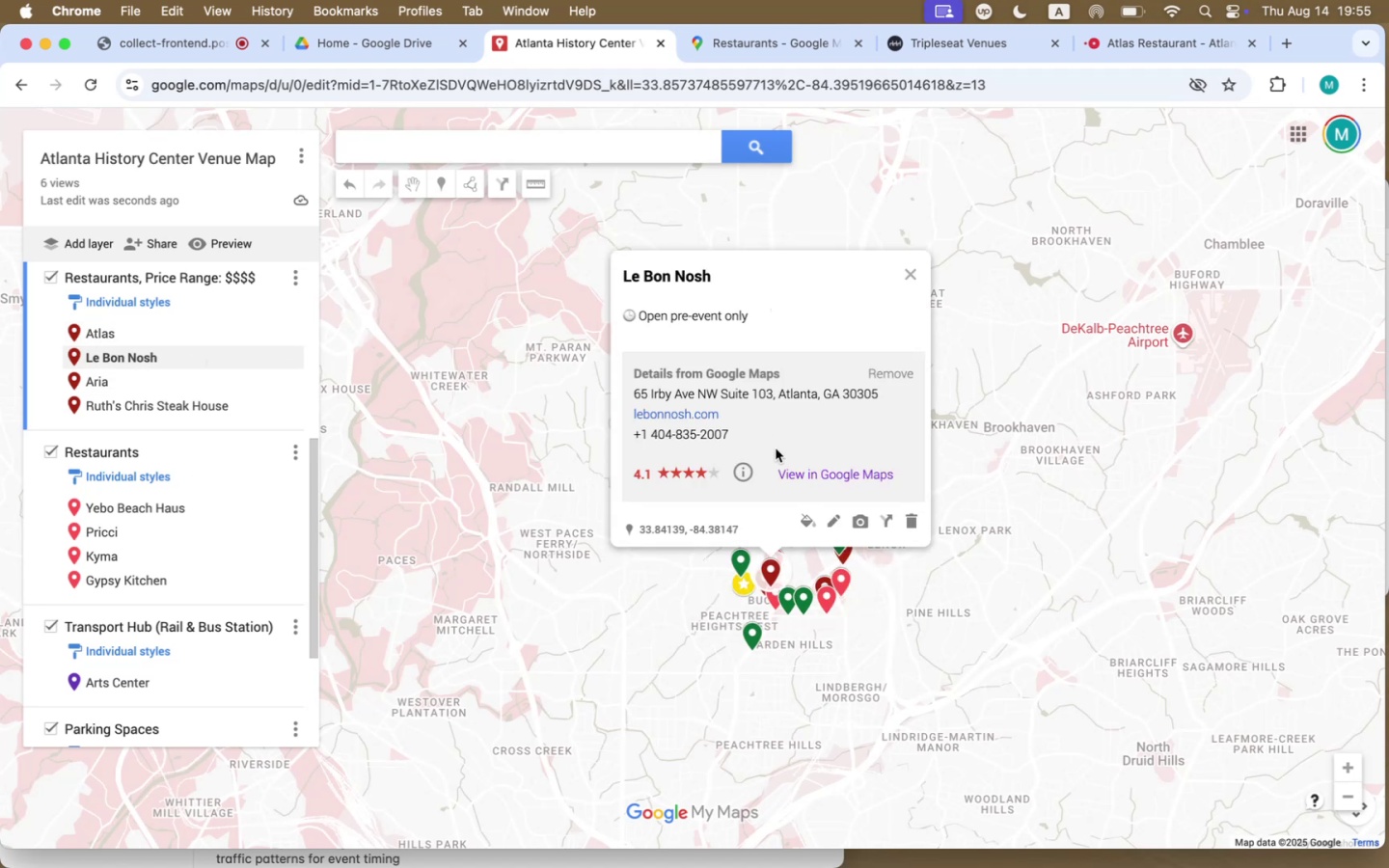 
hold_key(key=CommandLeft, duration=0.9)
left_click([817, 472])
 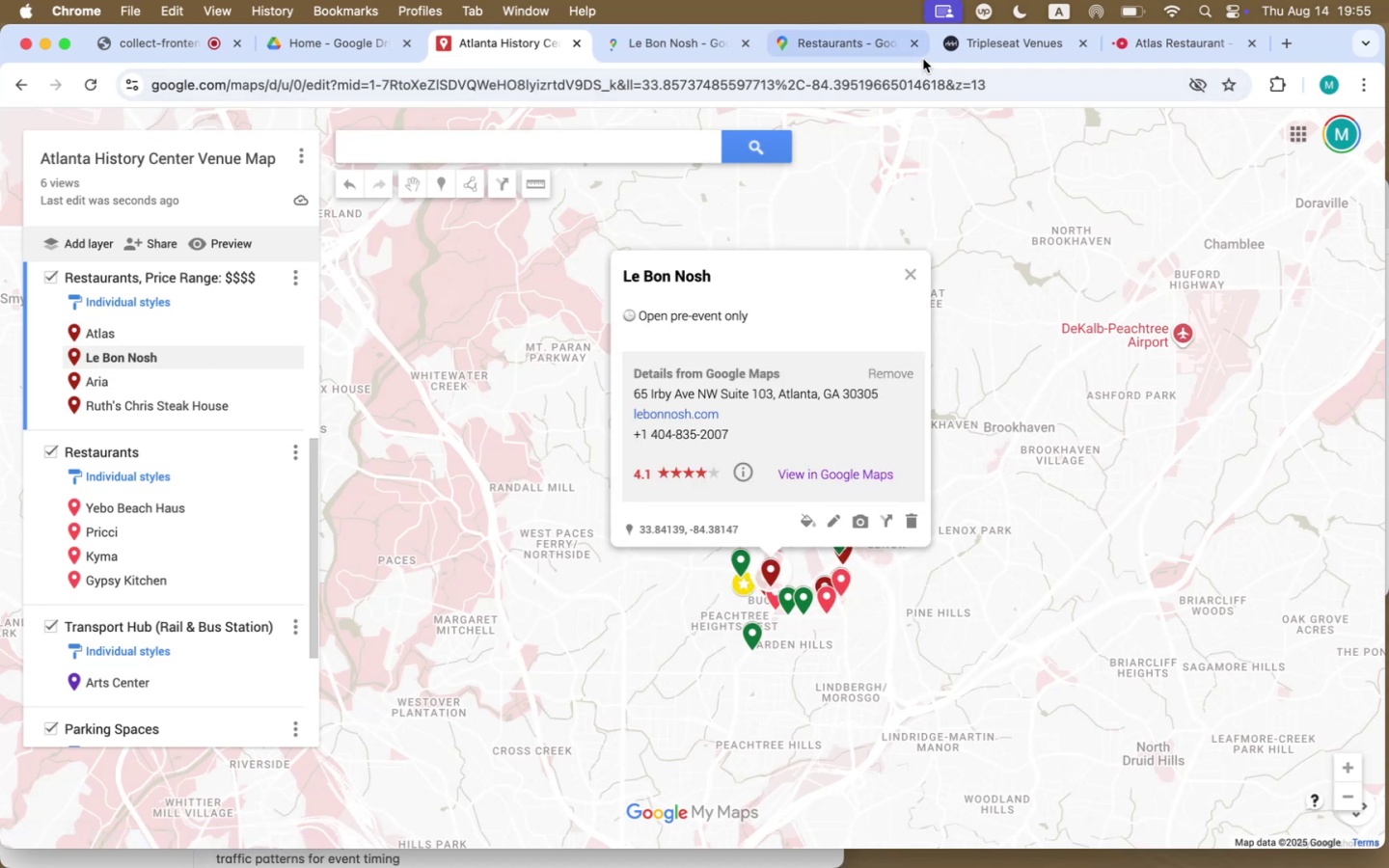 
left_click([920, 52])
 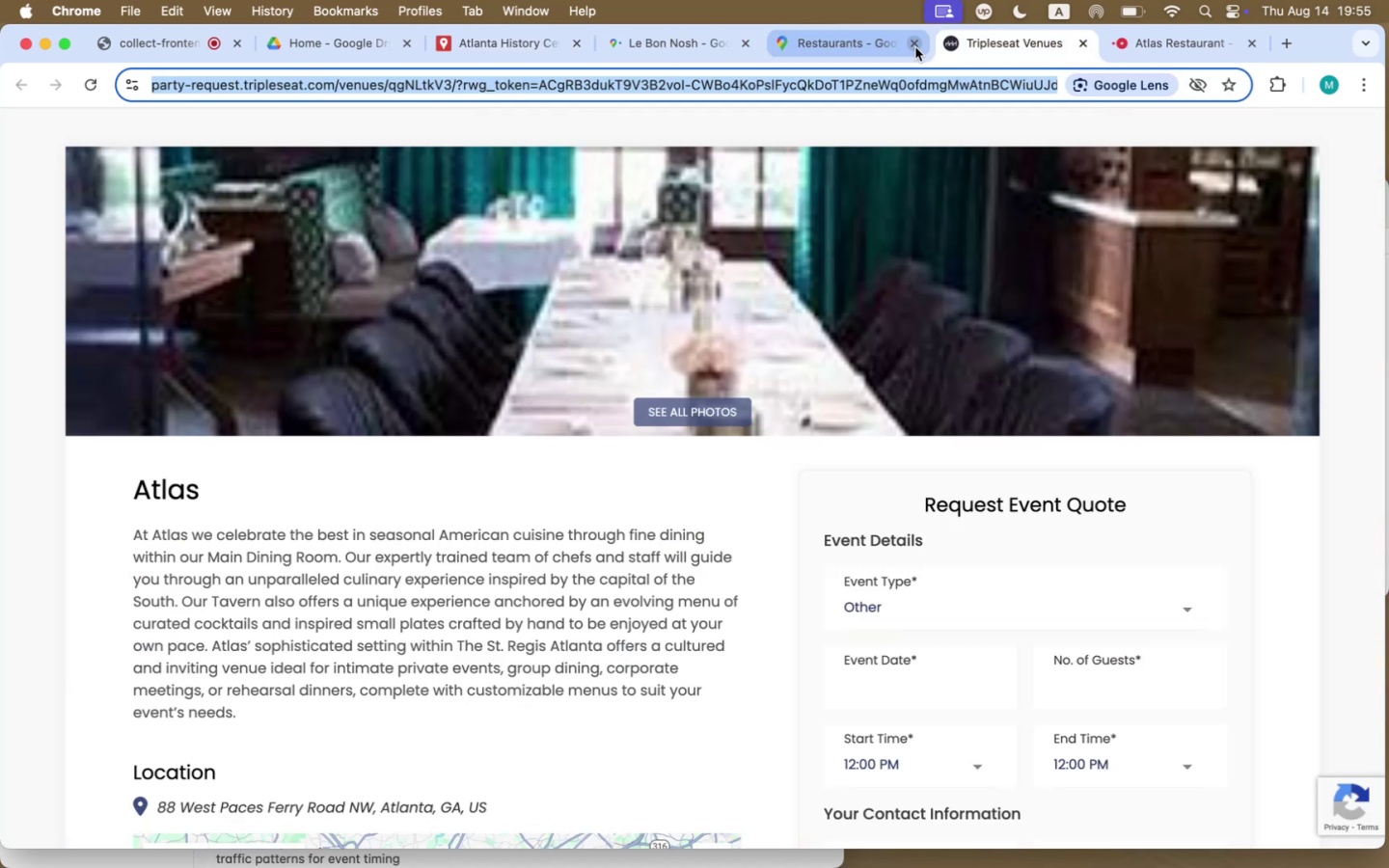 
double_click([915, 47])
 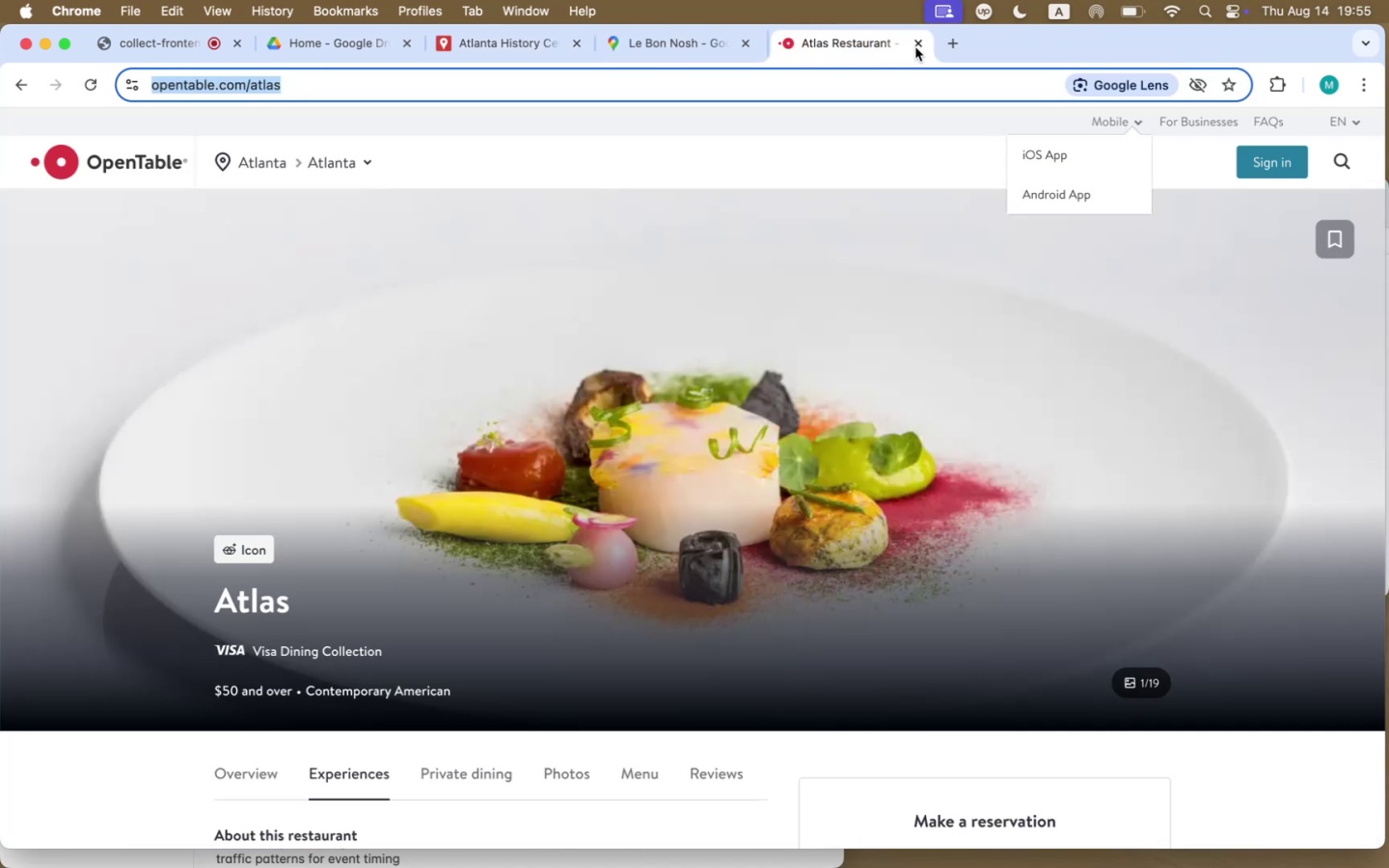 
triple_click([915, 47])
 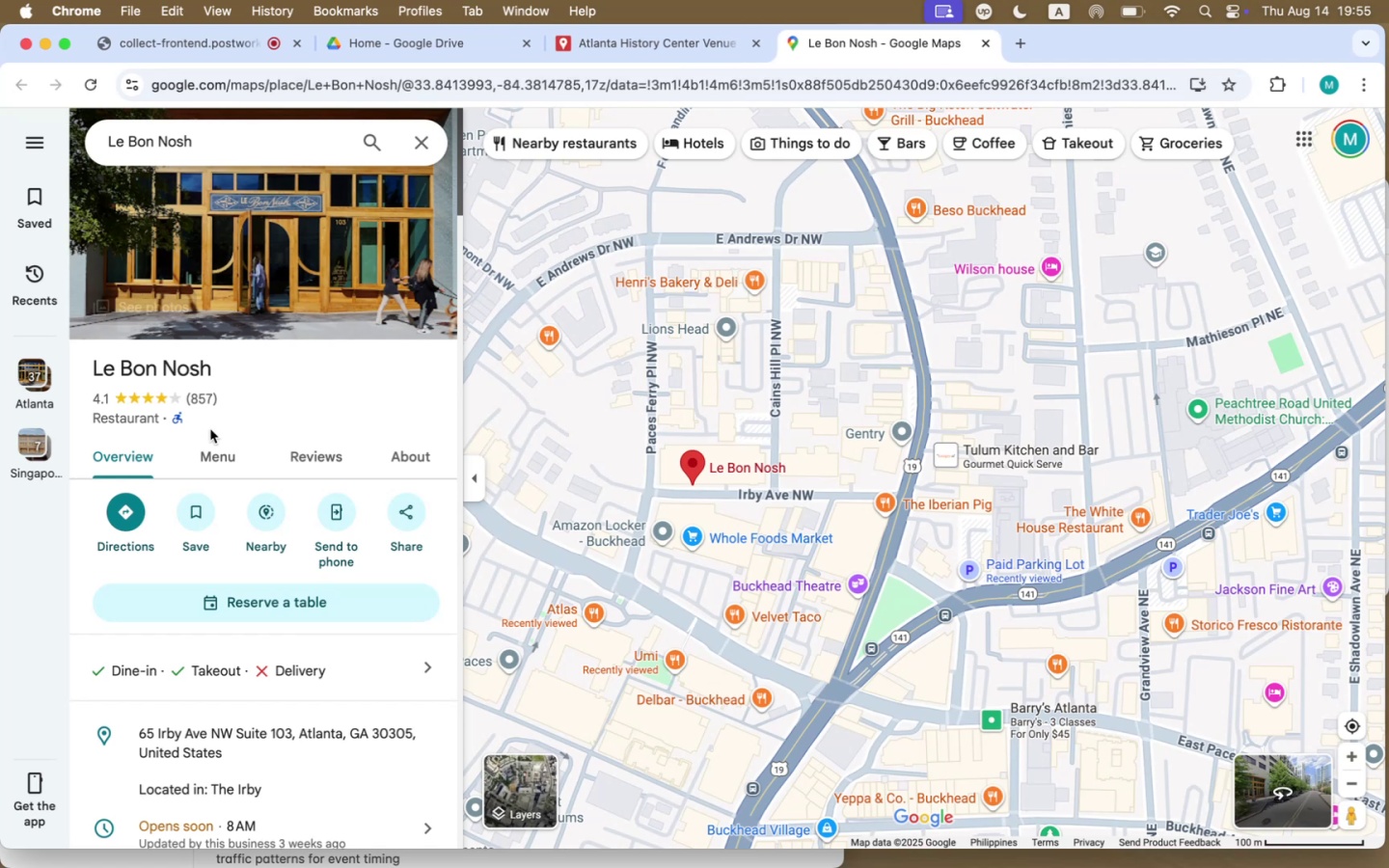 
scroll: coordinate [218, 457], scroll_direction: down, amount: 8.0
 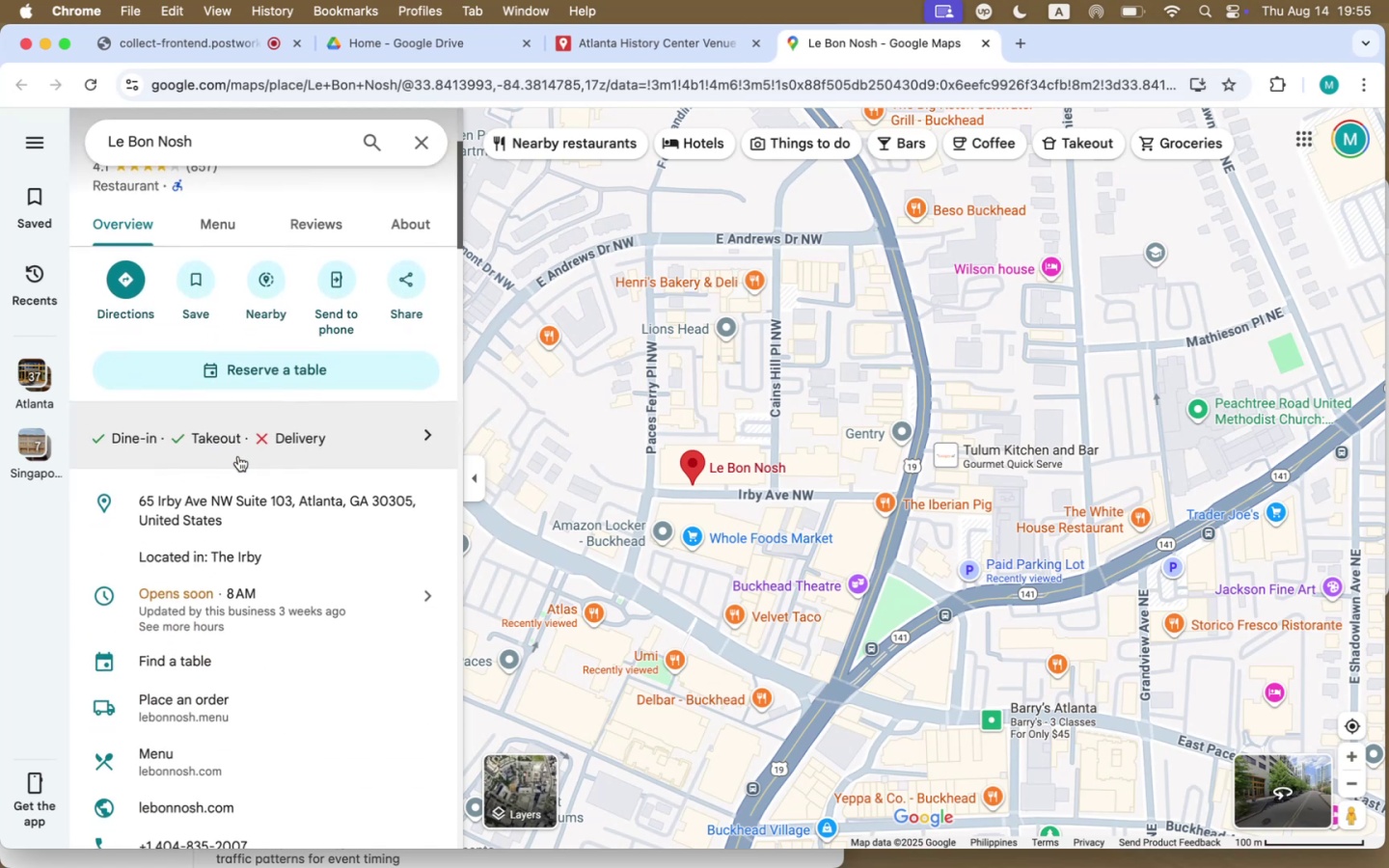 
left_click([390, 437])
 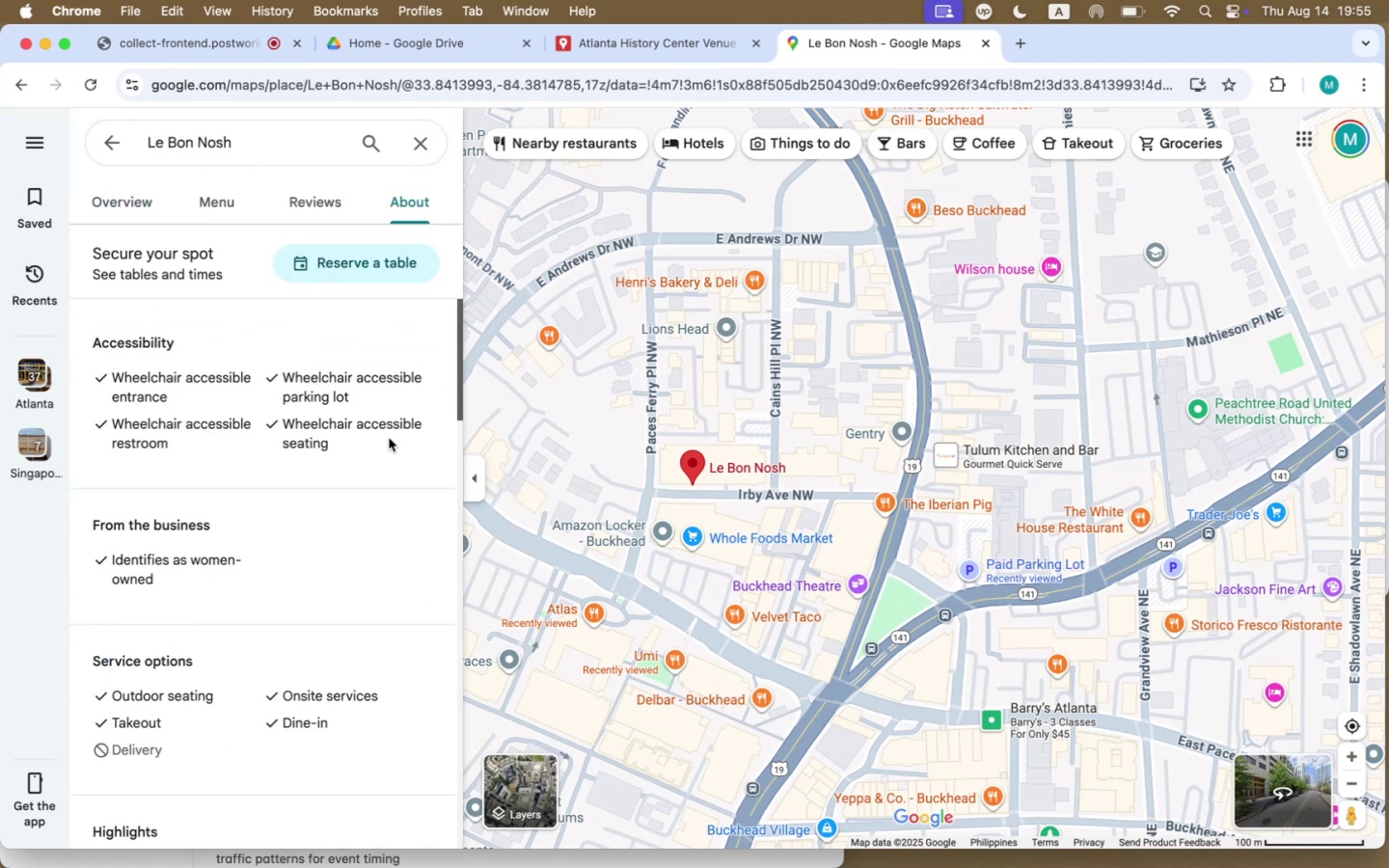 
wait(6.49)
 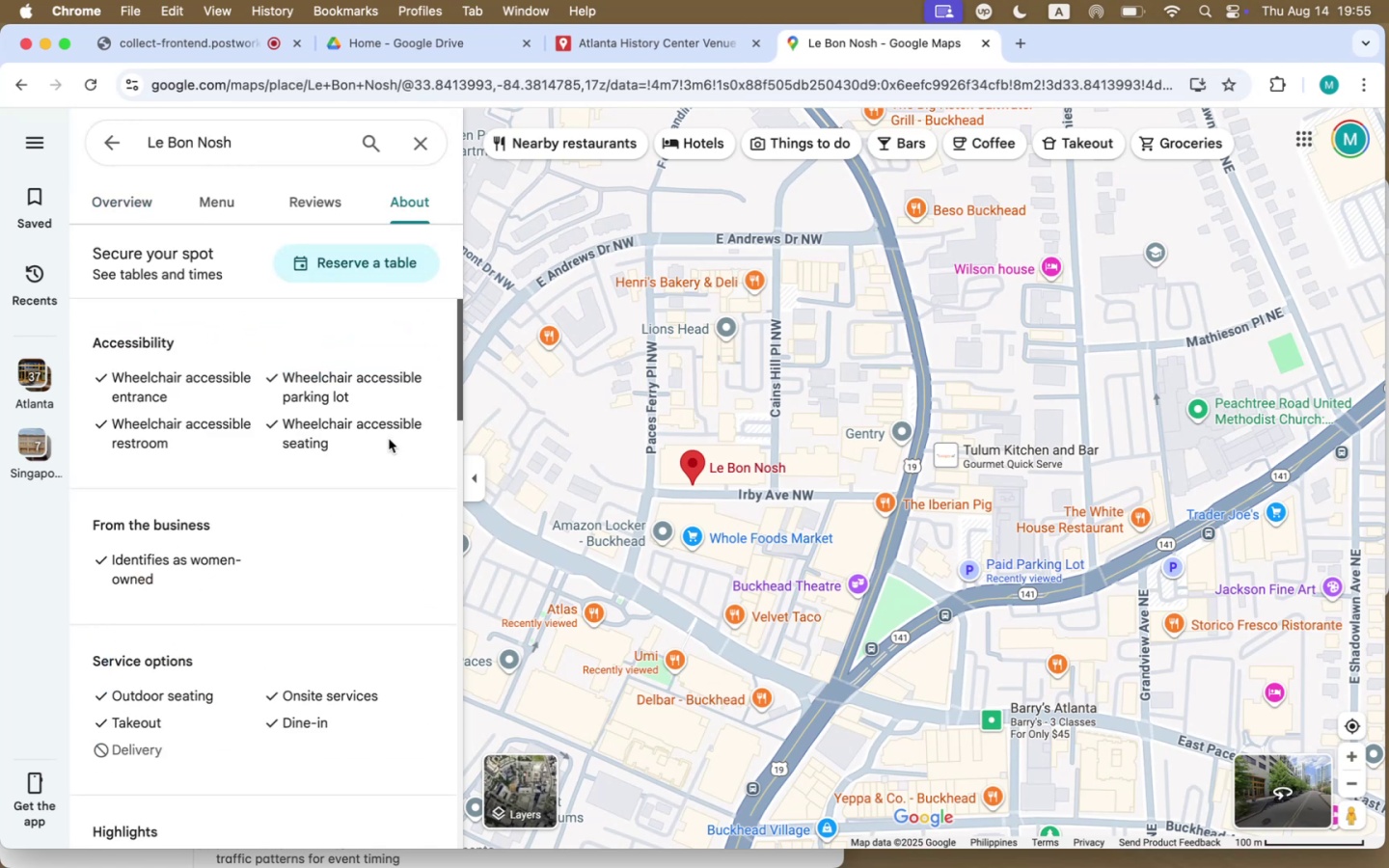 
scroll: coordinate [392, 438], scroll_direction: down, amount: 184.0
 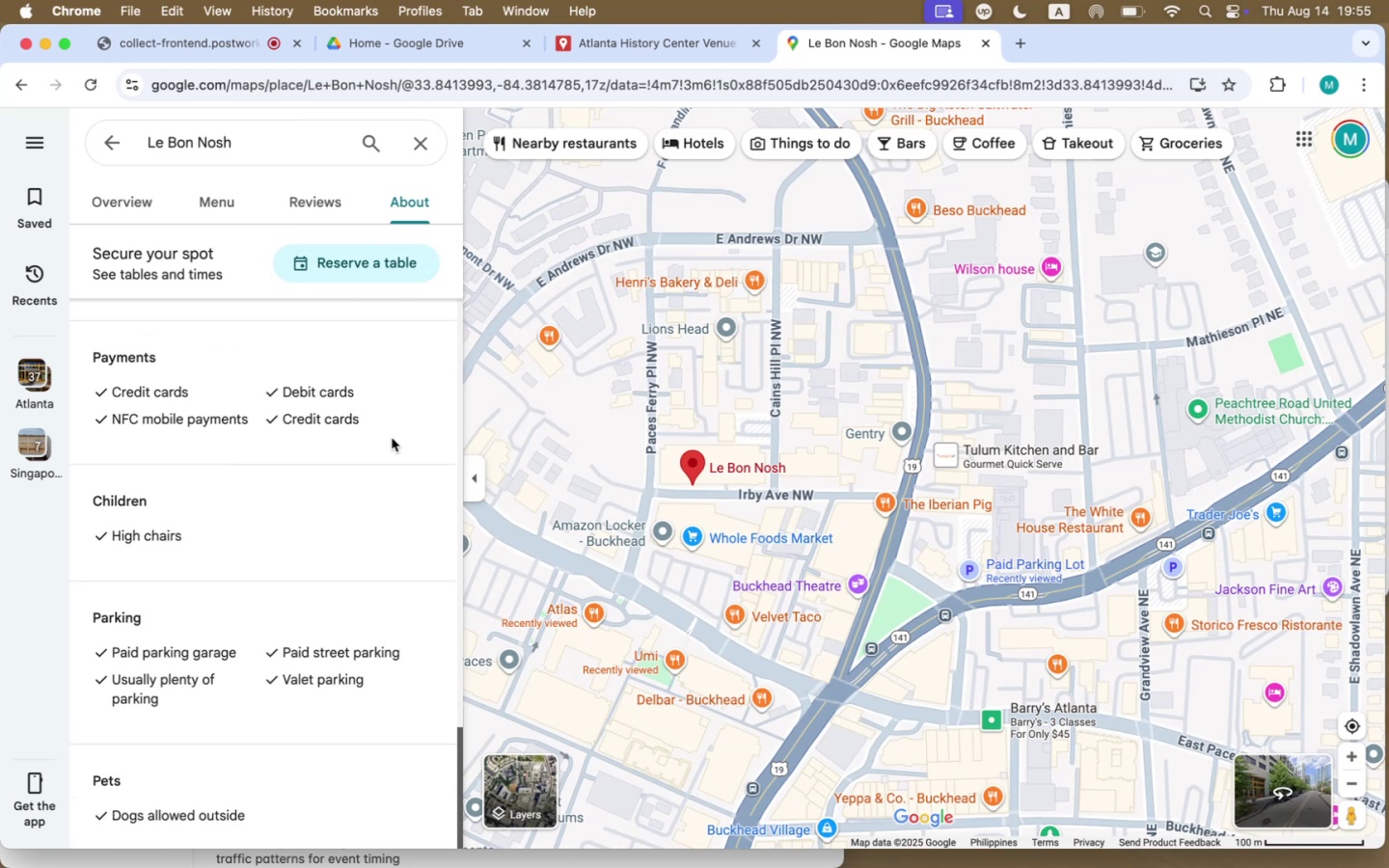 
scroll: coordinate [360, 302], scroll_direction: up, amount: 268.0
 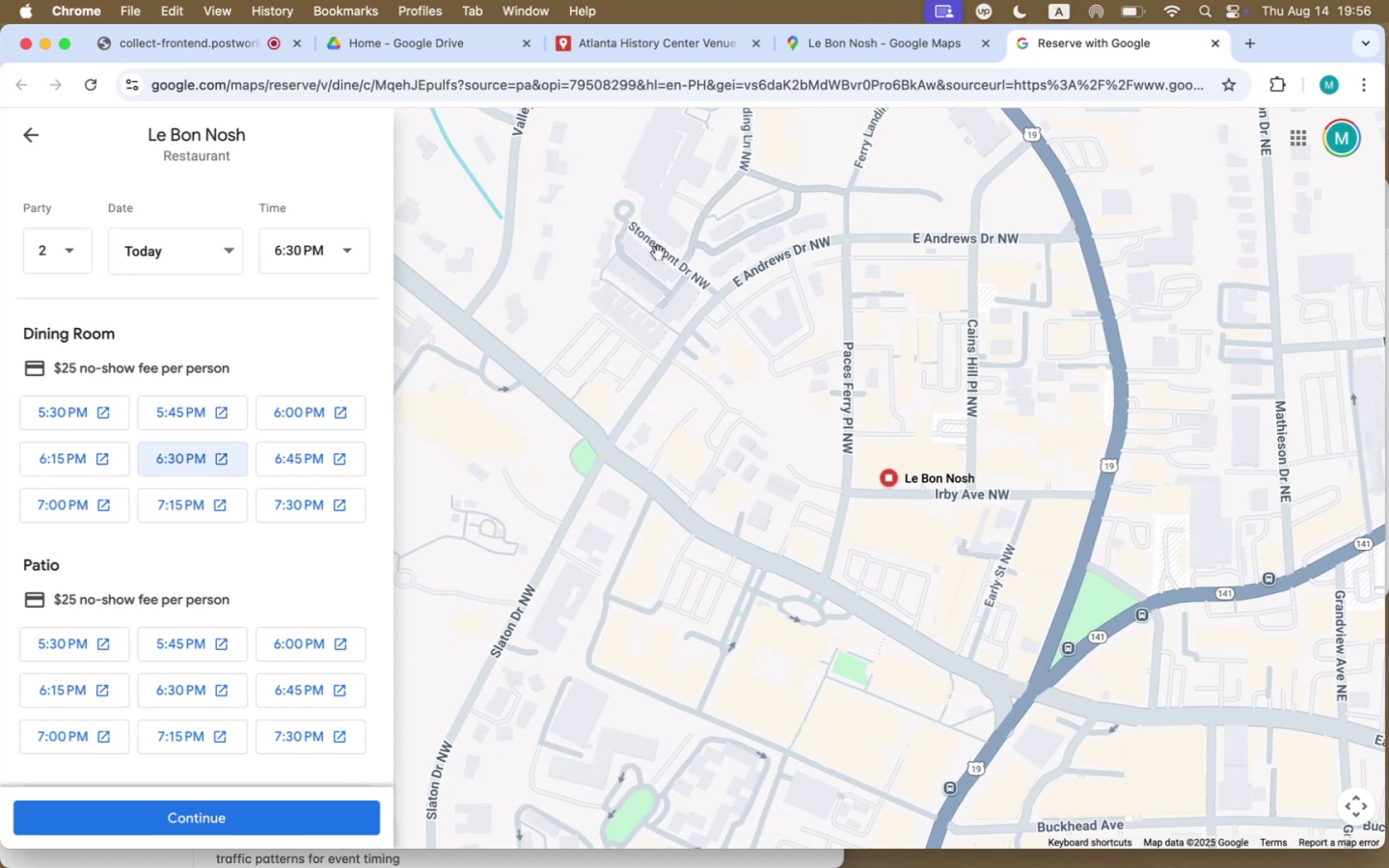 
wait(6.12)
 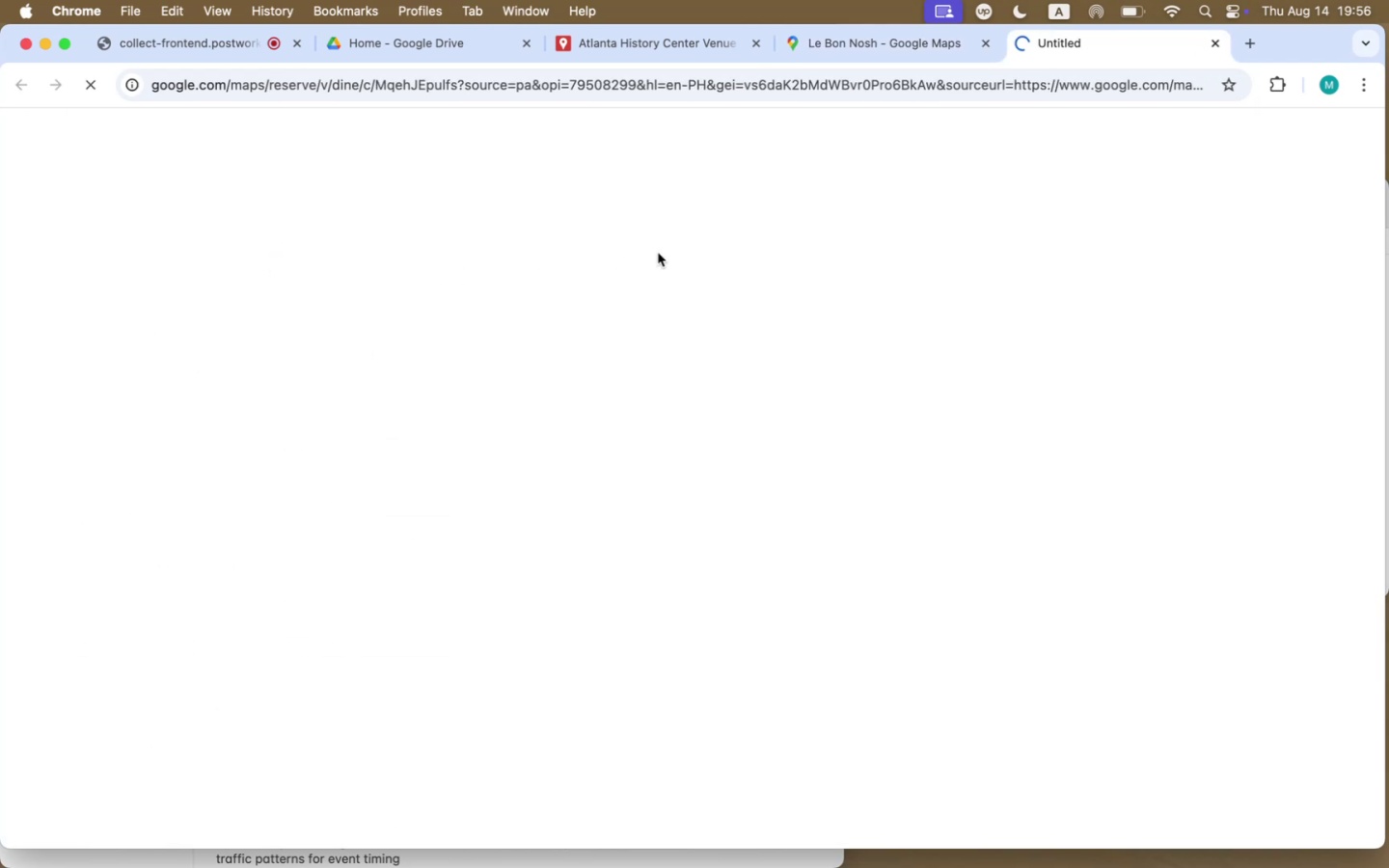 
scroll: coordinate [244, 366], scroll_direction: down, amount: 48.0
 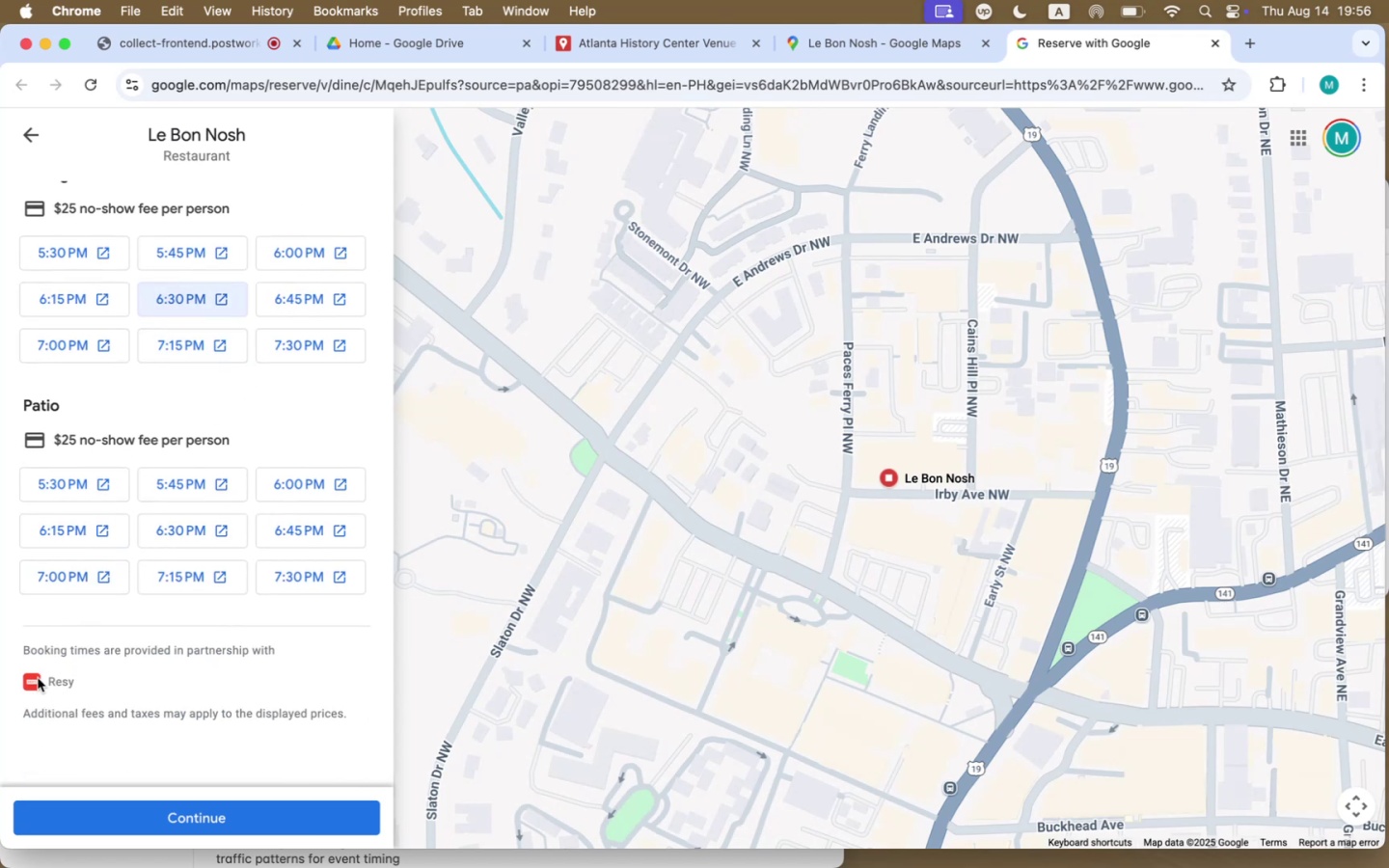 
wait(5.01)
 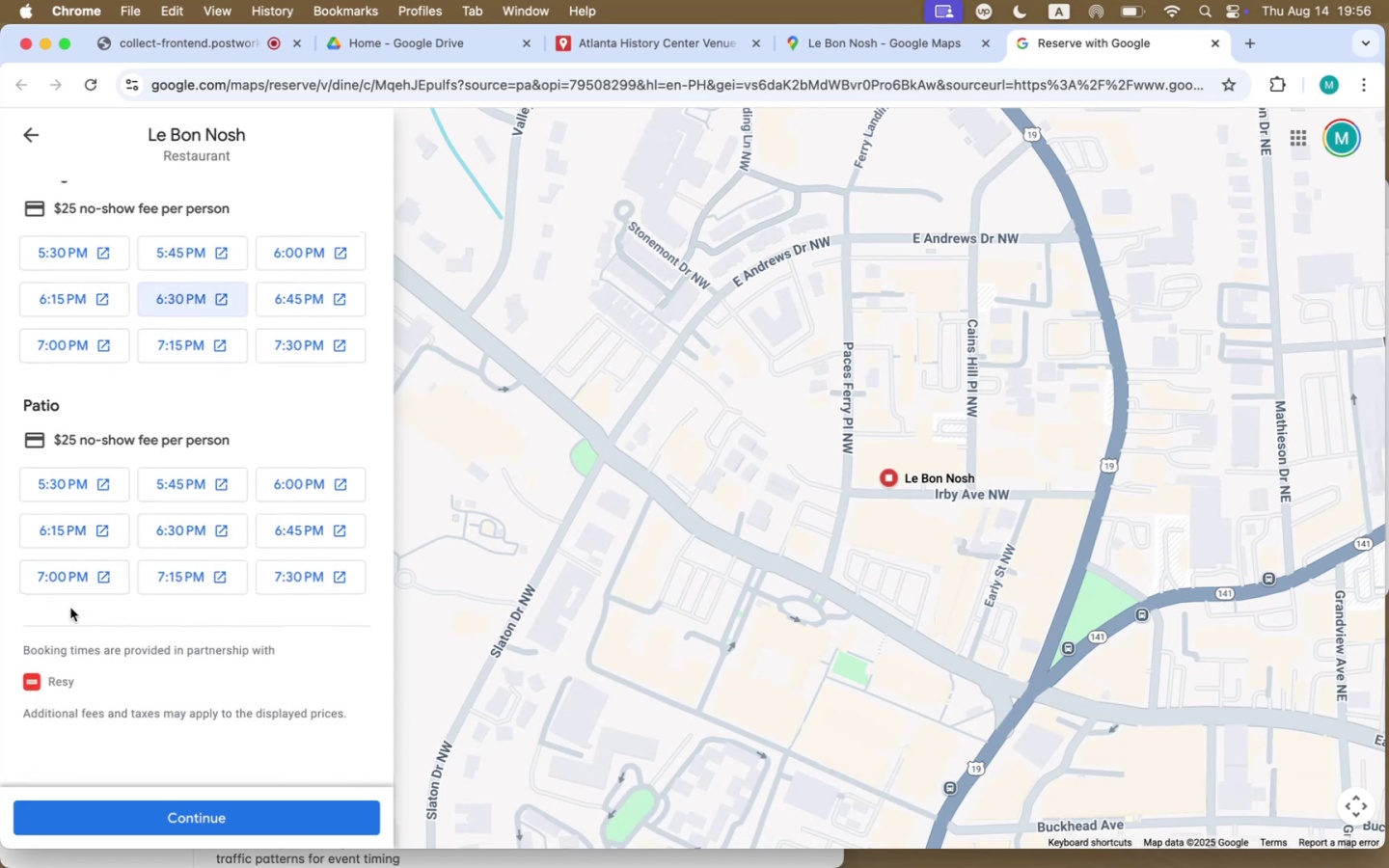 
left_click([34, 131])
 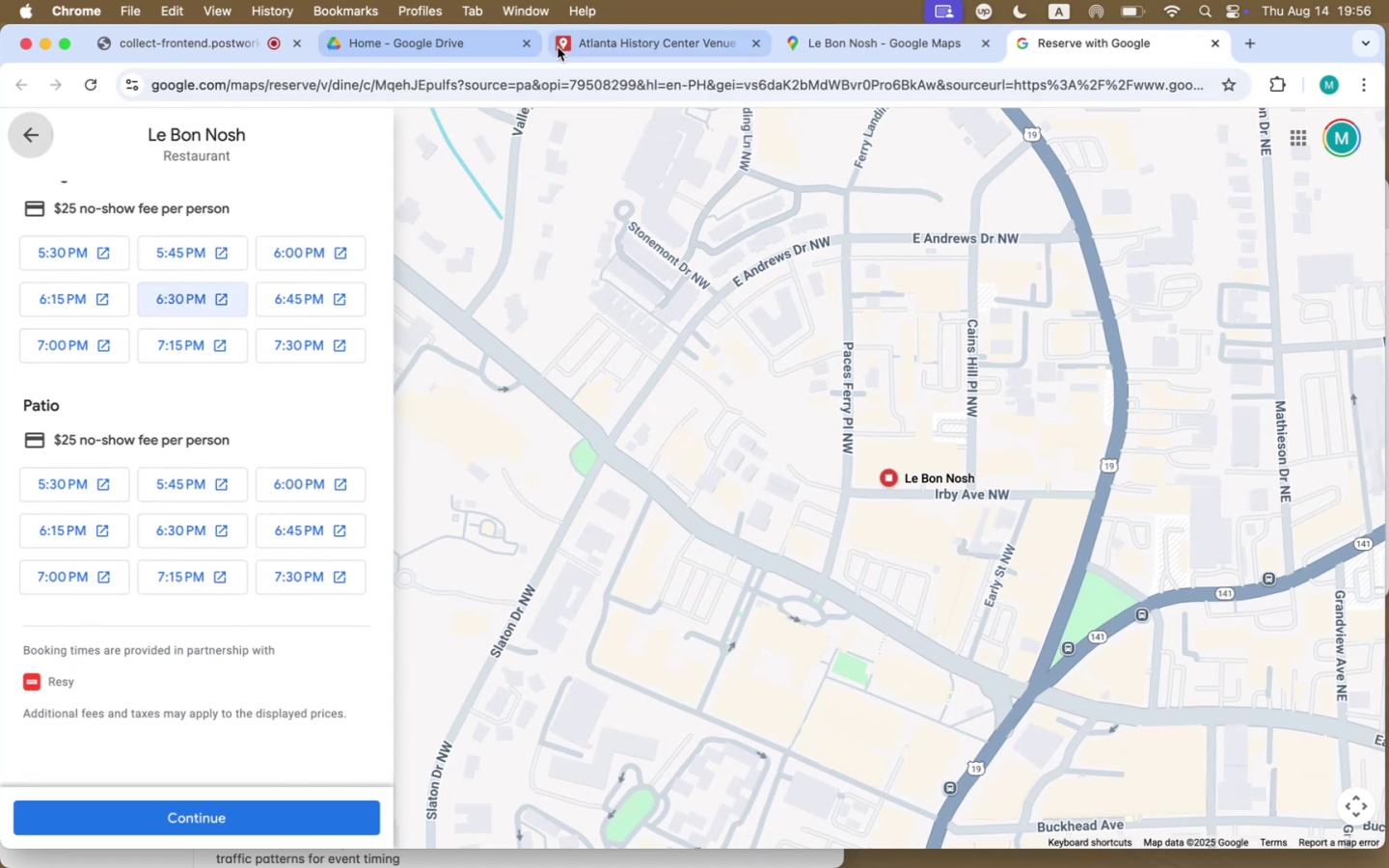 
left_click([601, 42])
 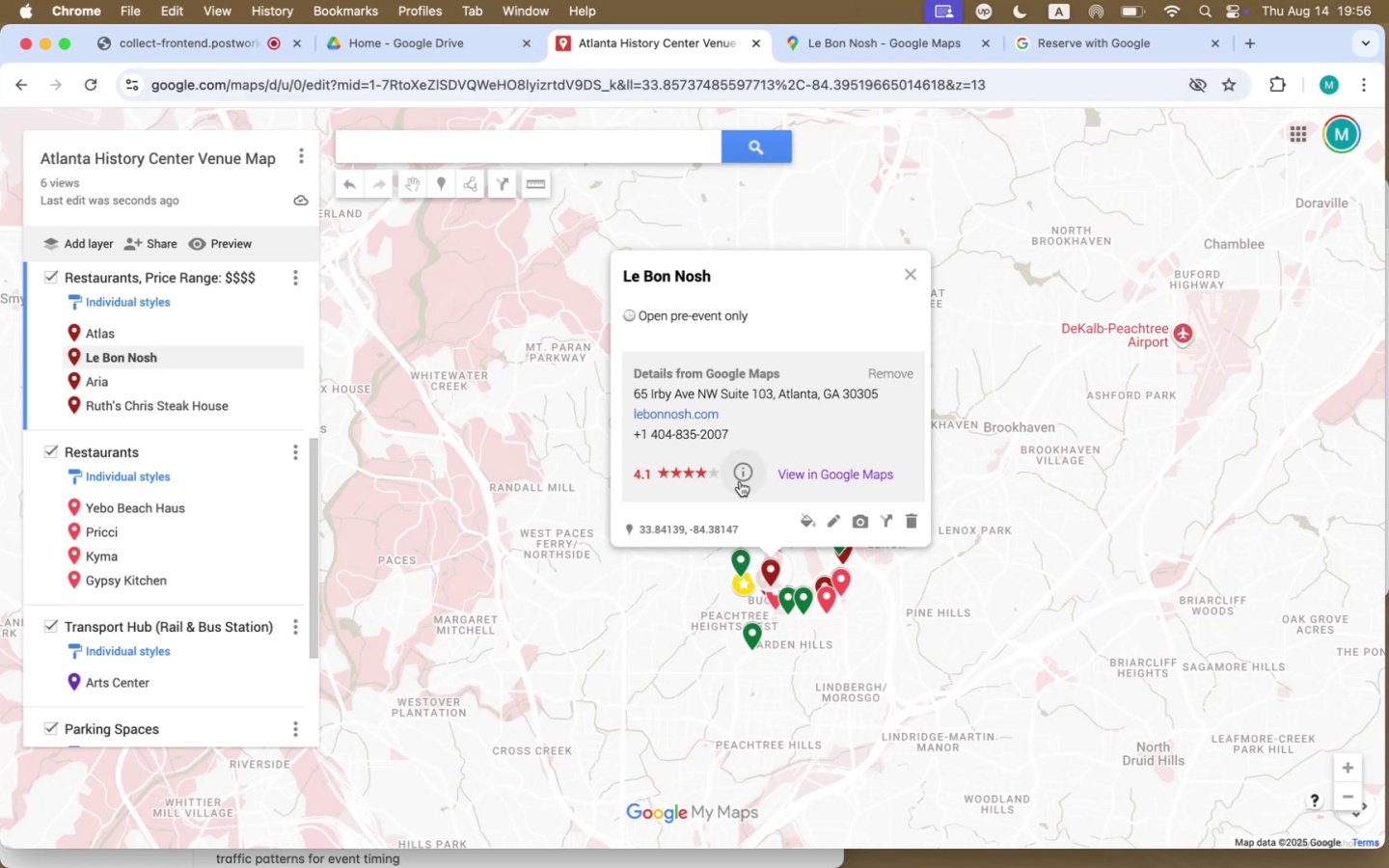 
left_click([142, 330])
 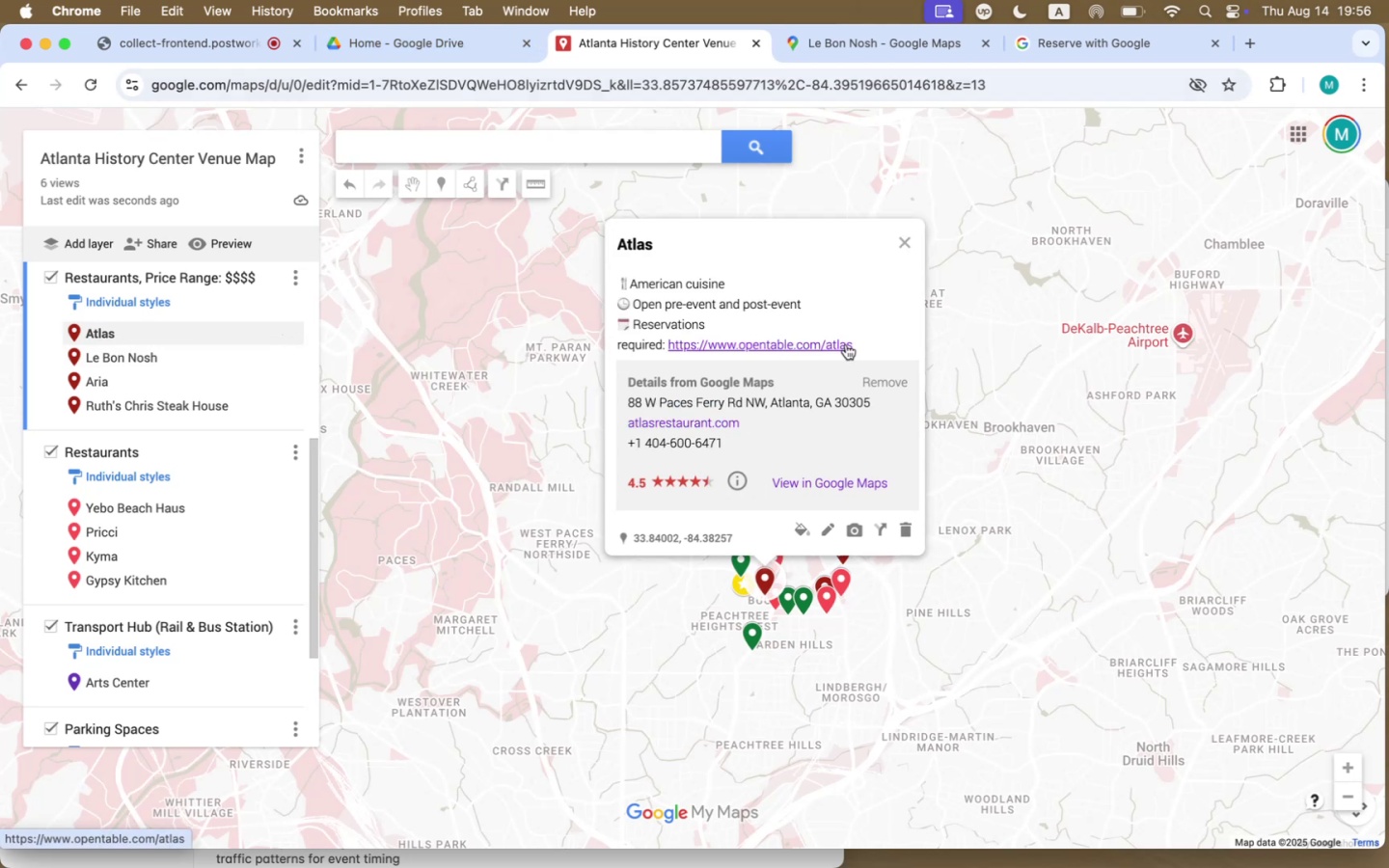 
left_click_drag(start_coordinate=[861, 348], to_coordinate=[617, 287])
 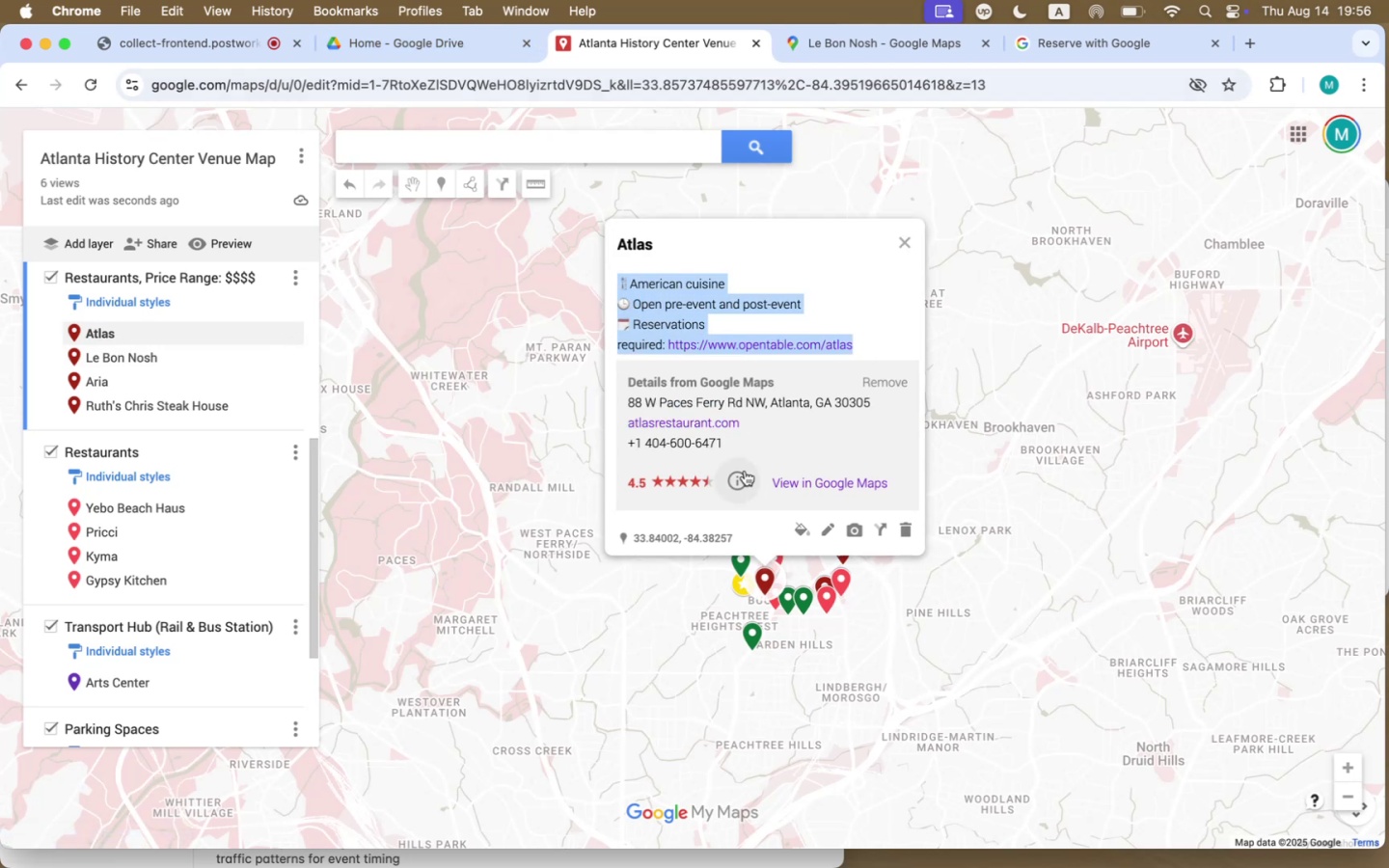 
hold_key(key=CommandLeft, duration=0.54)
left_click([803, 489])
 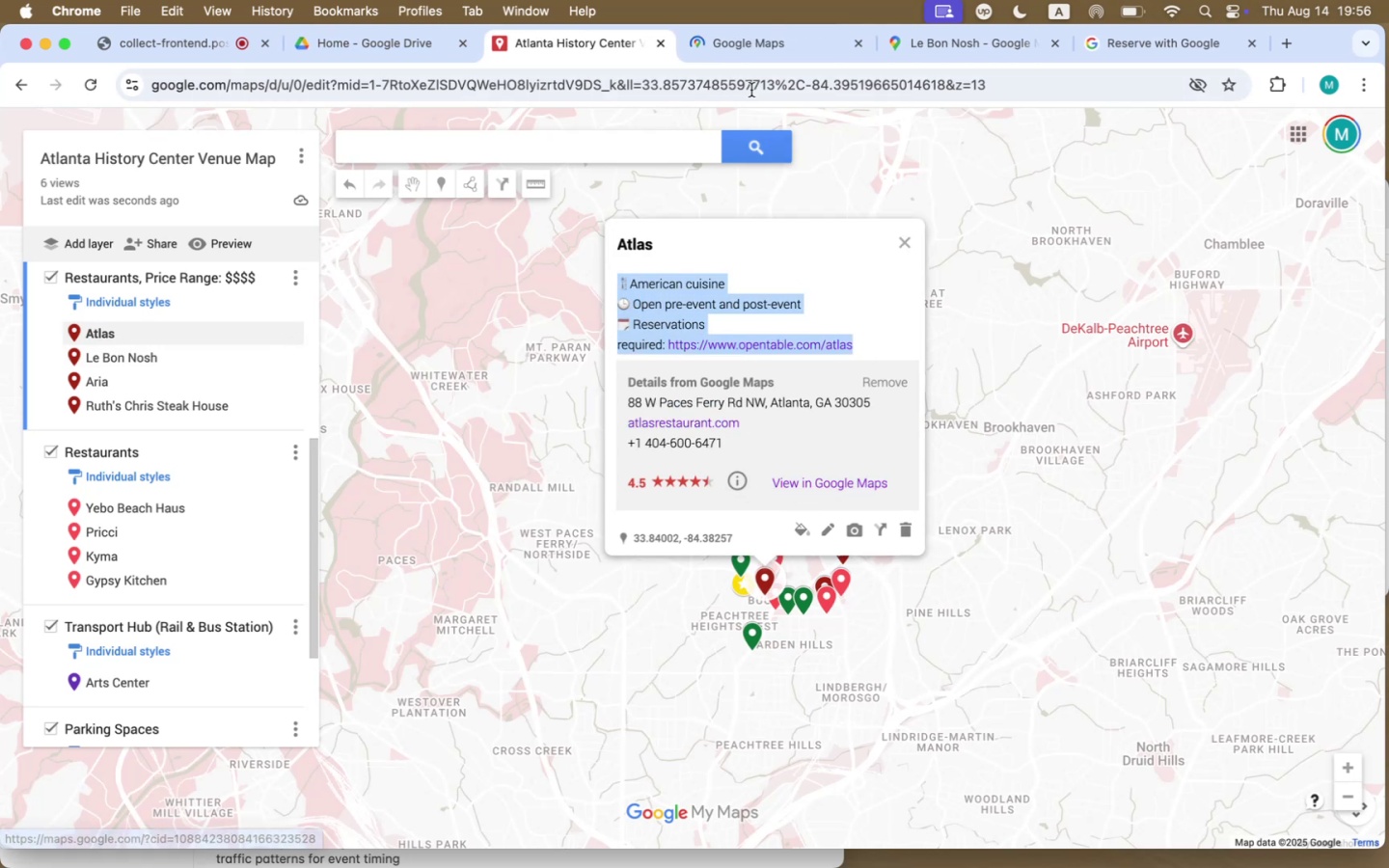 
left_click([764, 43])
 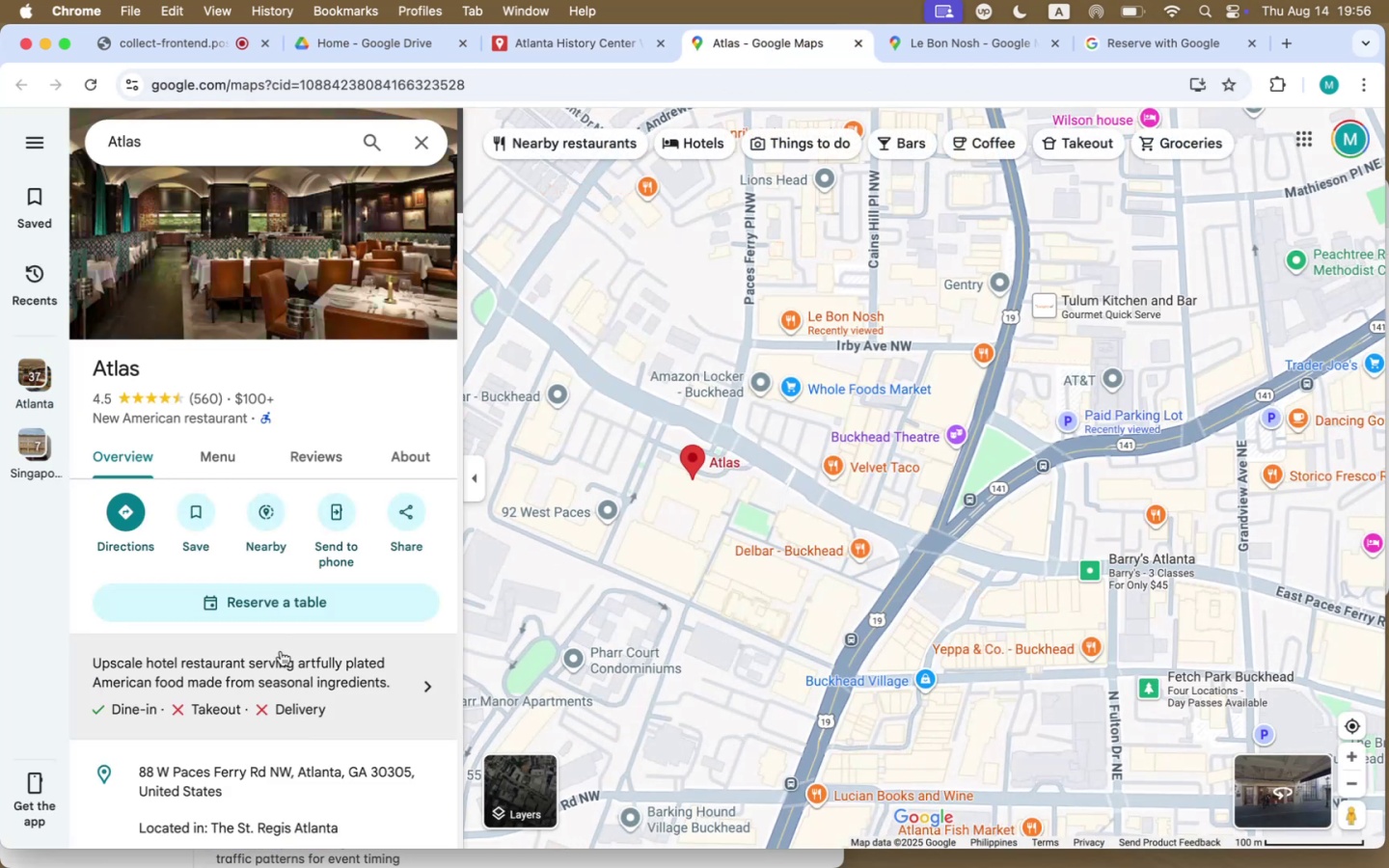 
scroll: coordinate [276, 658], scroll_direction: down, amount: 24.0
 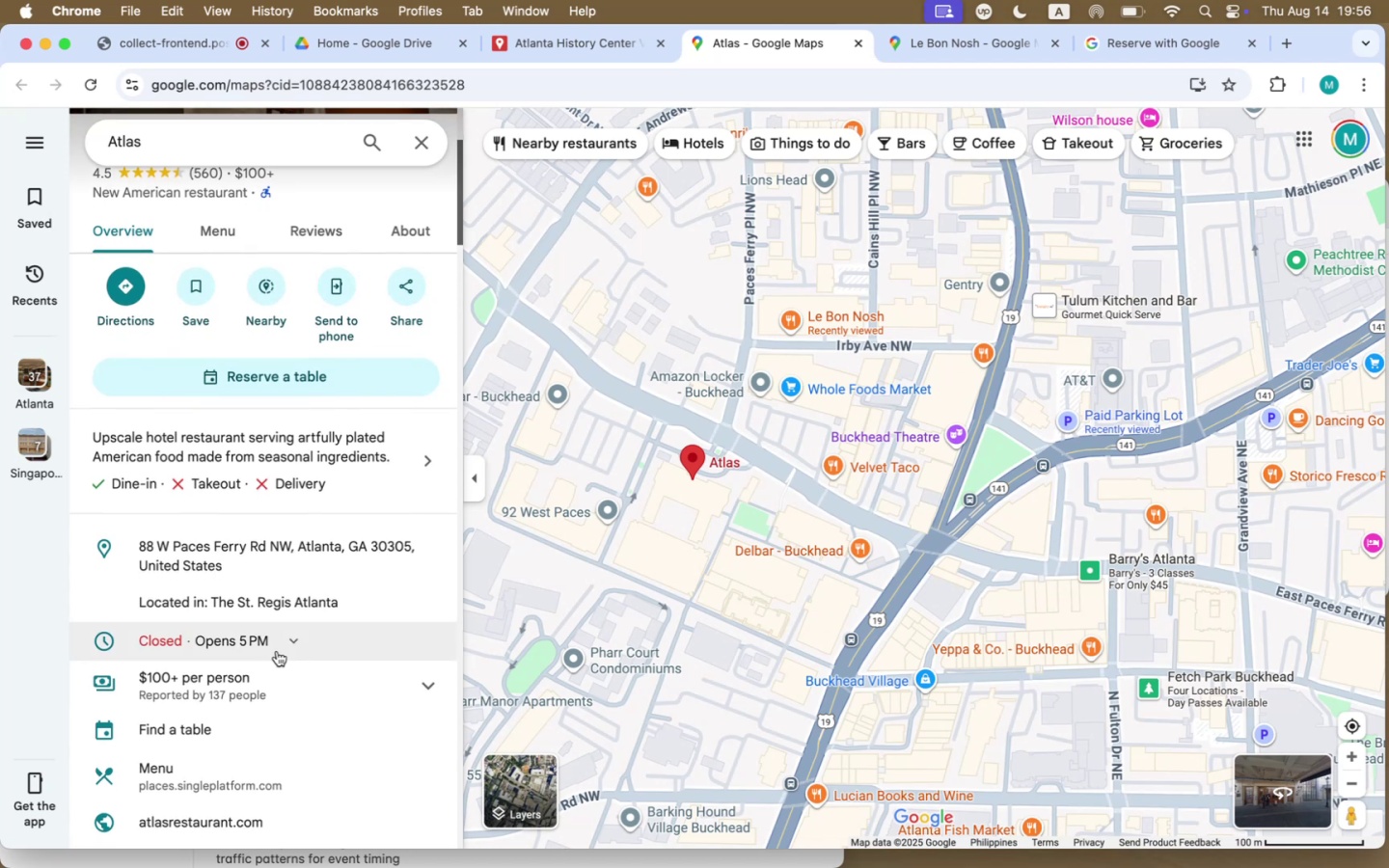 
left_click([281, 647])
 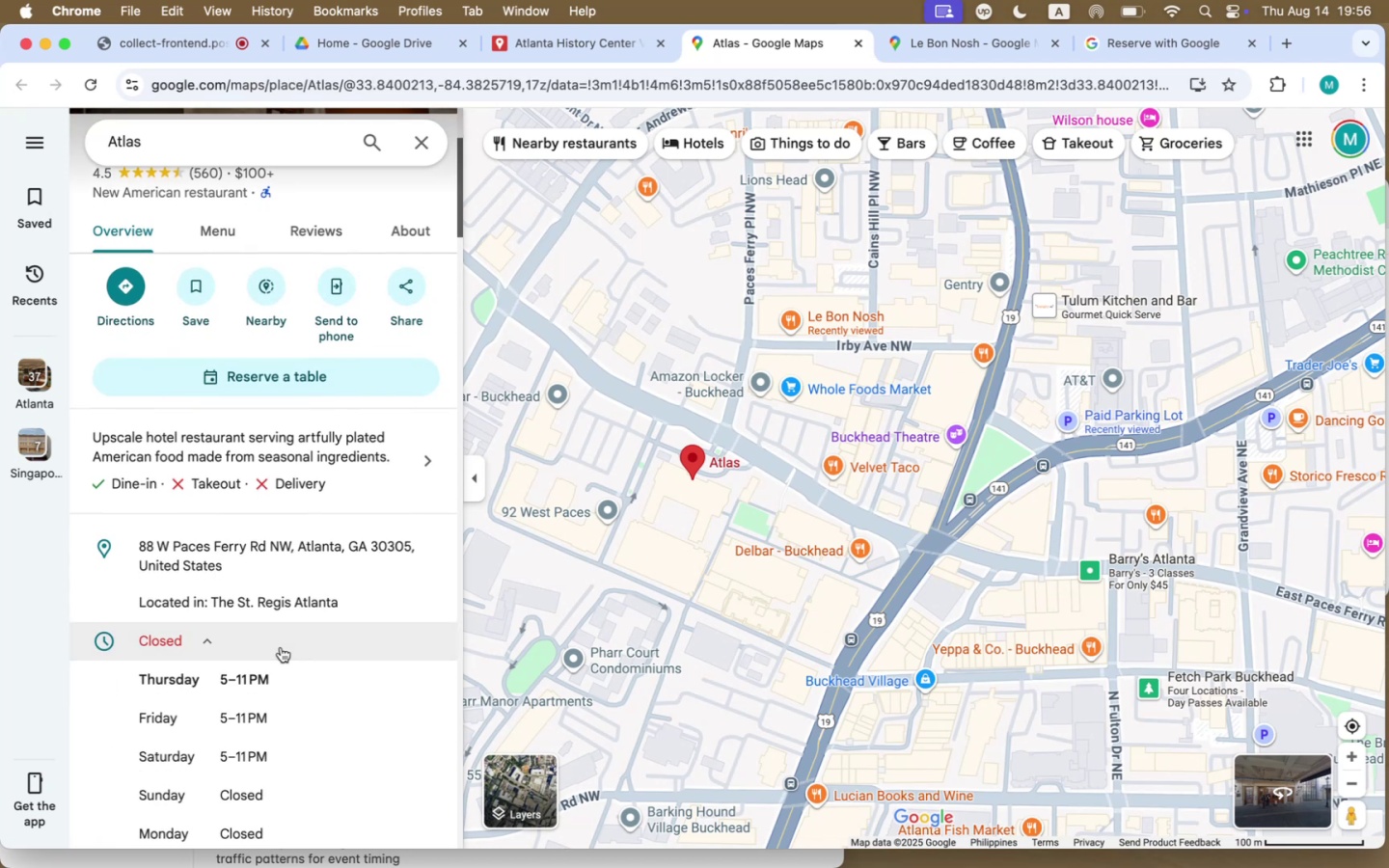 
scroll: coordinate [281, 649], scroll_direction: down, amount: 9.0
 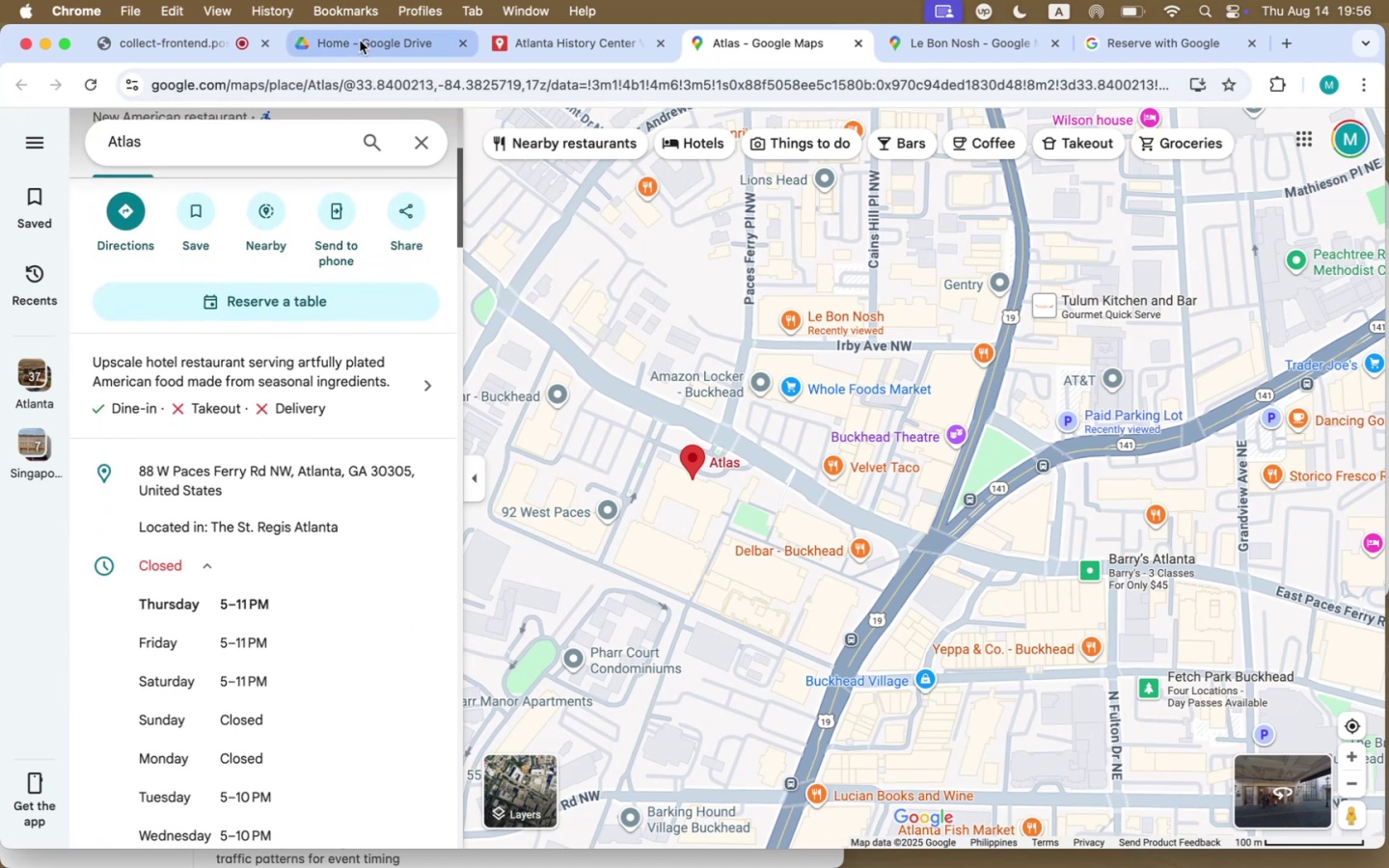 
left_click([547, 33])
 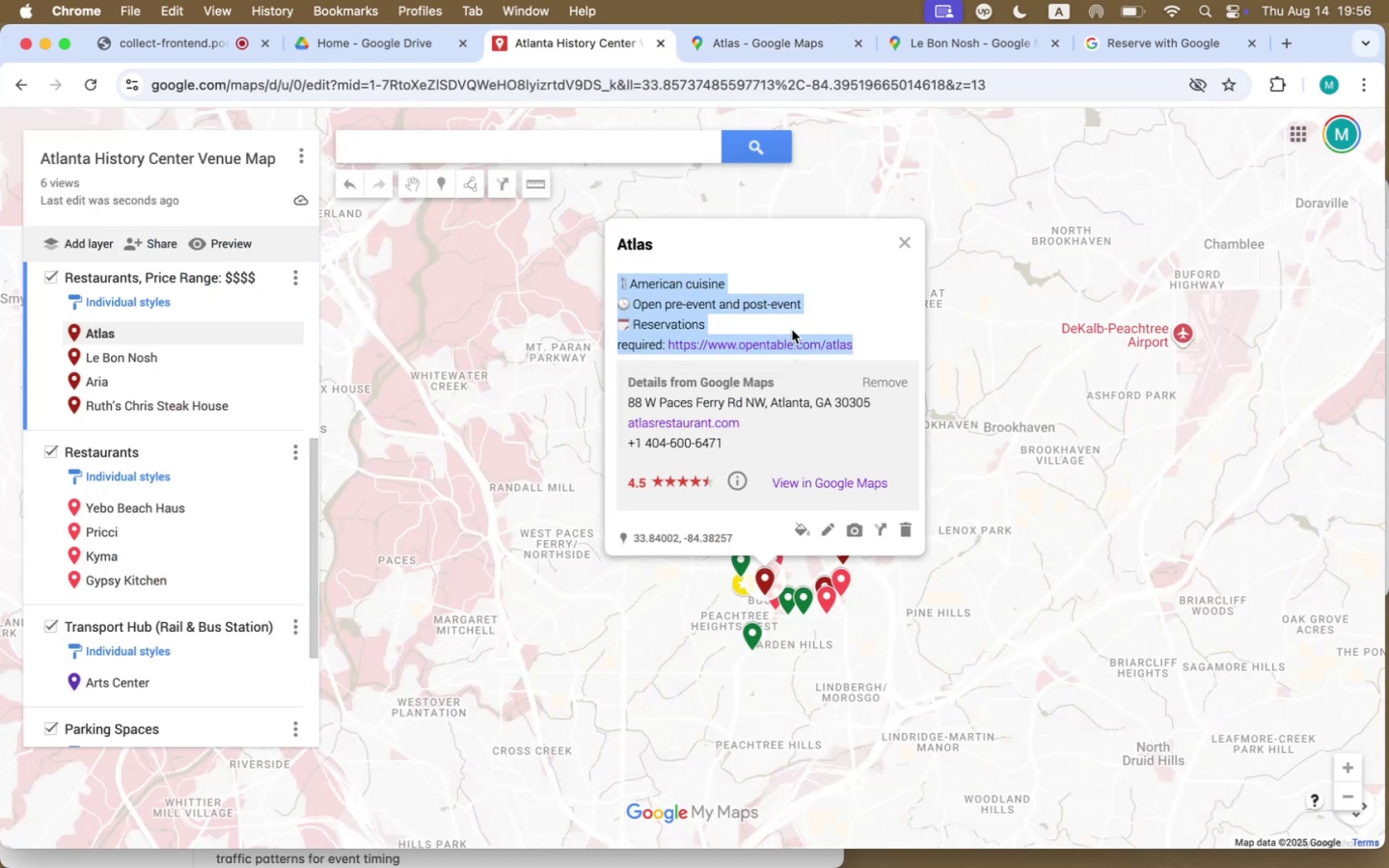 
left_click([796, 310])
 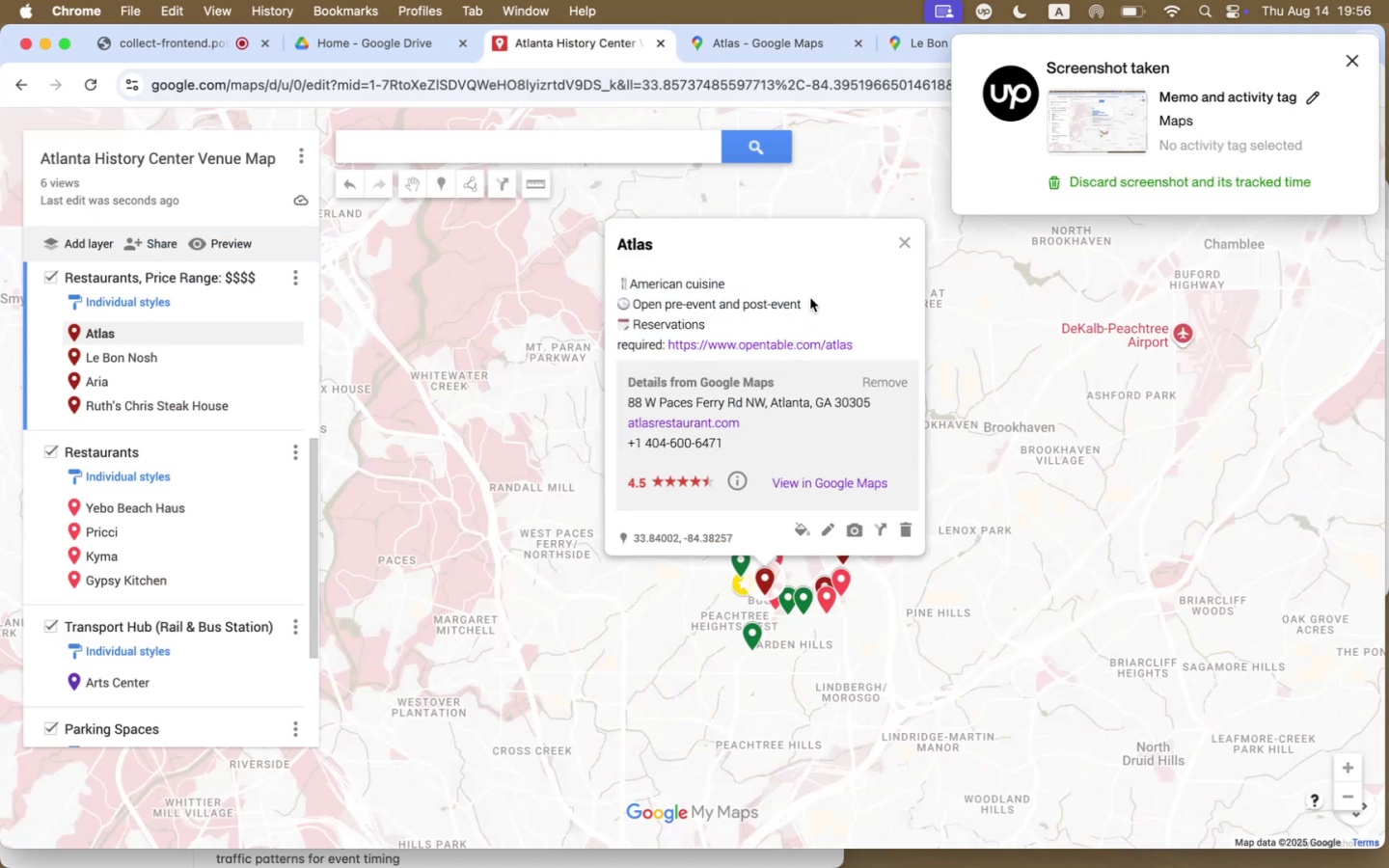 
left_click([813, 296])
 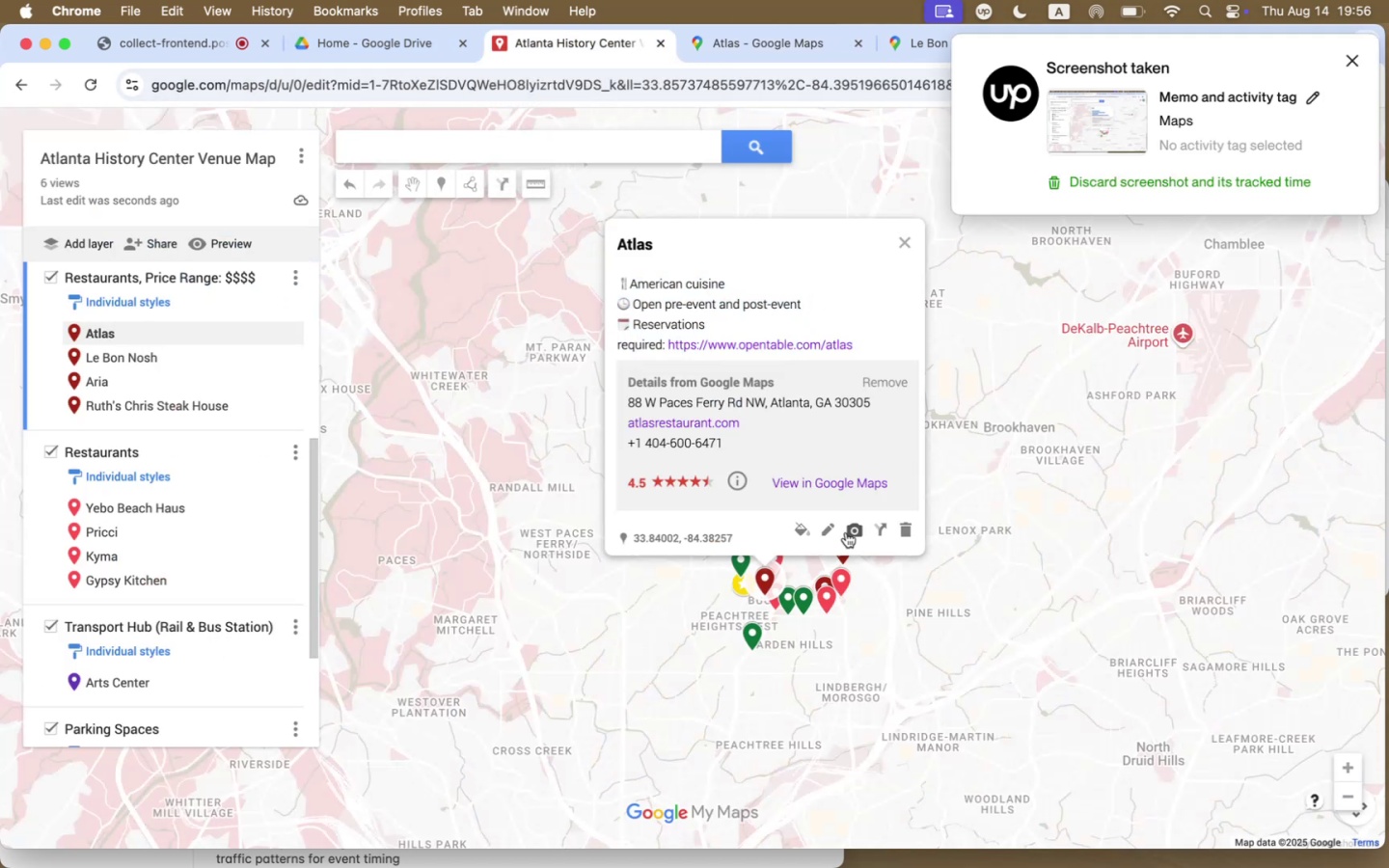 
left_click([829, 532])
 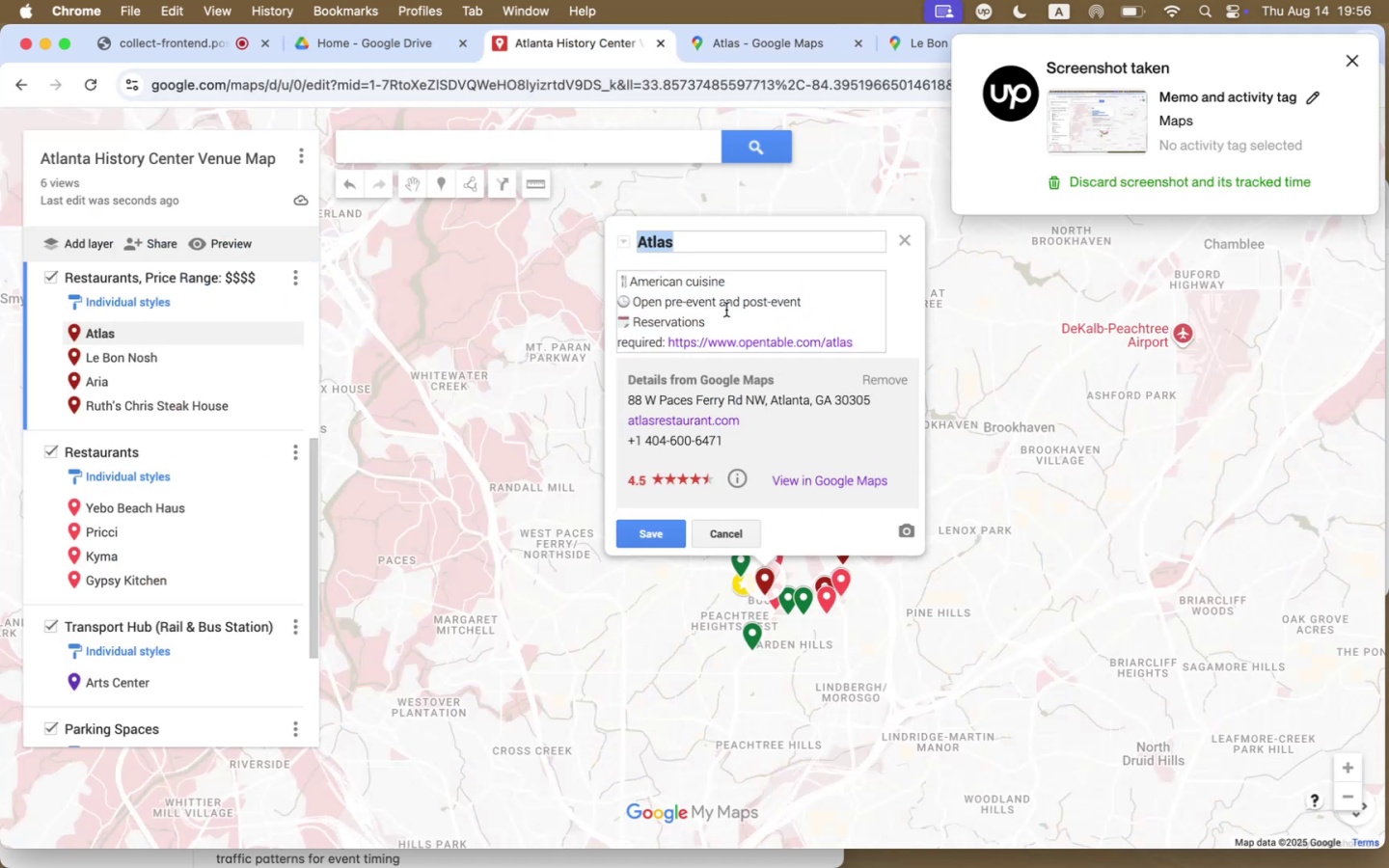 
left_click([711, 310])
 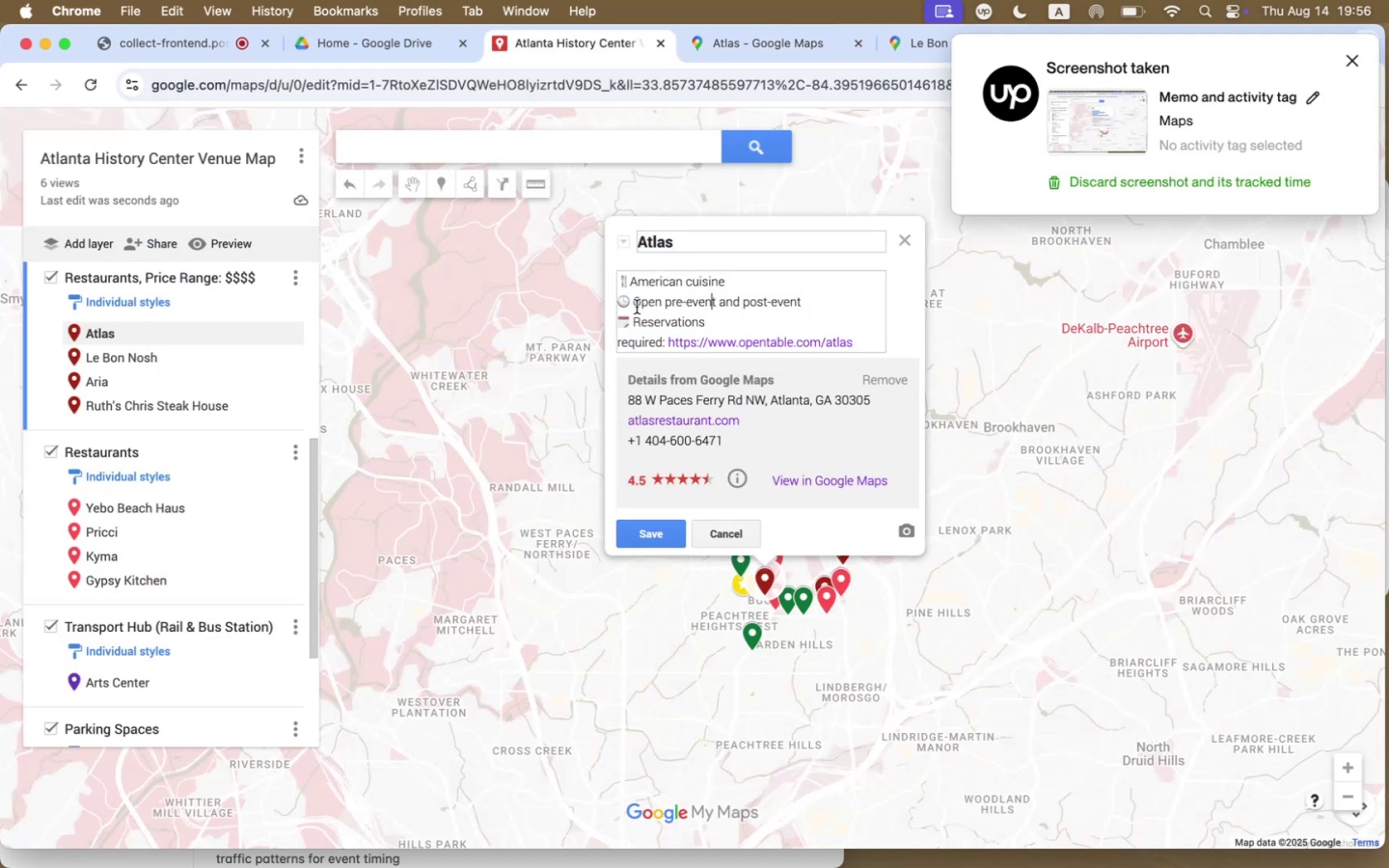 
left_click([637, 304])
 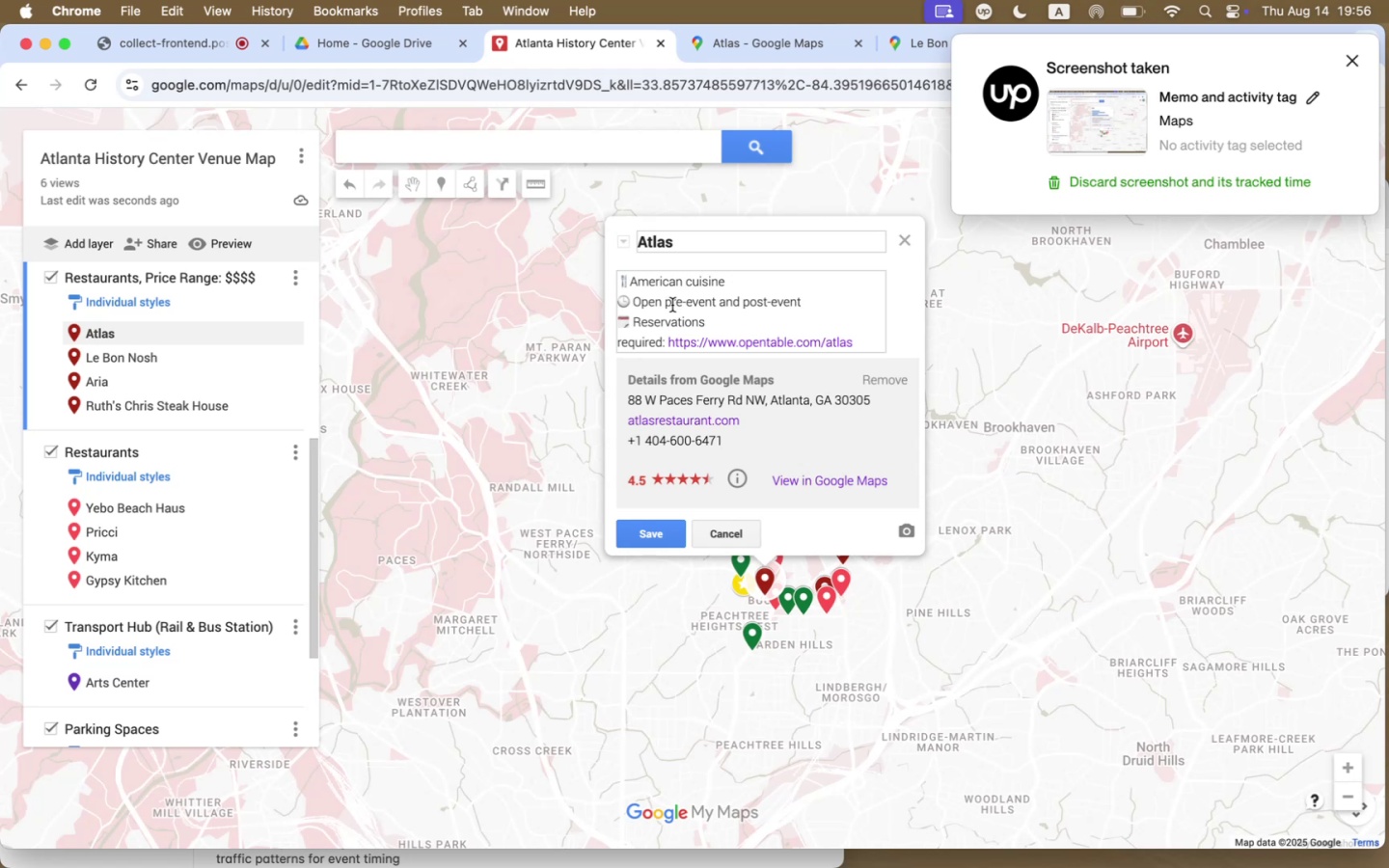 
left_click([845, 310])
 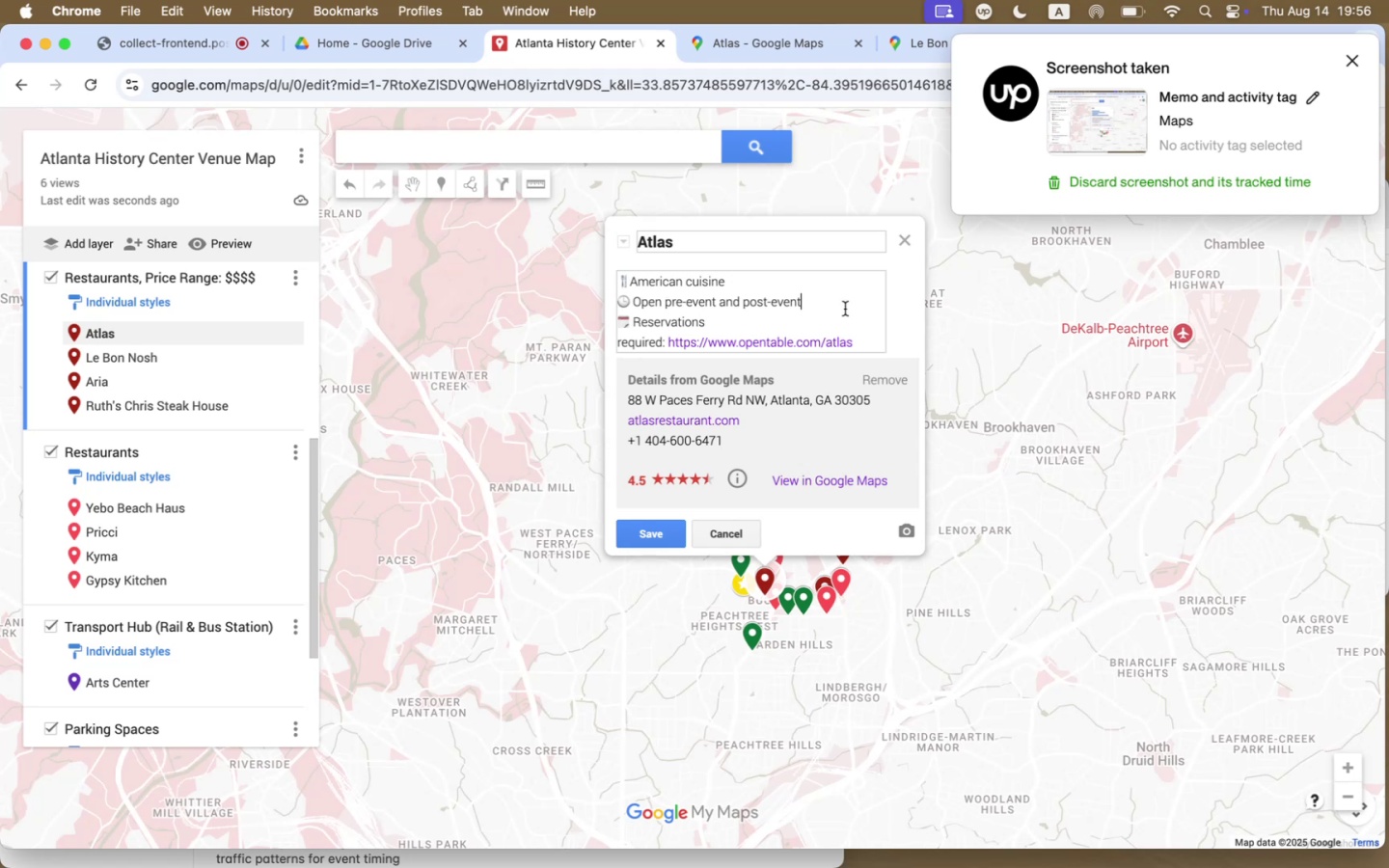 
key(NumpadEnter)
 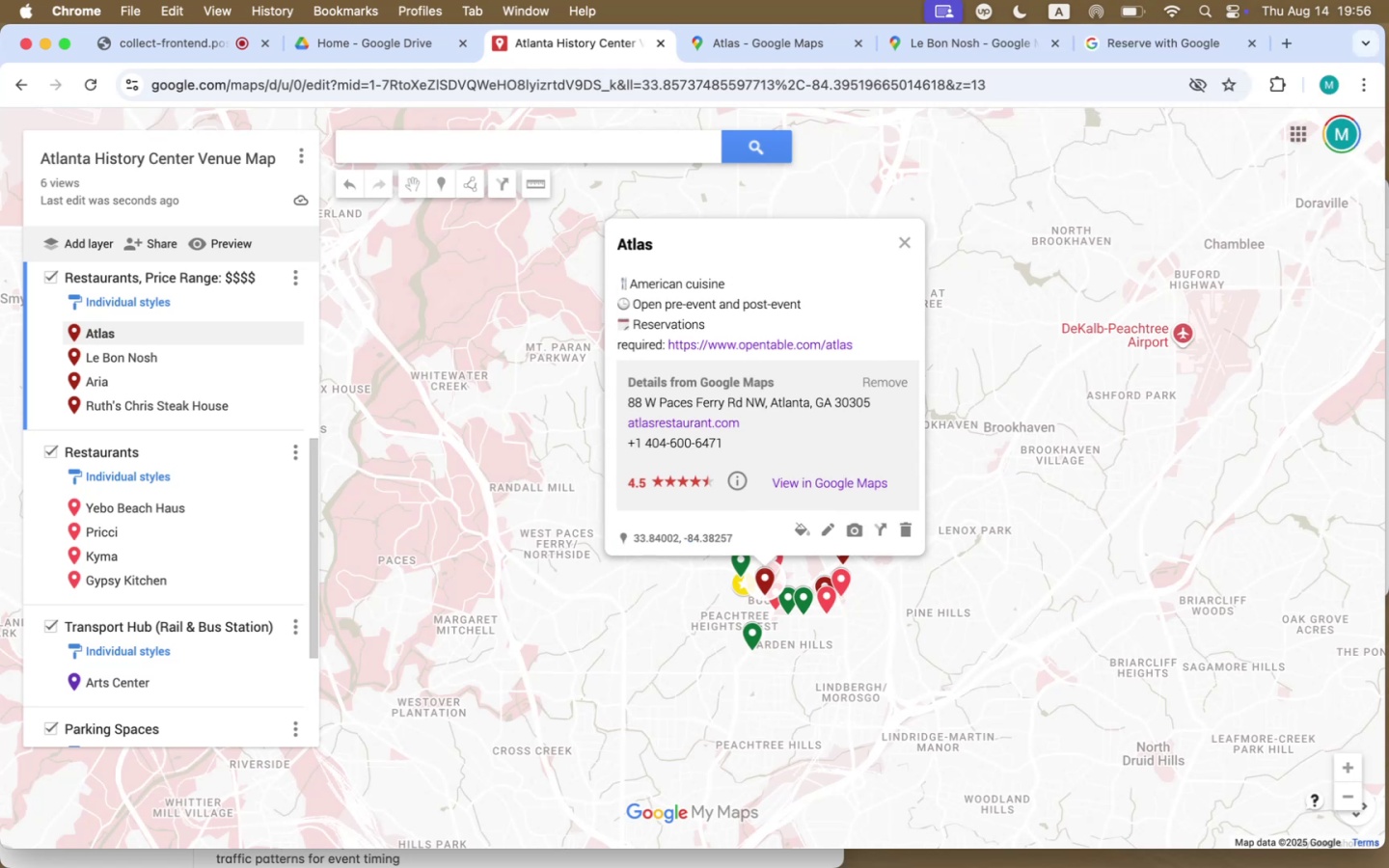 
left_click([825, 533])
 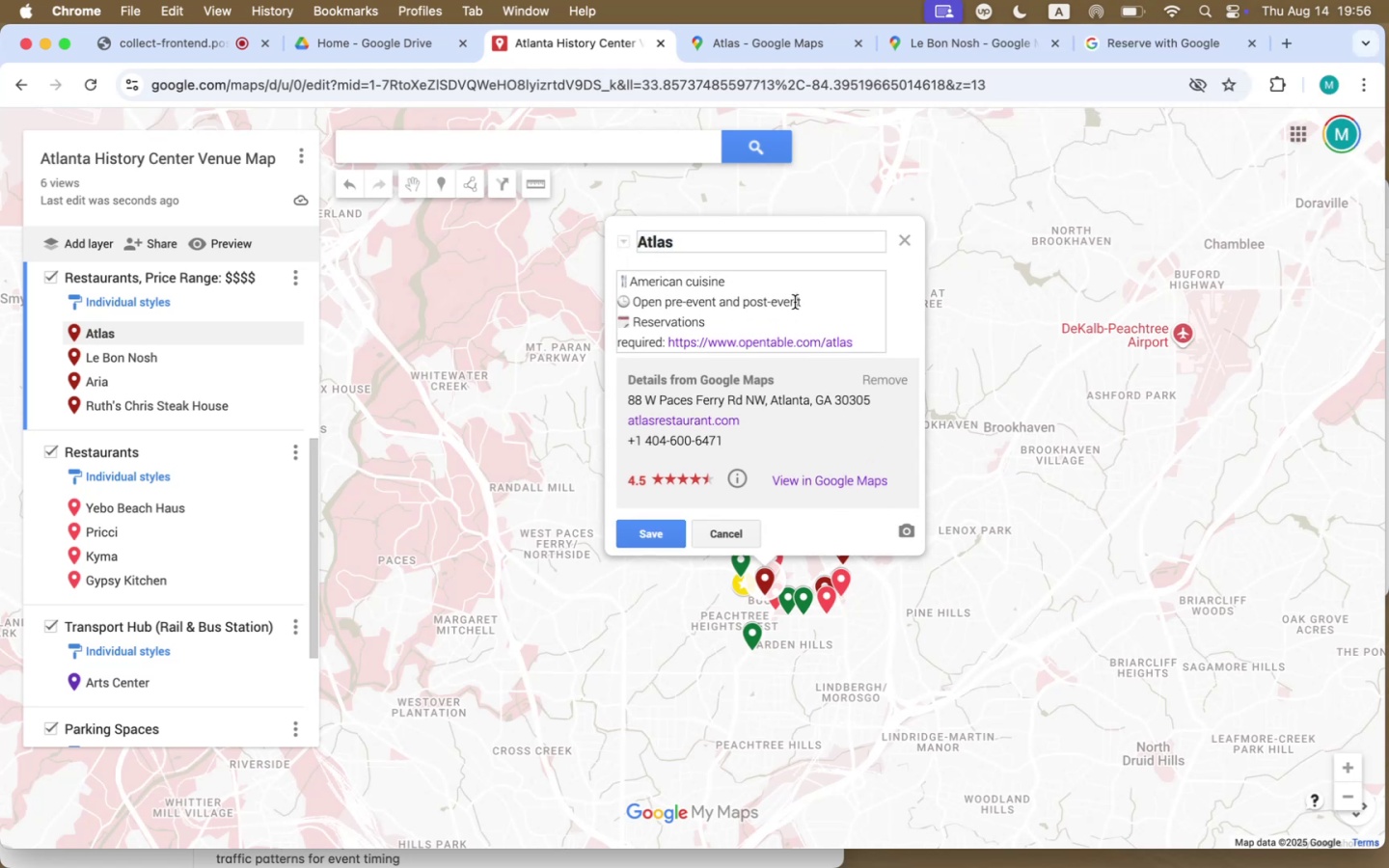 
double_click([812, 300])
 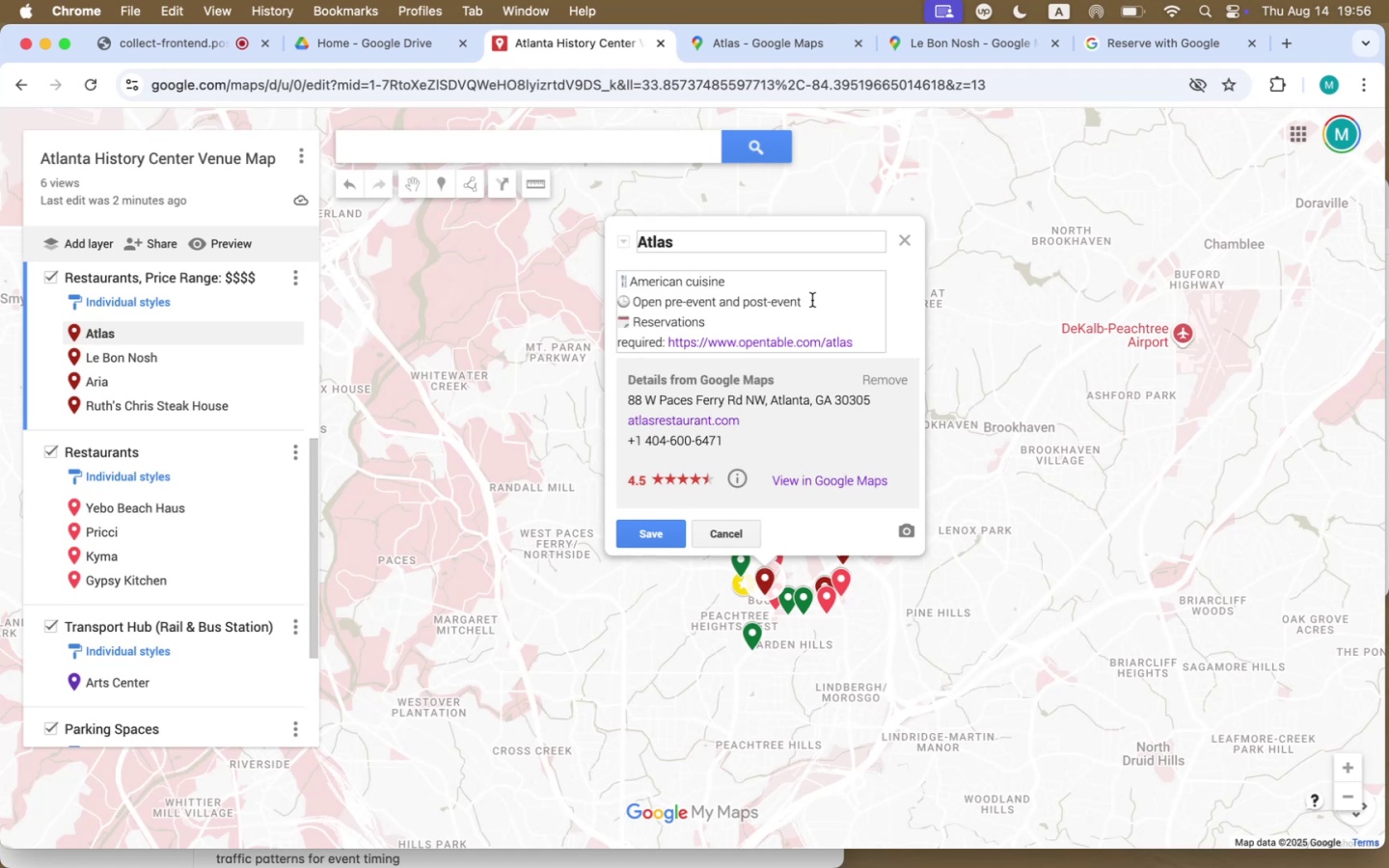 
key(Shift+Enter)
 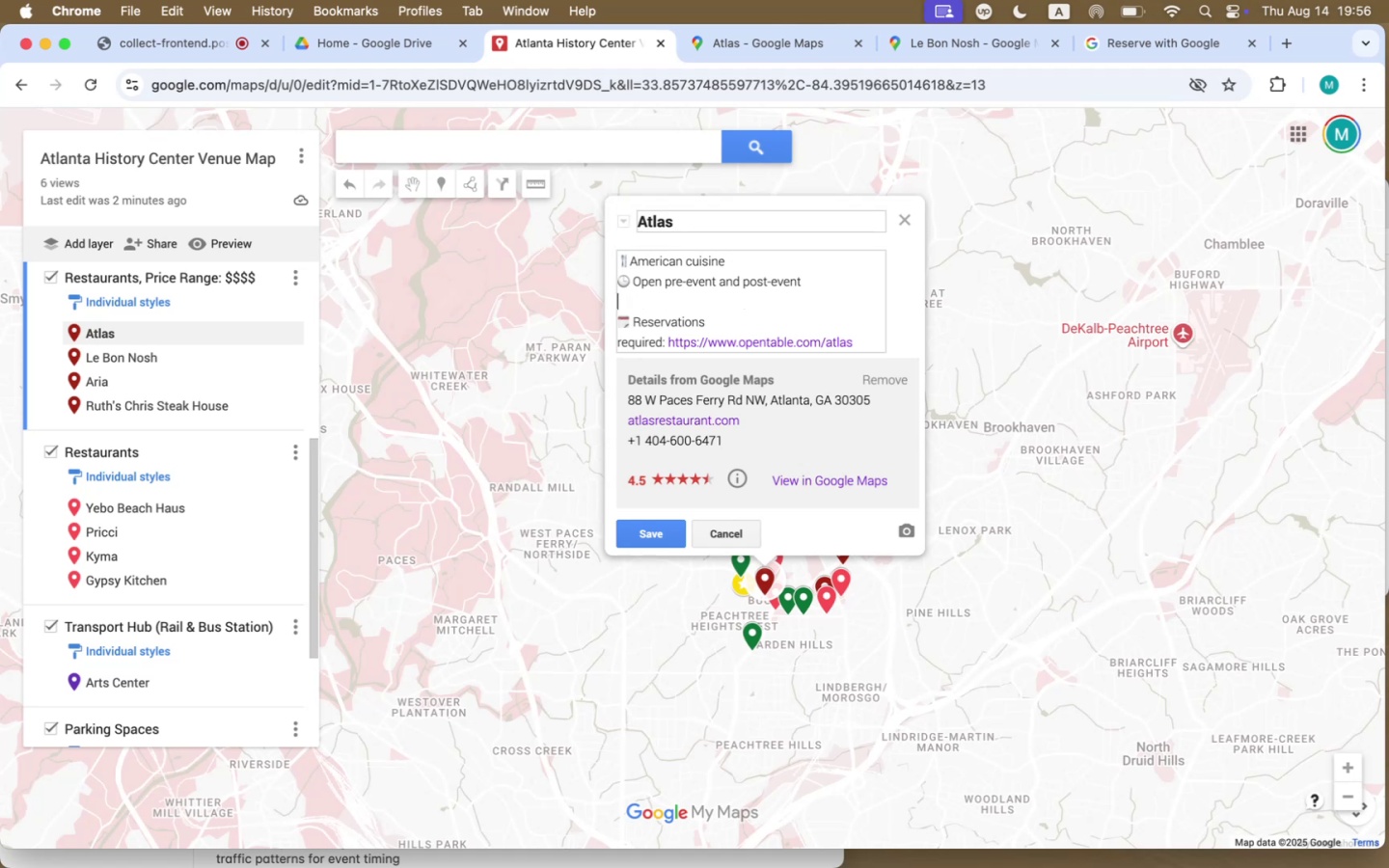 
type(Hours: 5pm)
key(Backspace)
key(Backspace)
type(PM - 11PM)
 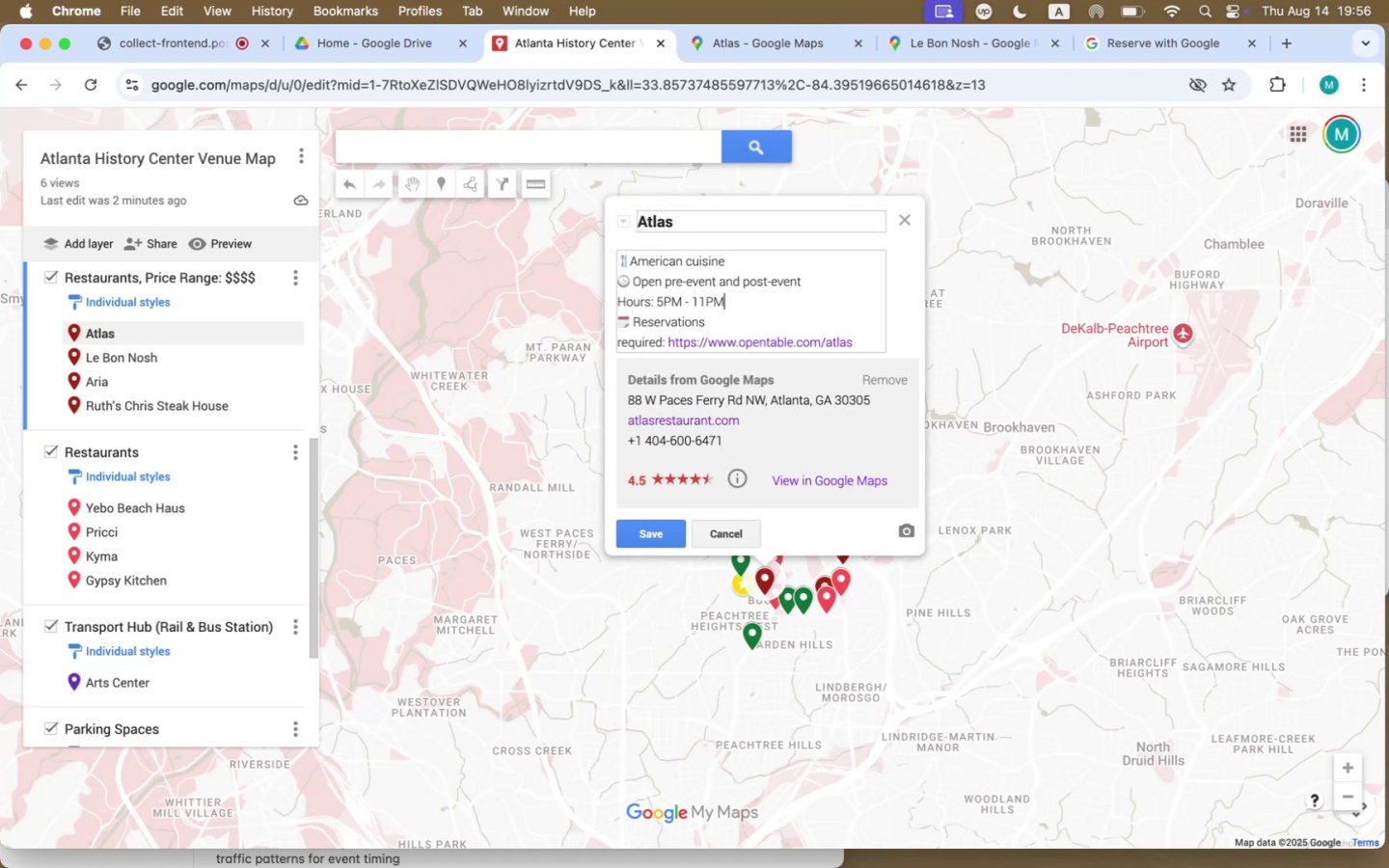 
left_click([619, 301])
 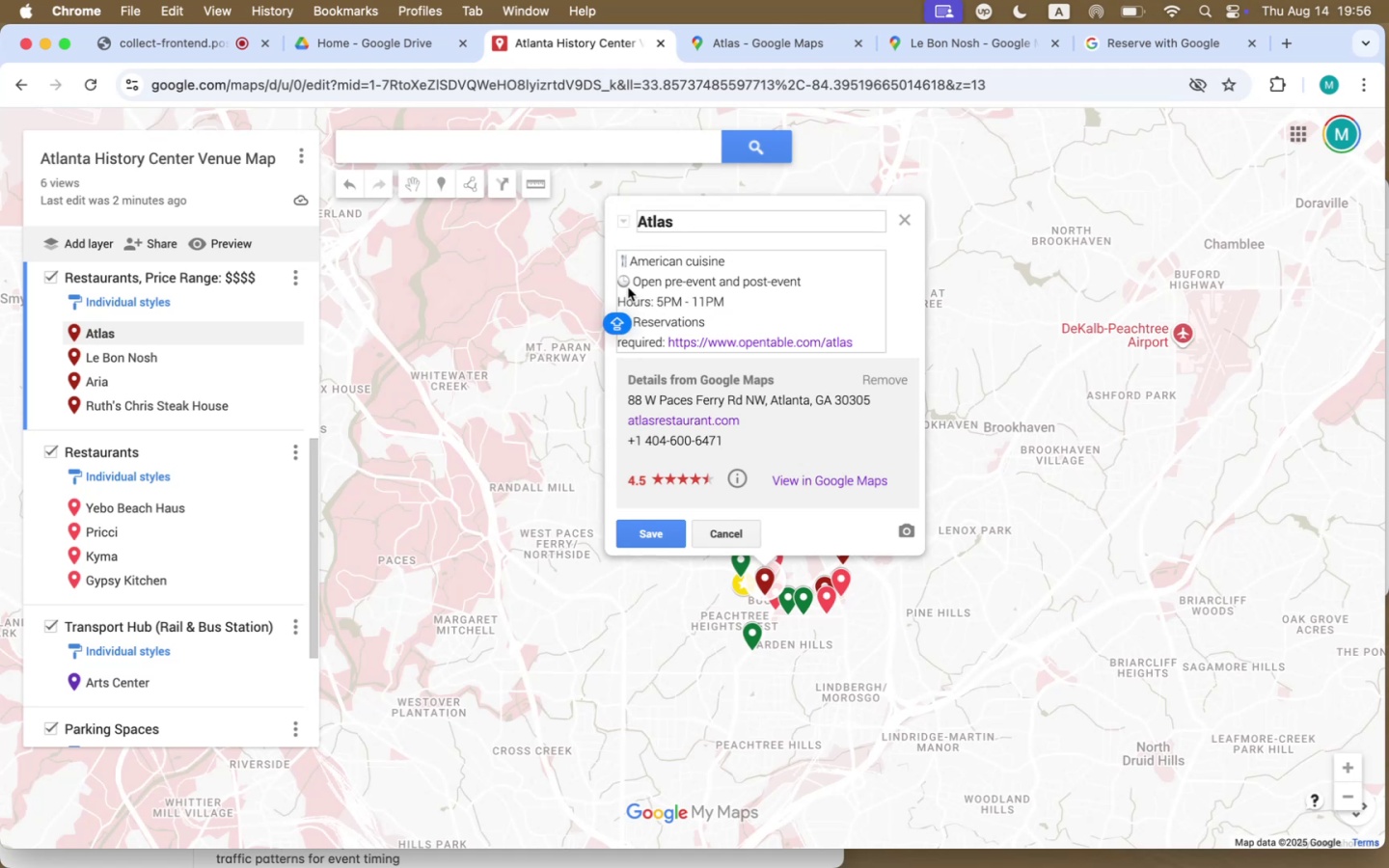 
key(ArrowUp)
 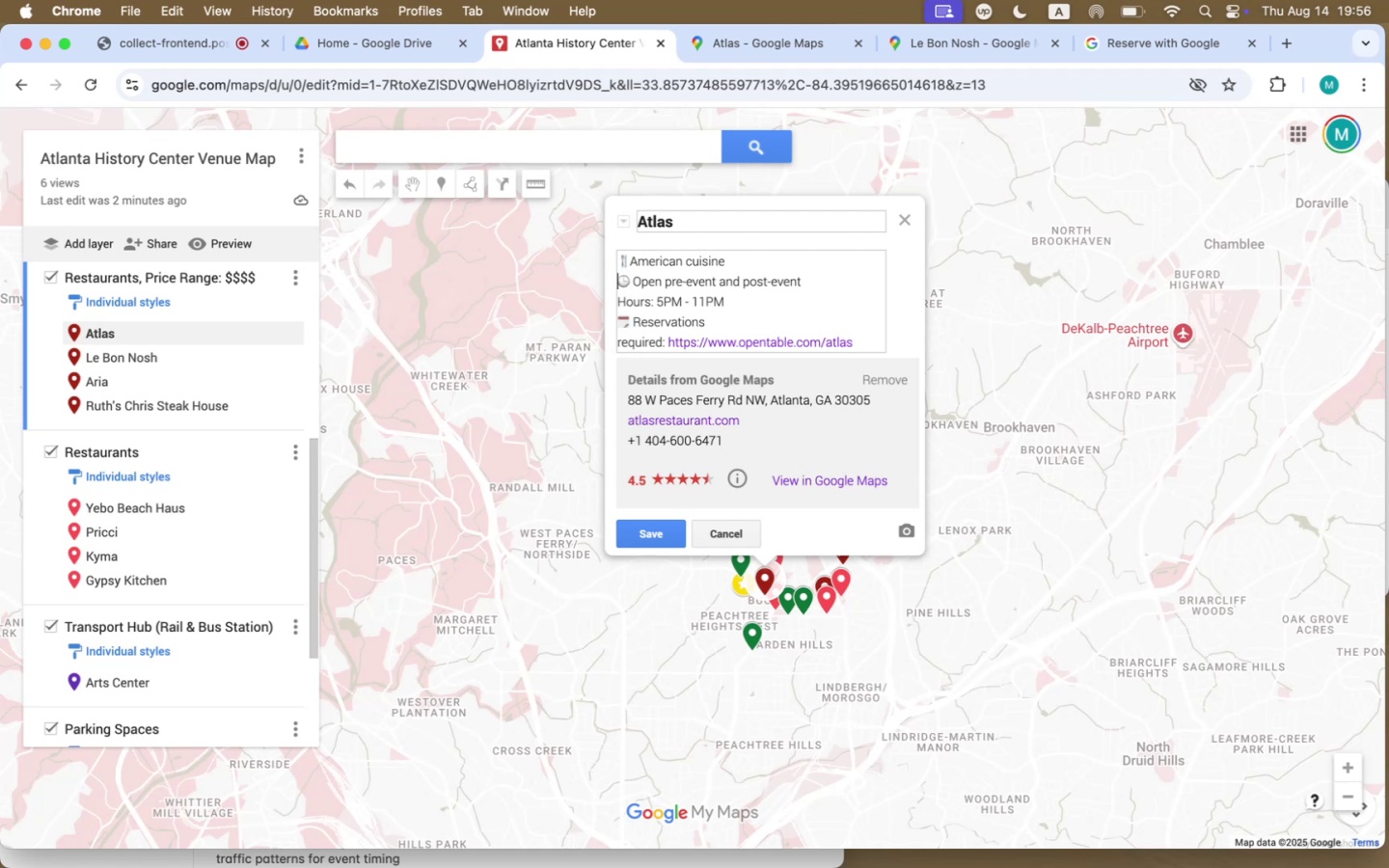 
key(ArrowRight)
 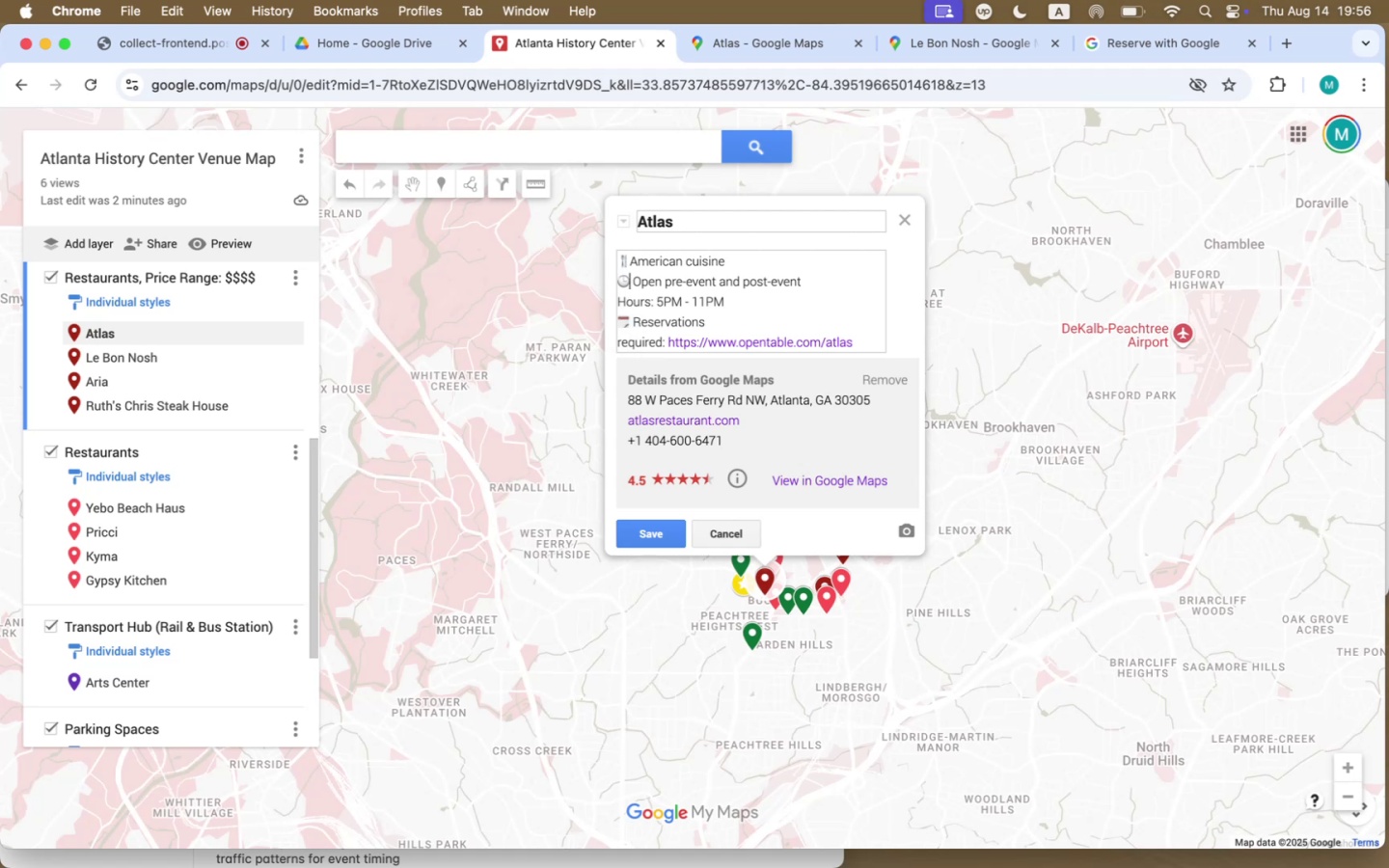 
key(Shift+ArrowLeft)
 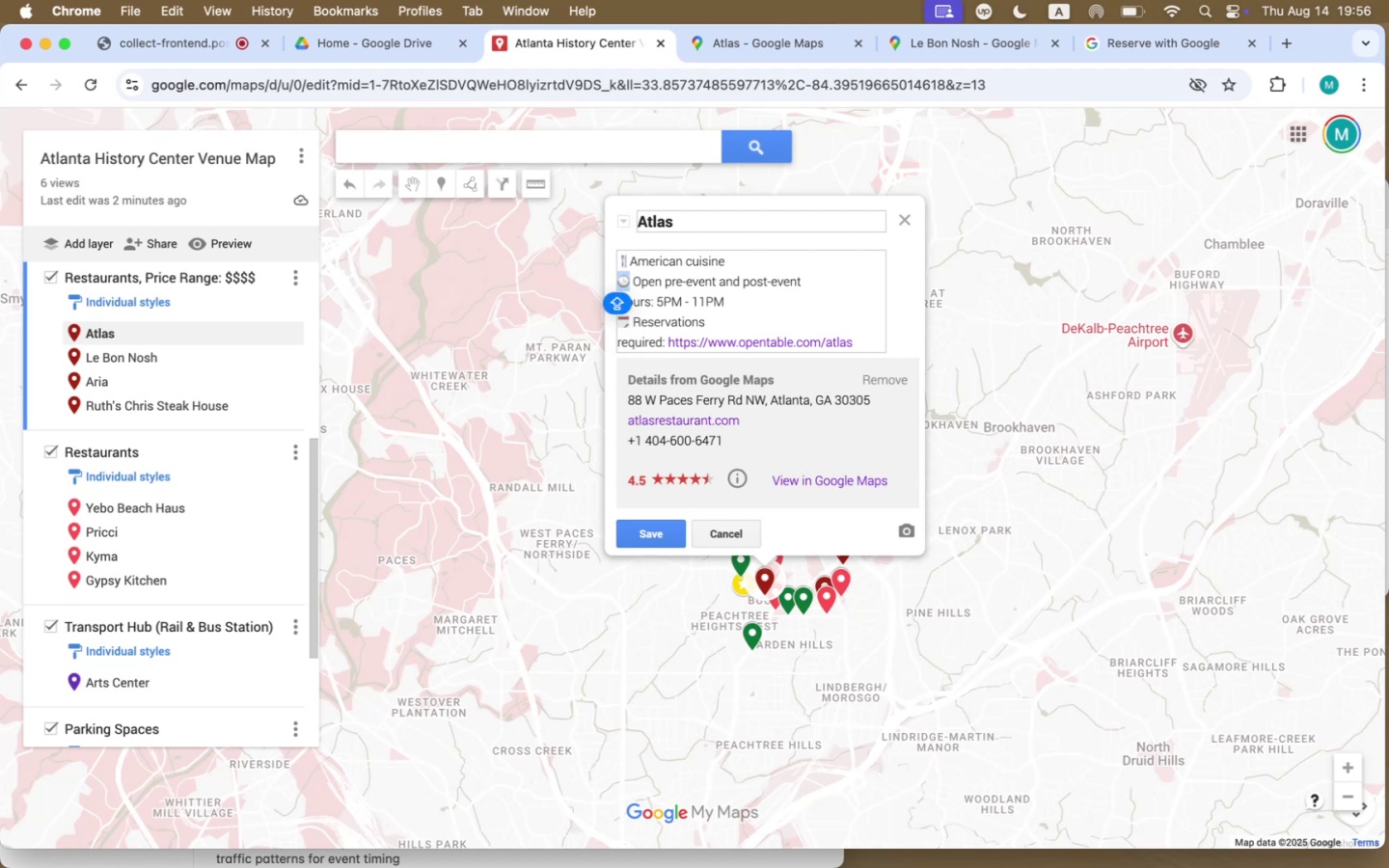 
key(Meta+CommandLeft)
 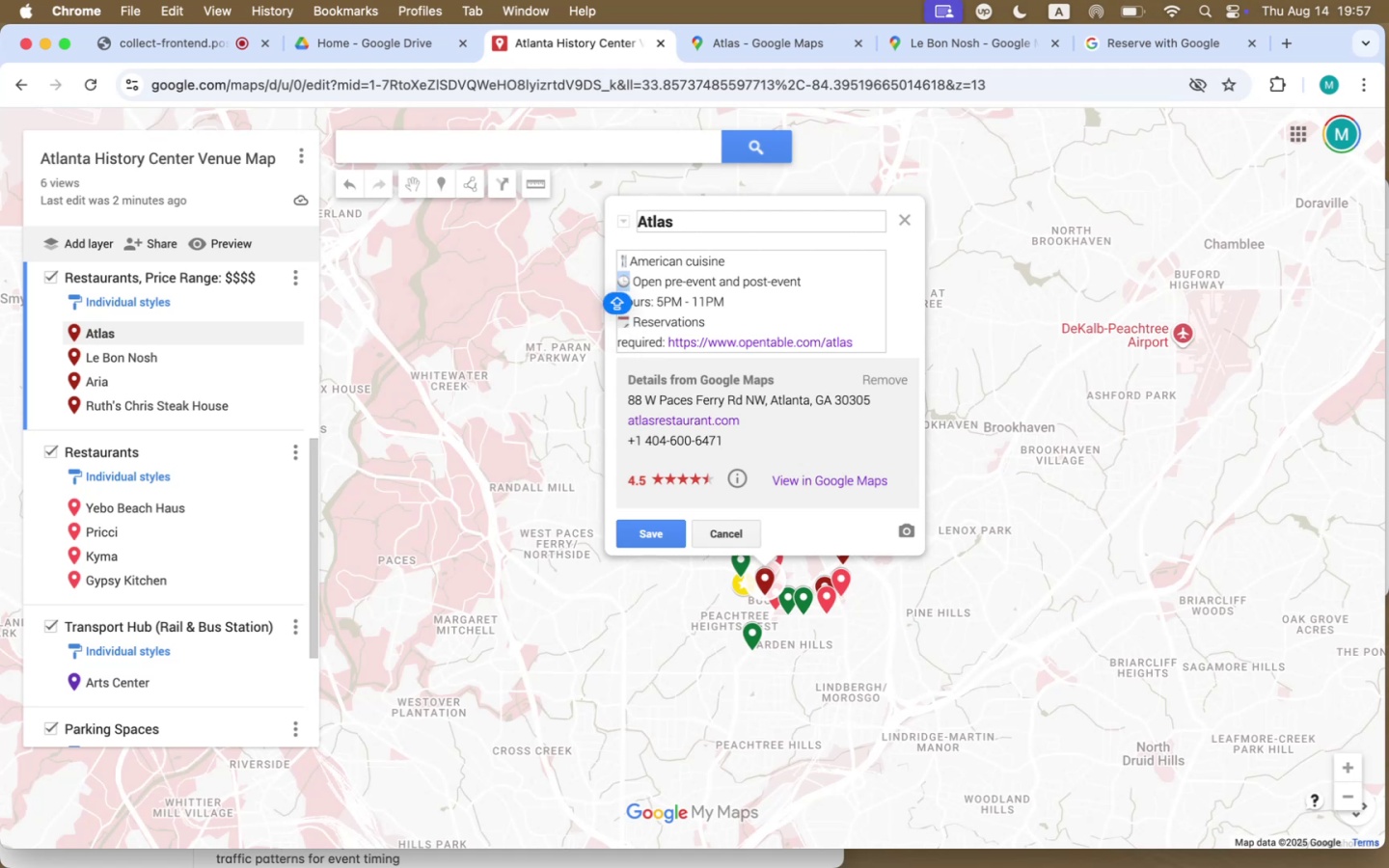 
key(Meta+C)
 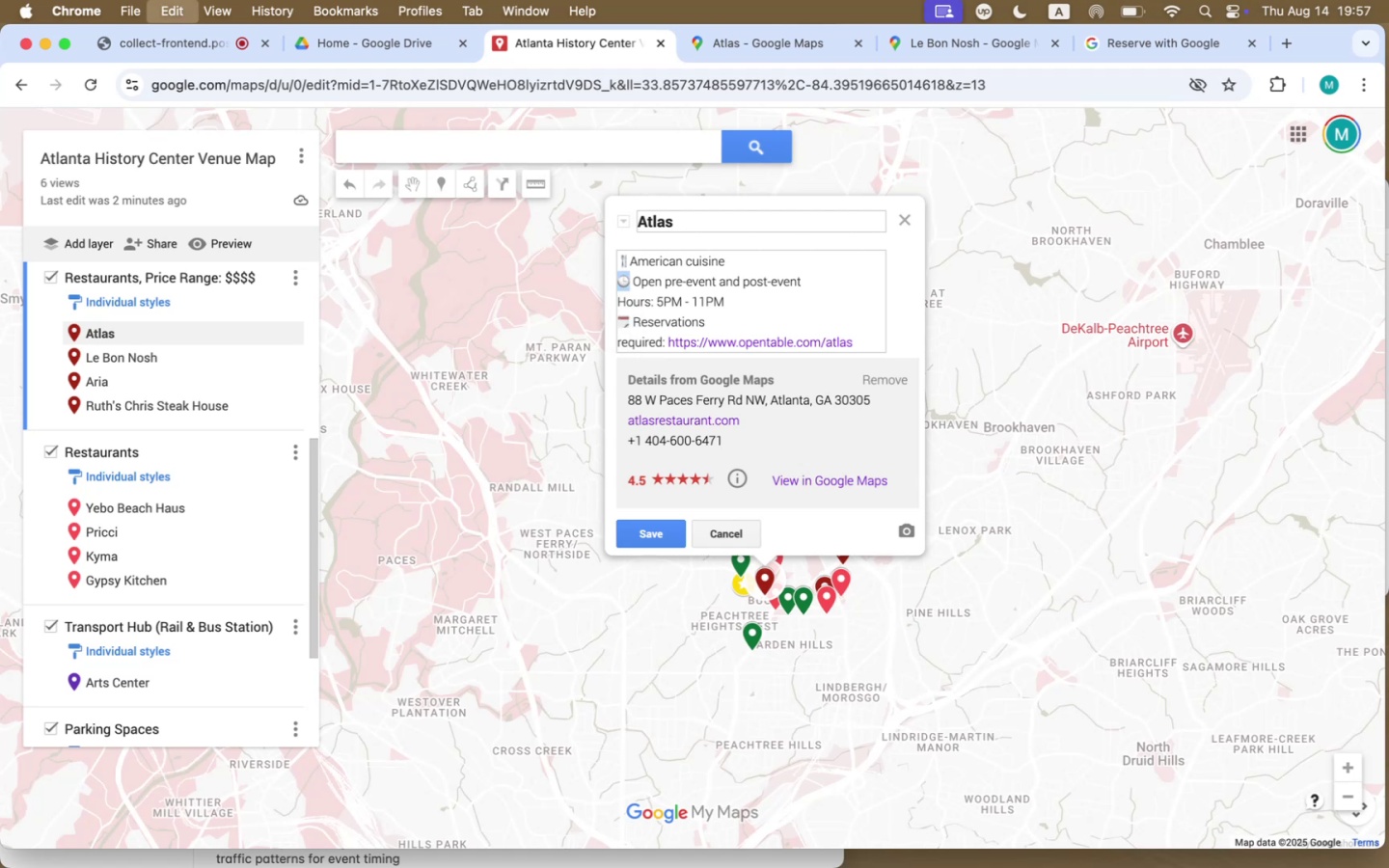 
key(ArrowDown)
 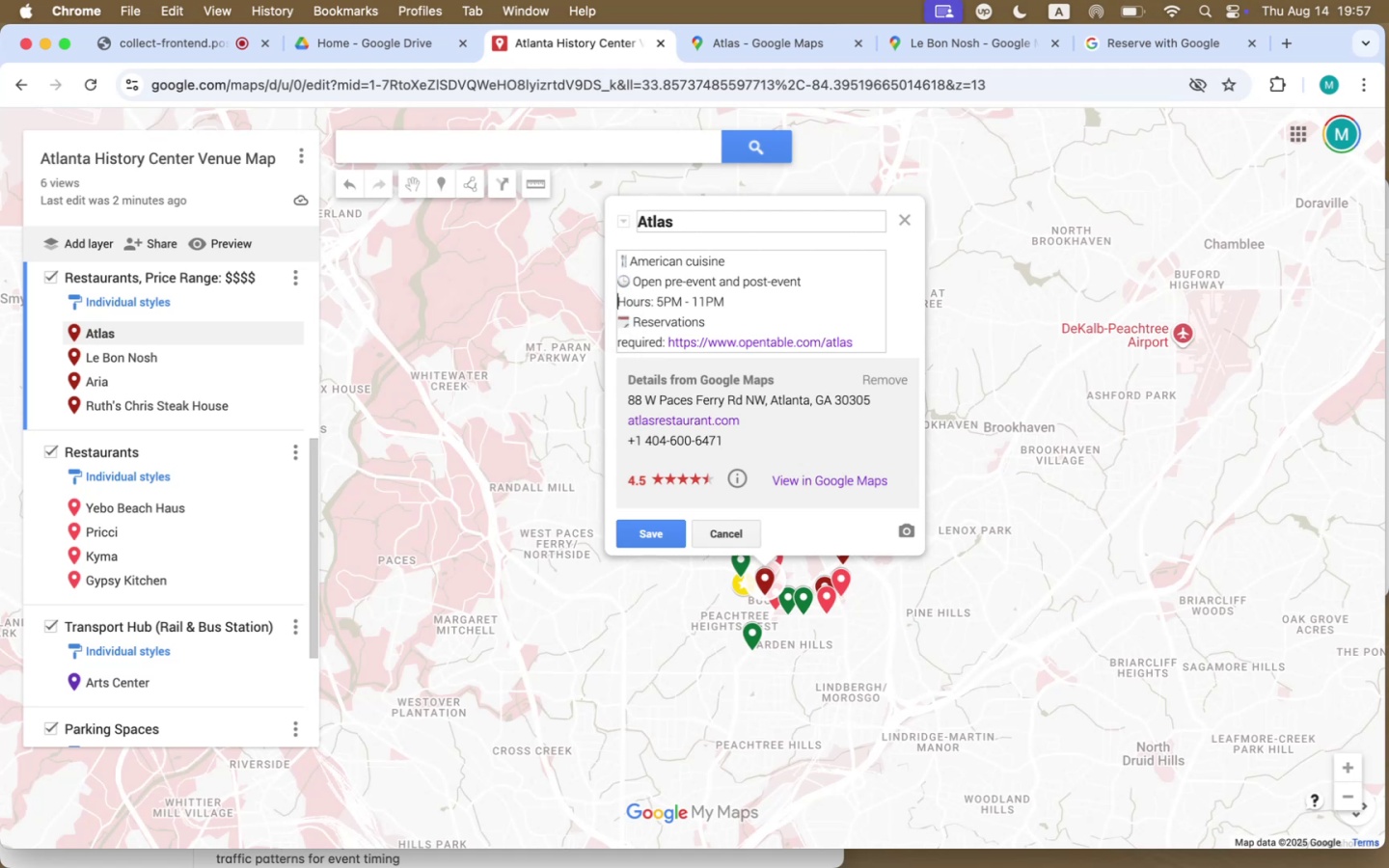 
key(Meta+CommandLeft)
 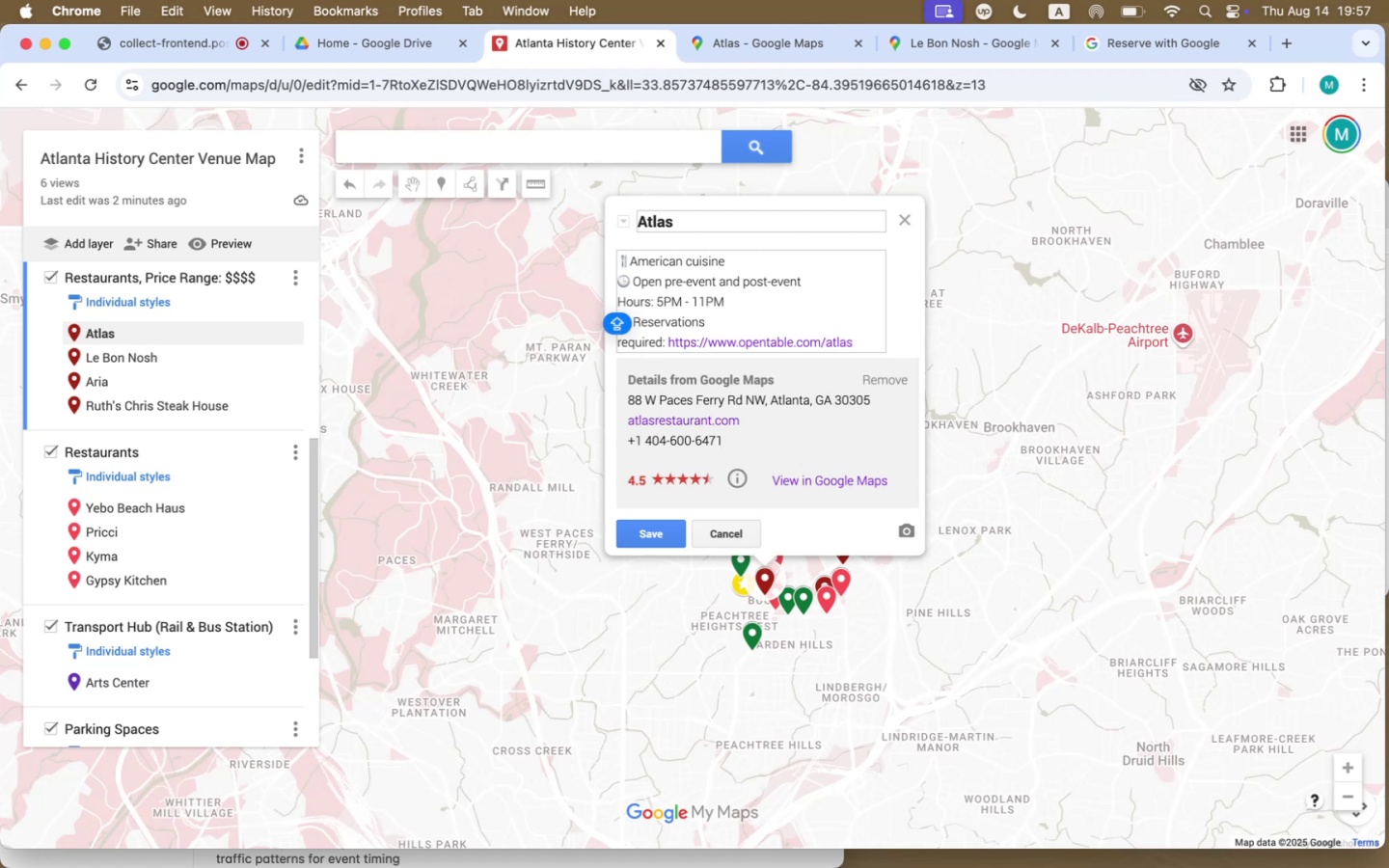 
key(Meta+V)
 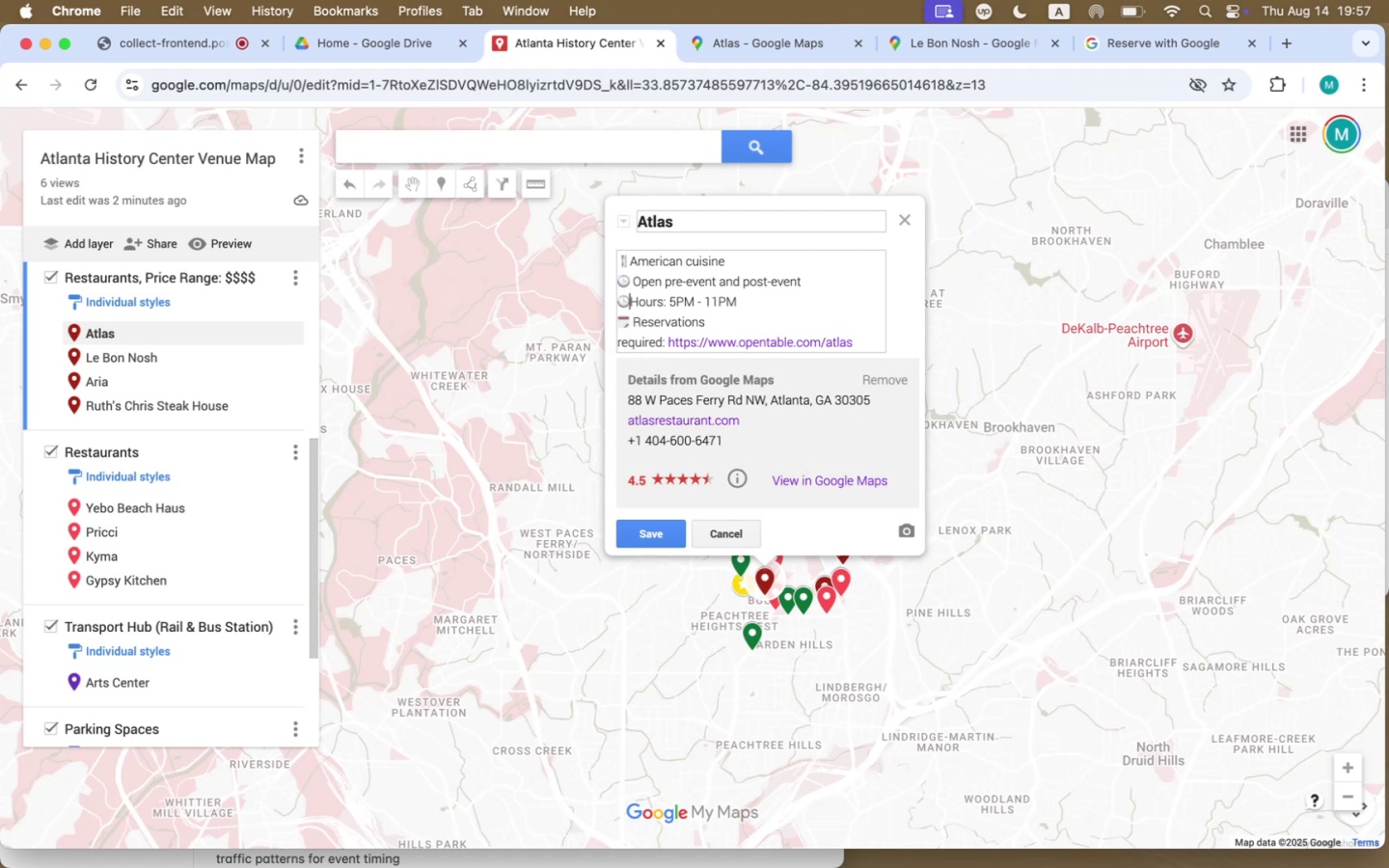 
key(Space)
 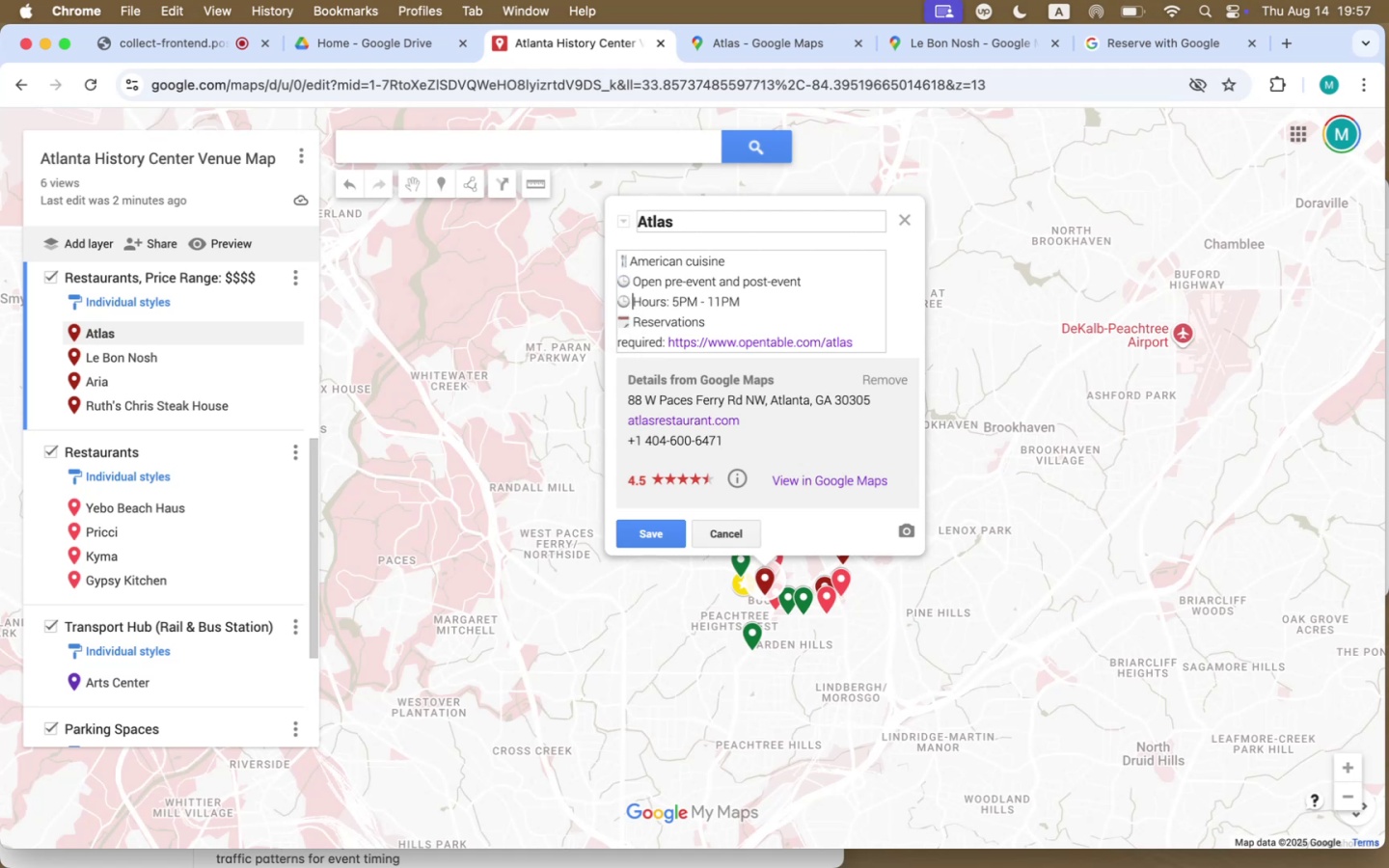 
key(ArrowUp)
 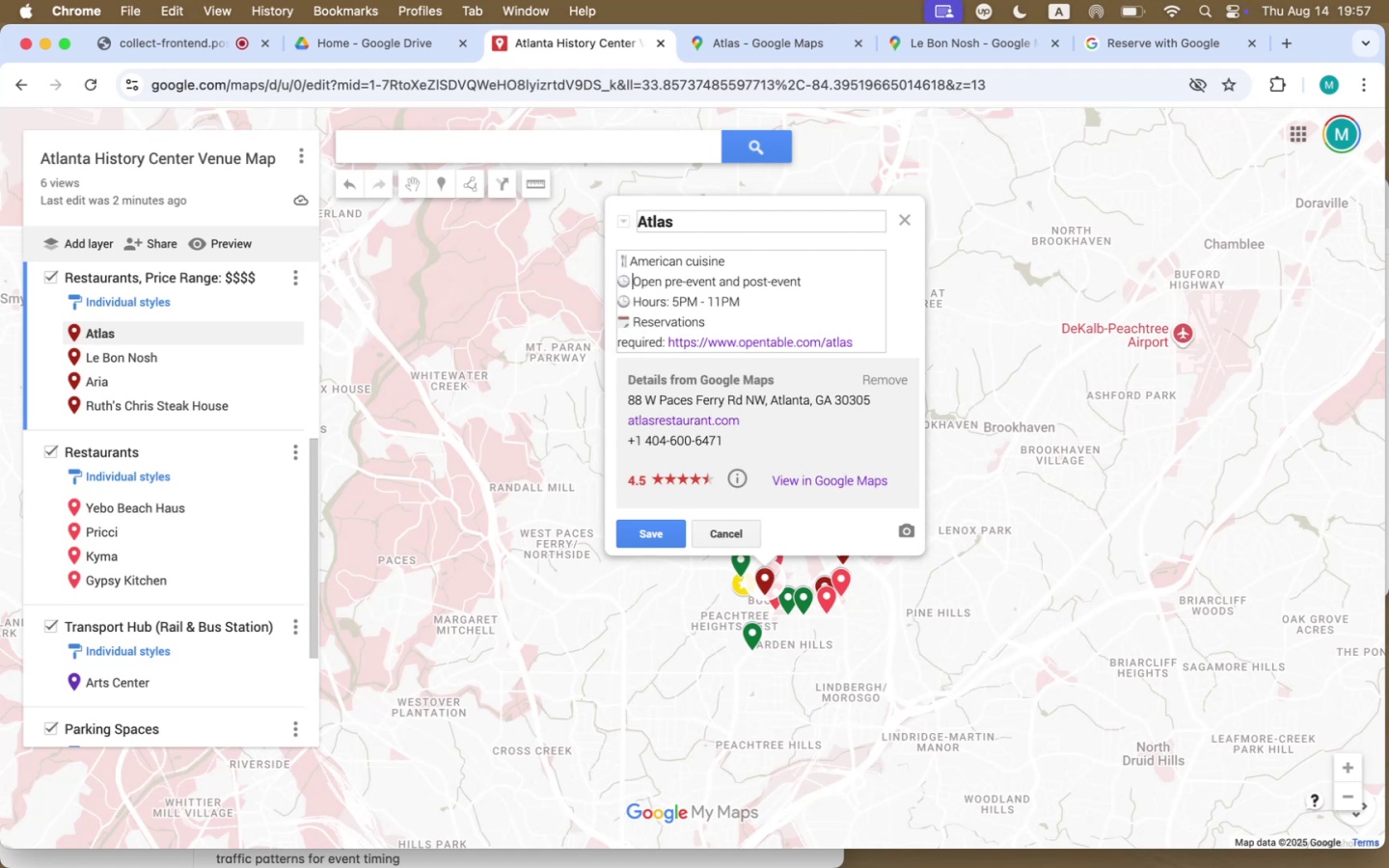 
key(ArrowLeft)
 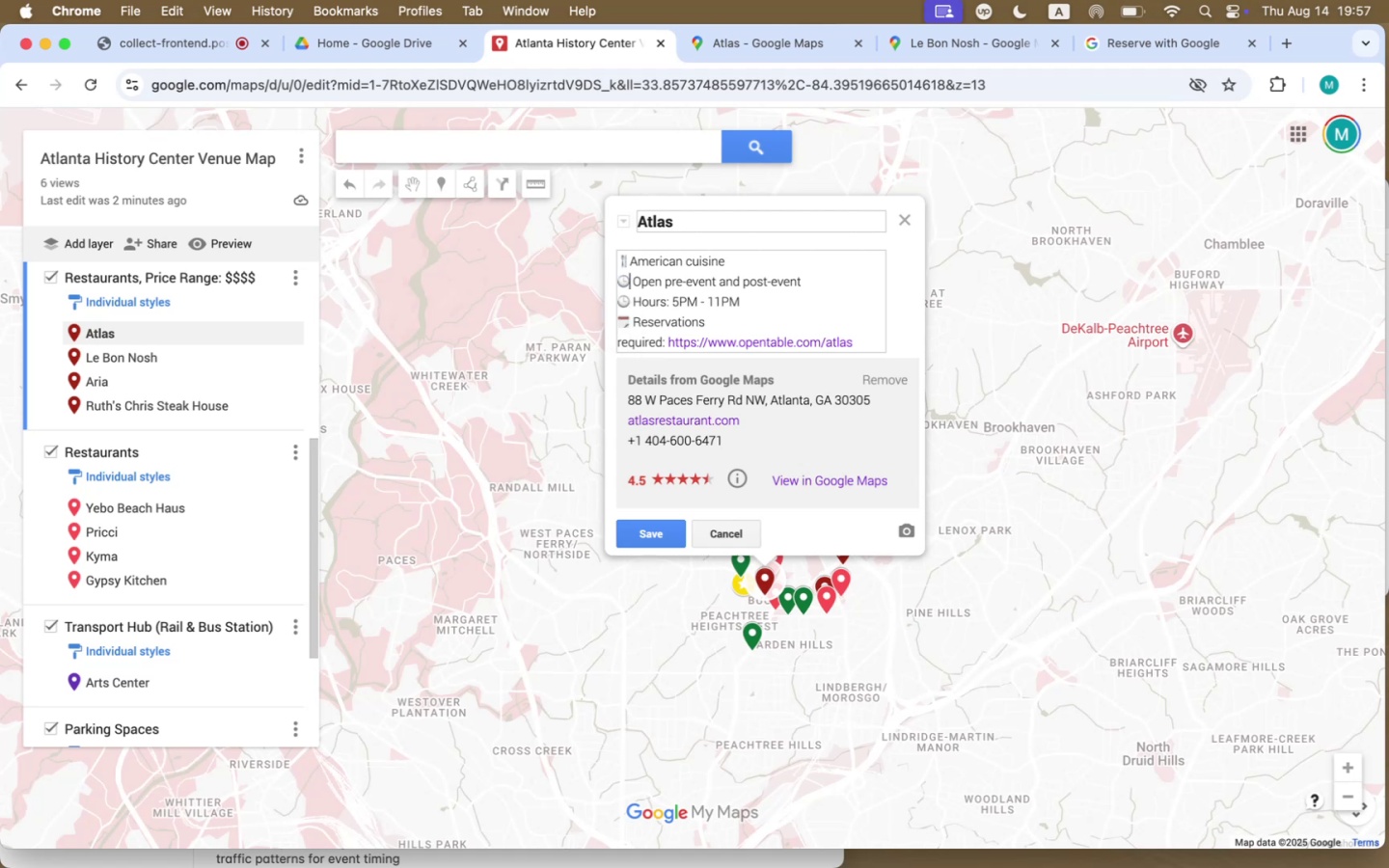 
key(Backspace)
 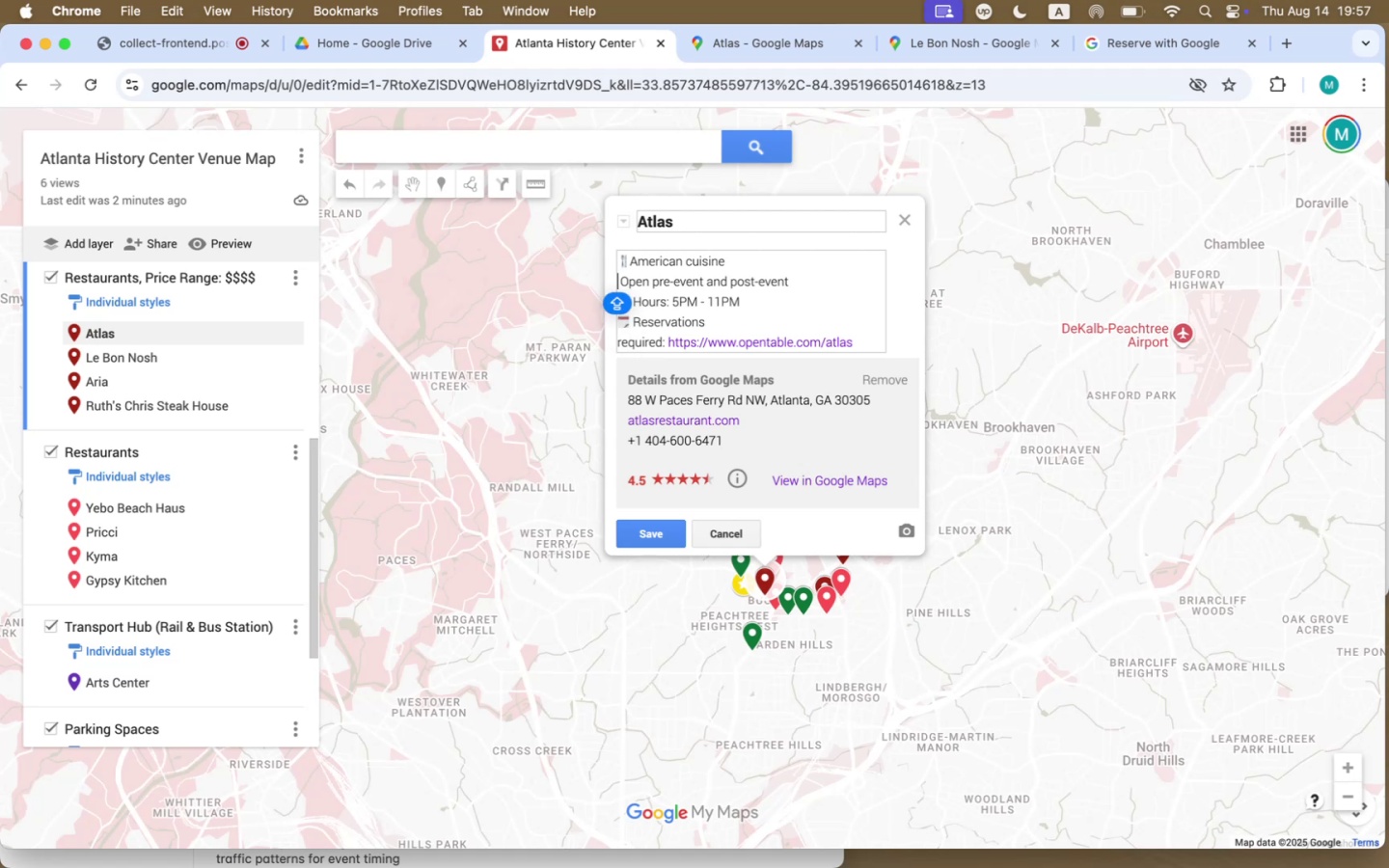 
key(Fn)
 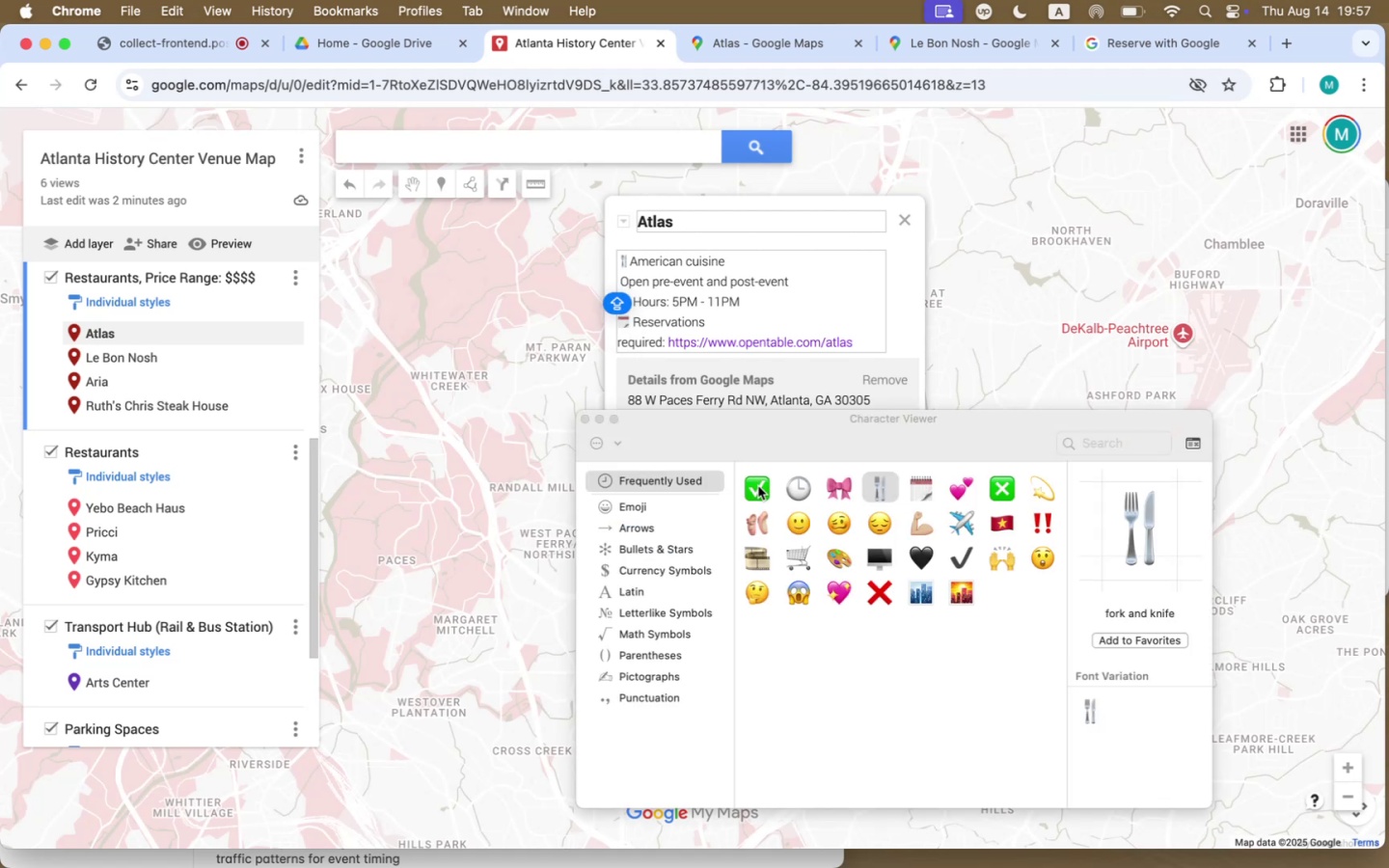 
left_click([758, 486])
 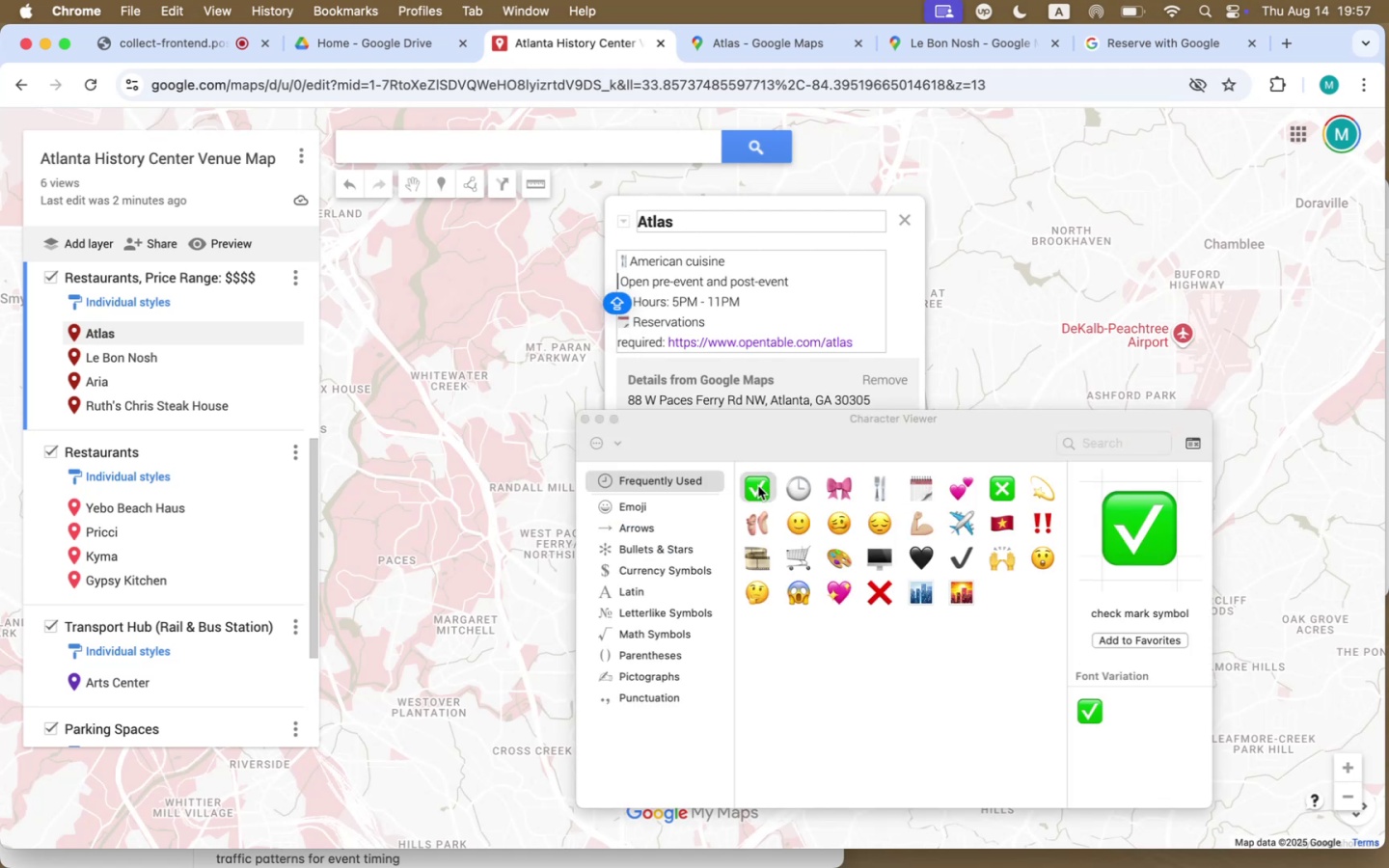 
scroll: coordinate [758, 486], scroll_direction: down, amount: 1.0
 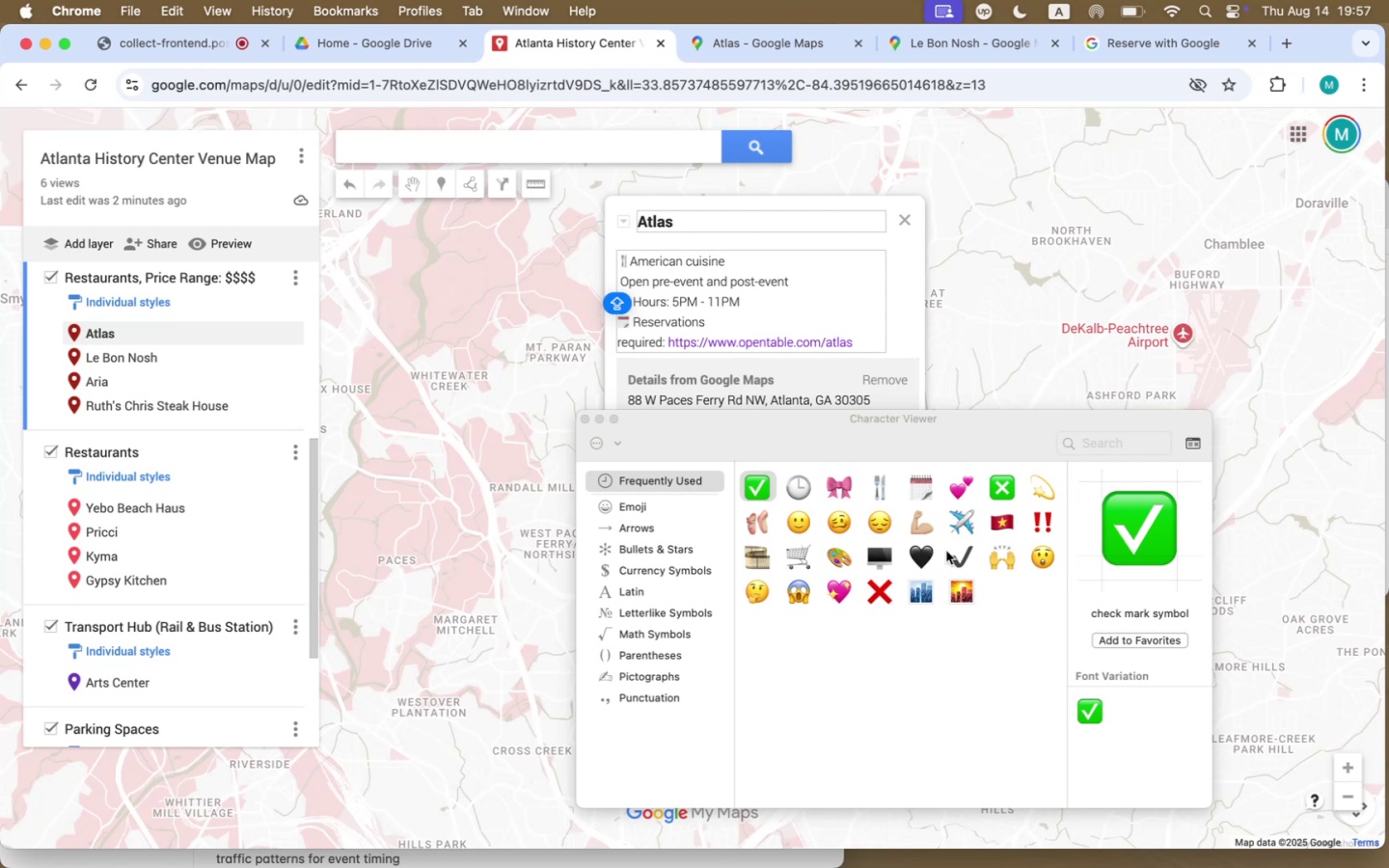 
left_click([960, 561])
 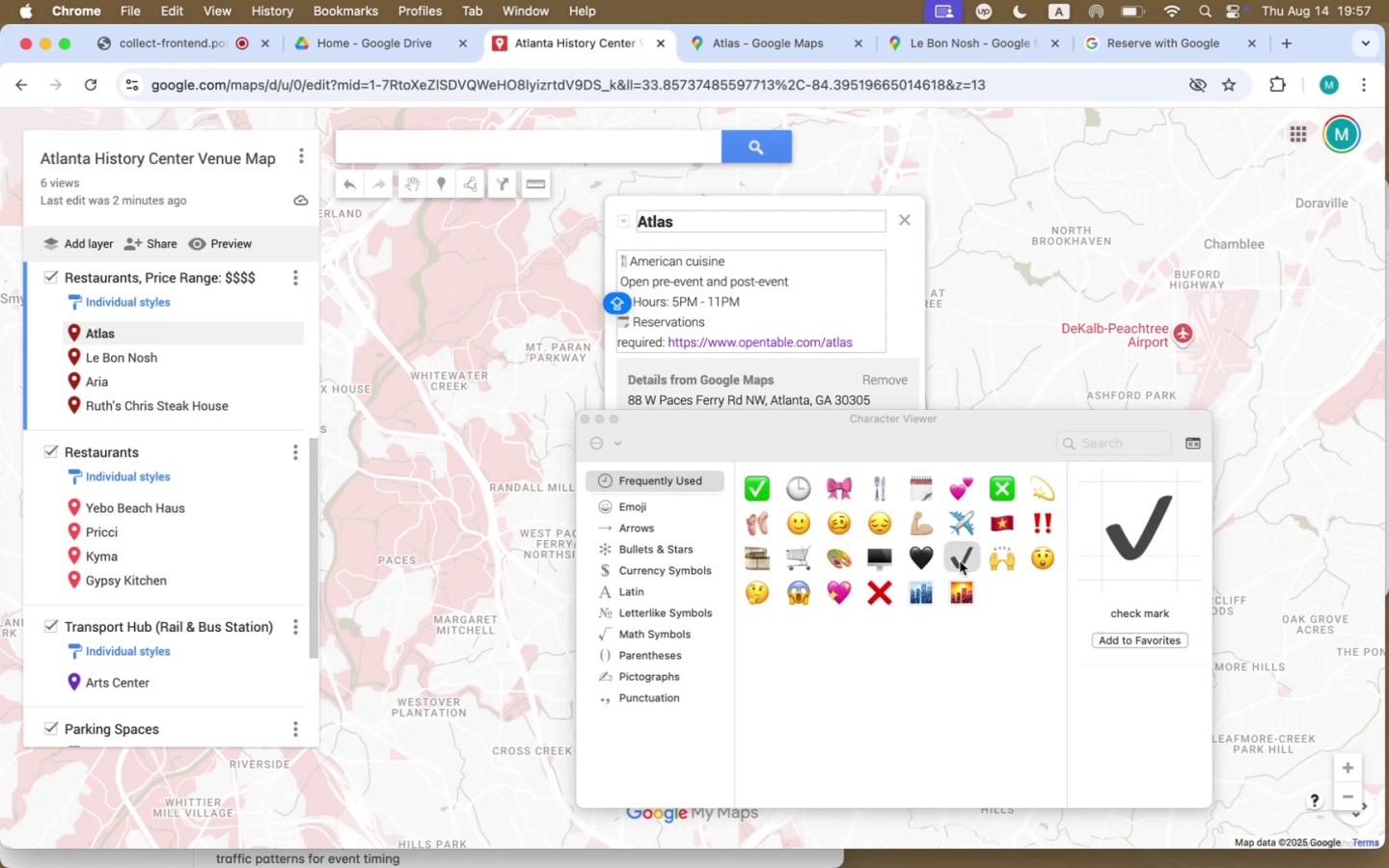 
scroll: coordinate [960, 561], scroll_direction: down, amount: 1.0
 